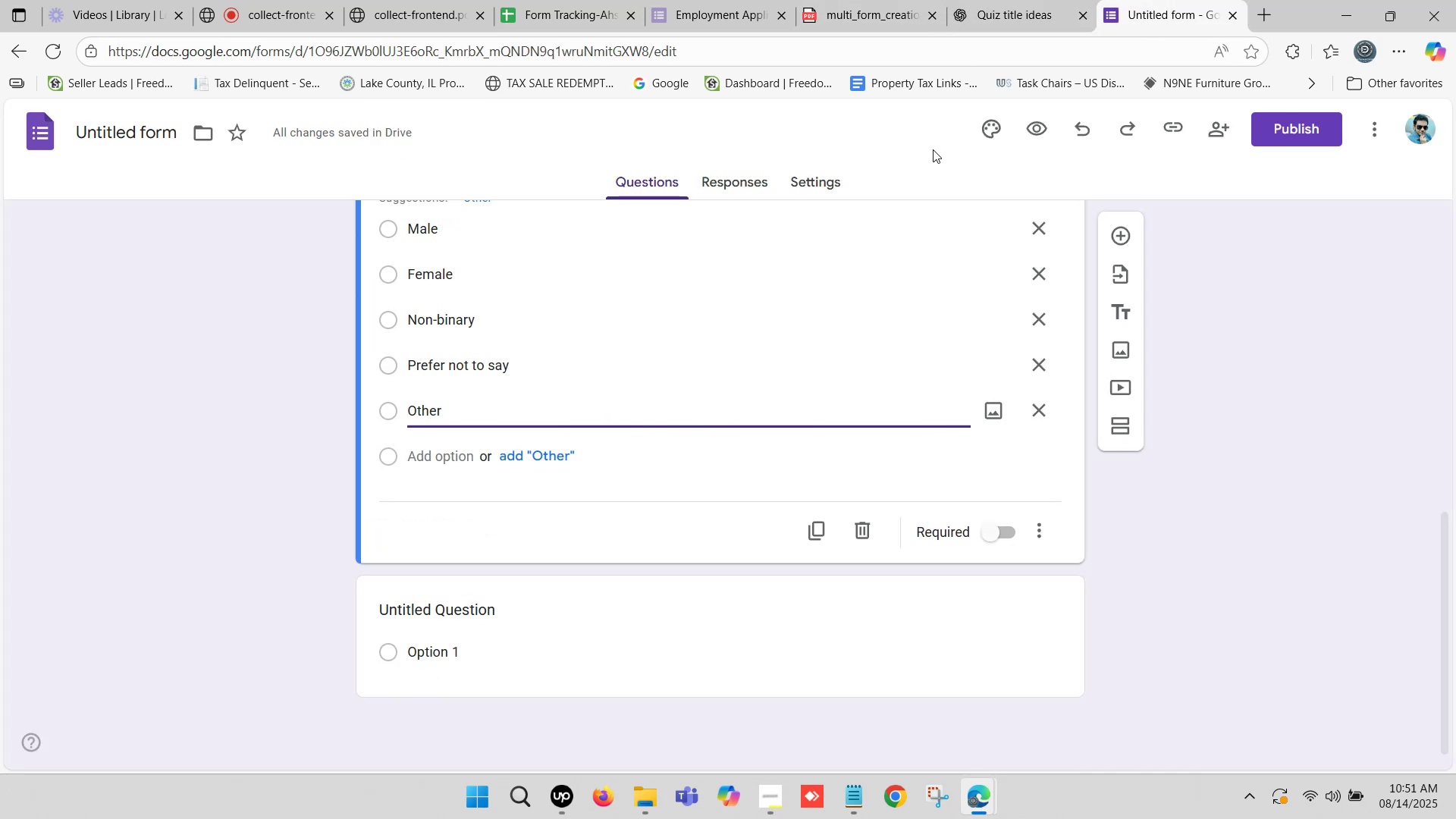 
scroll: coordinate [678, 145], scroll_direction: down, amount: 2.0
 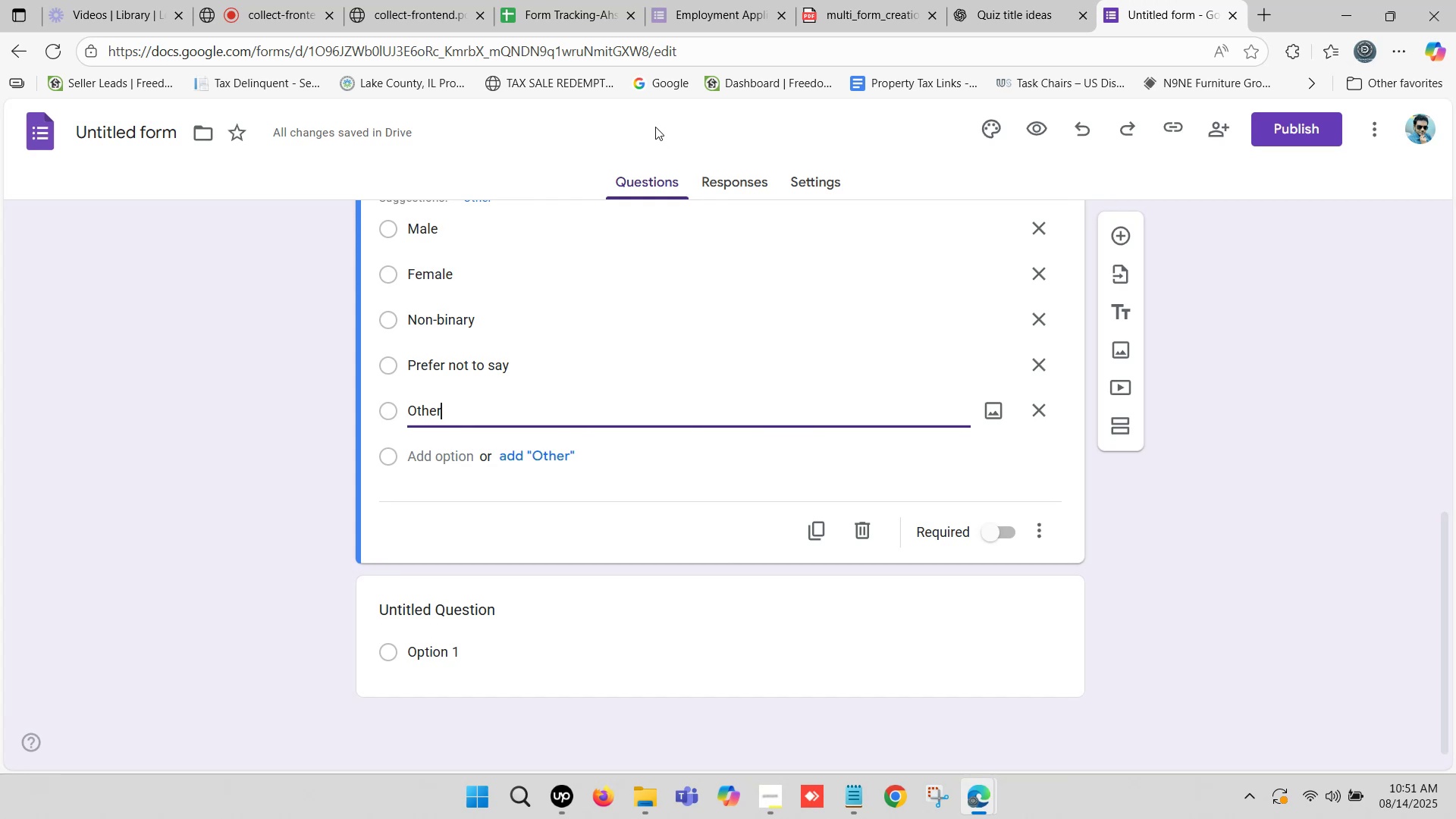 
scroll: coordinate [711, 344], scroll_direction: up, amount: 1.0
 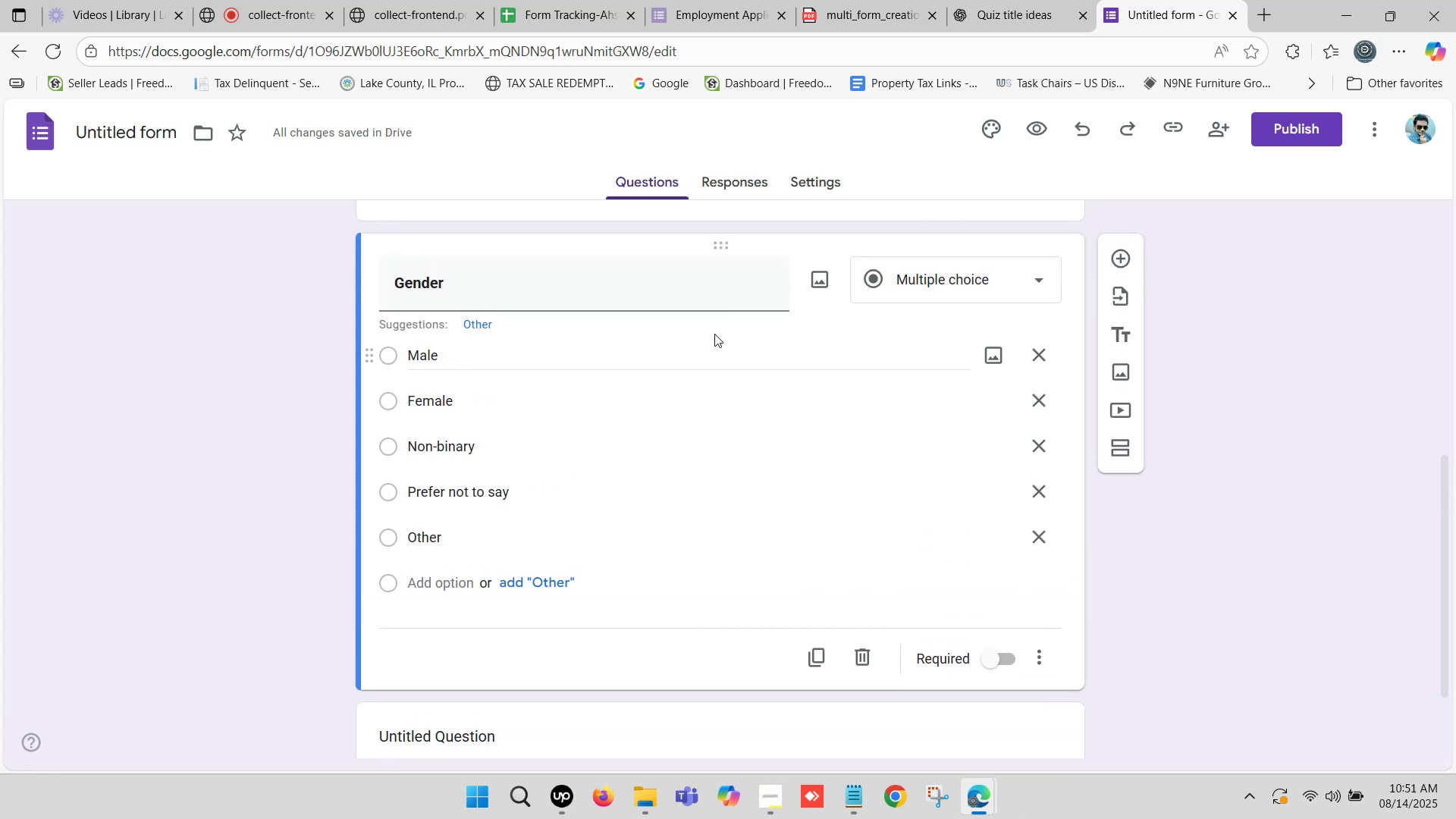 
scroll: coordinate [703, 322], scroll_direction: down, amount: 1.0
 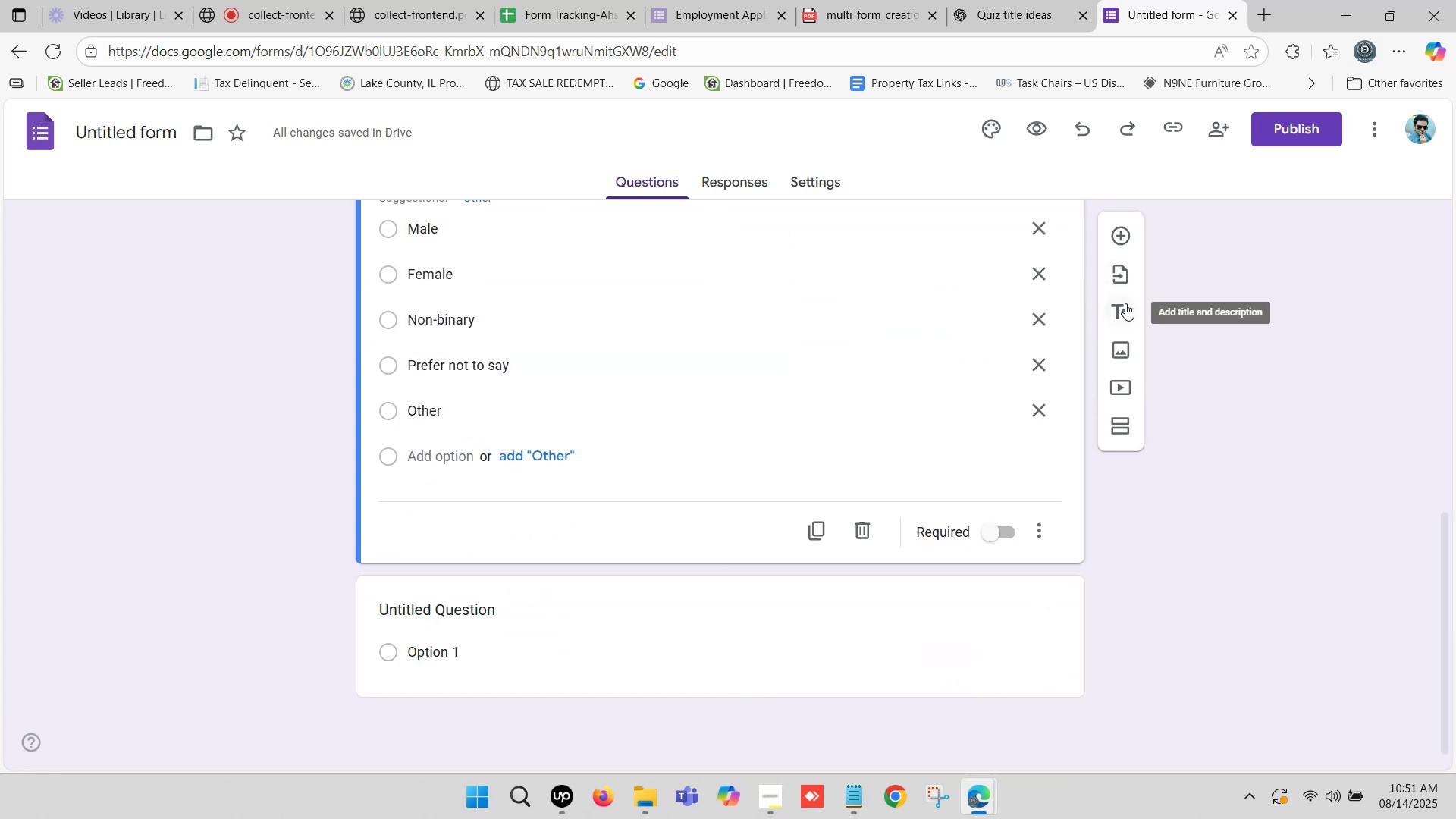 
left_click([1125, 304])
 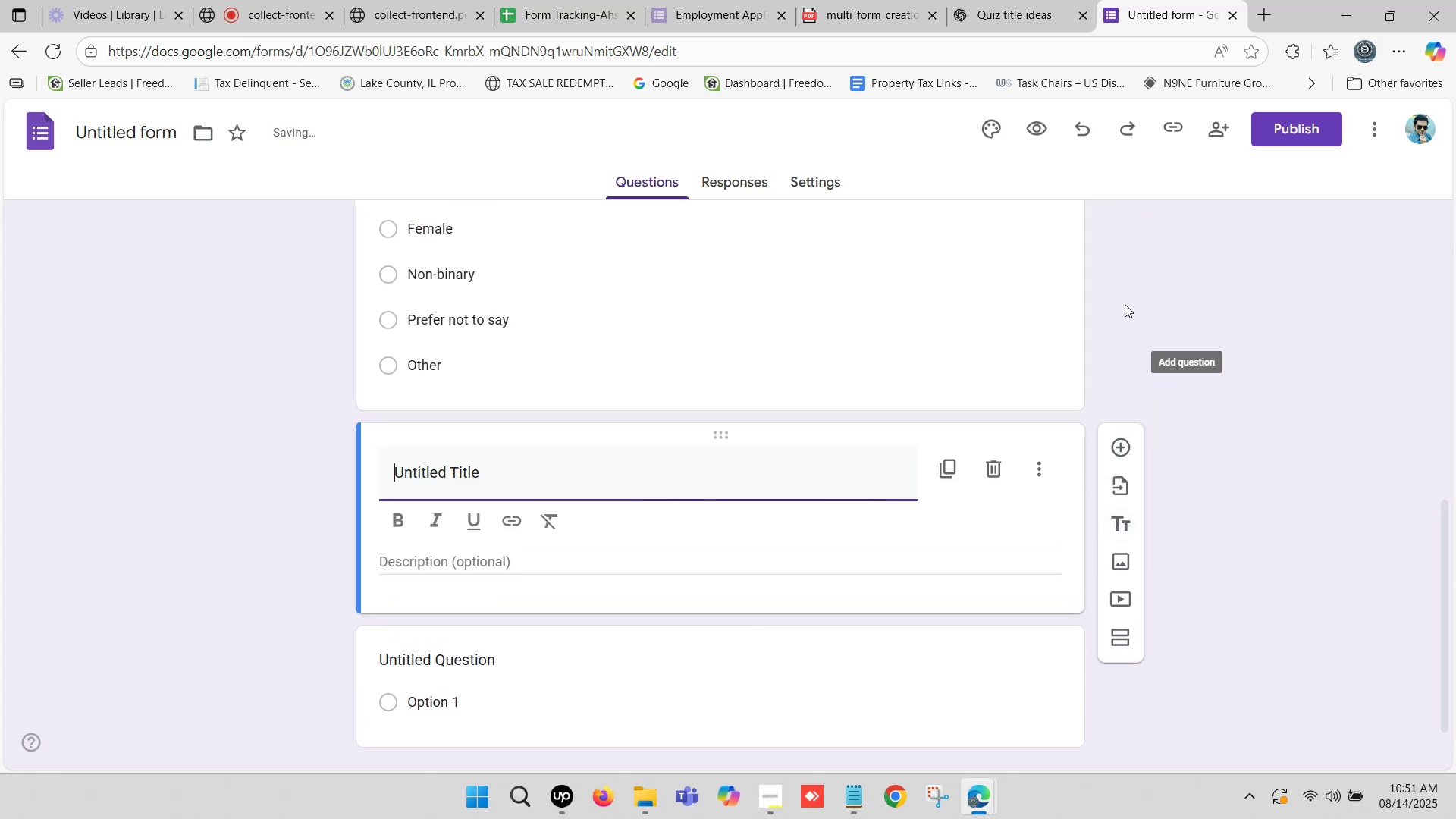 
scroll: coordinate [598, 333], scroll_direction: down, amount: 1.0
 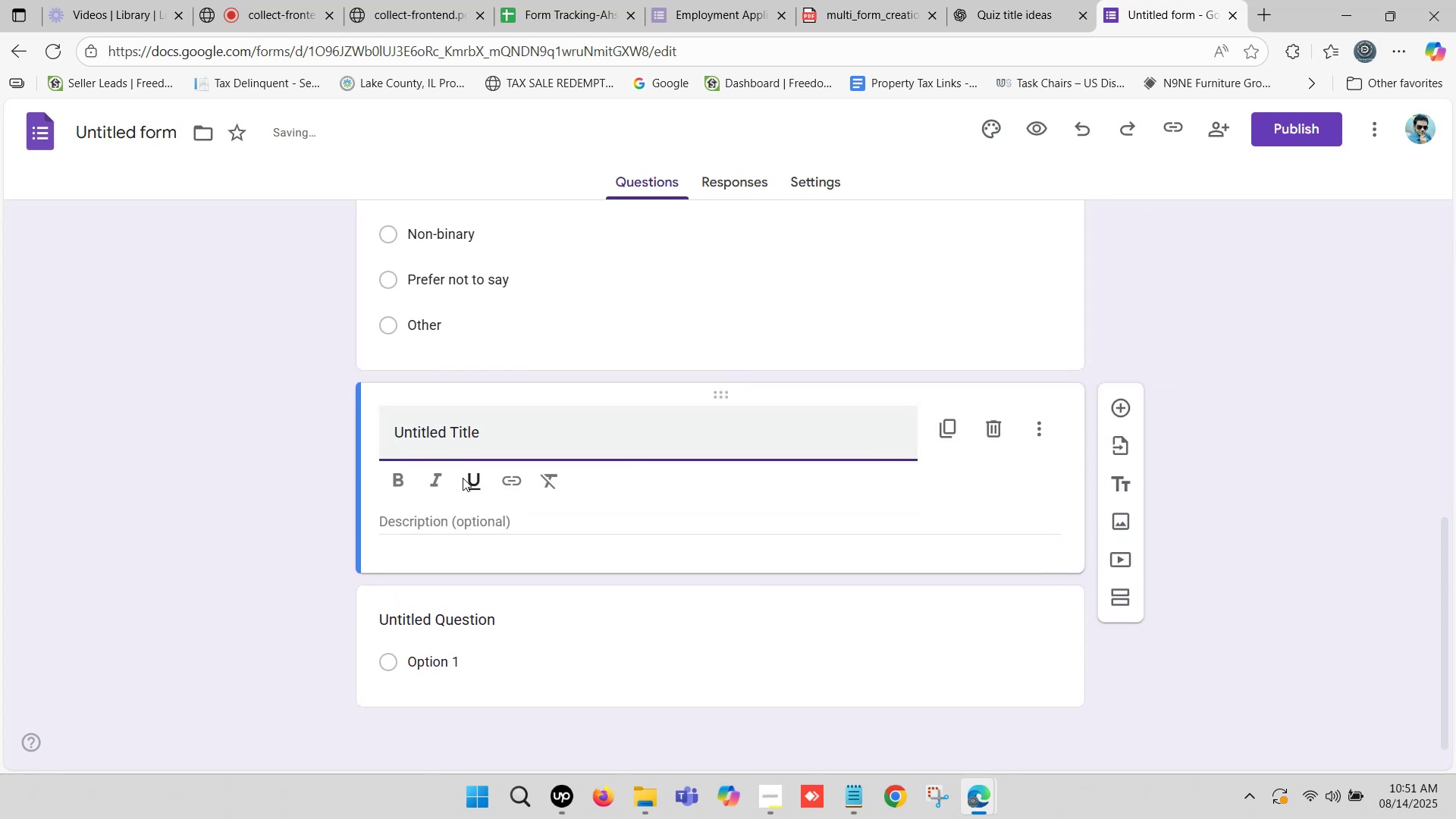 
left_click_drag(start_coordinate=[485, 428], to_coordinate=[394, 423])
 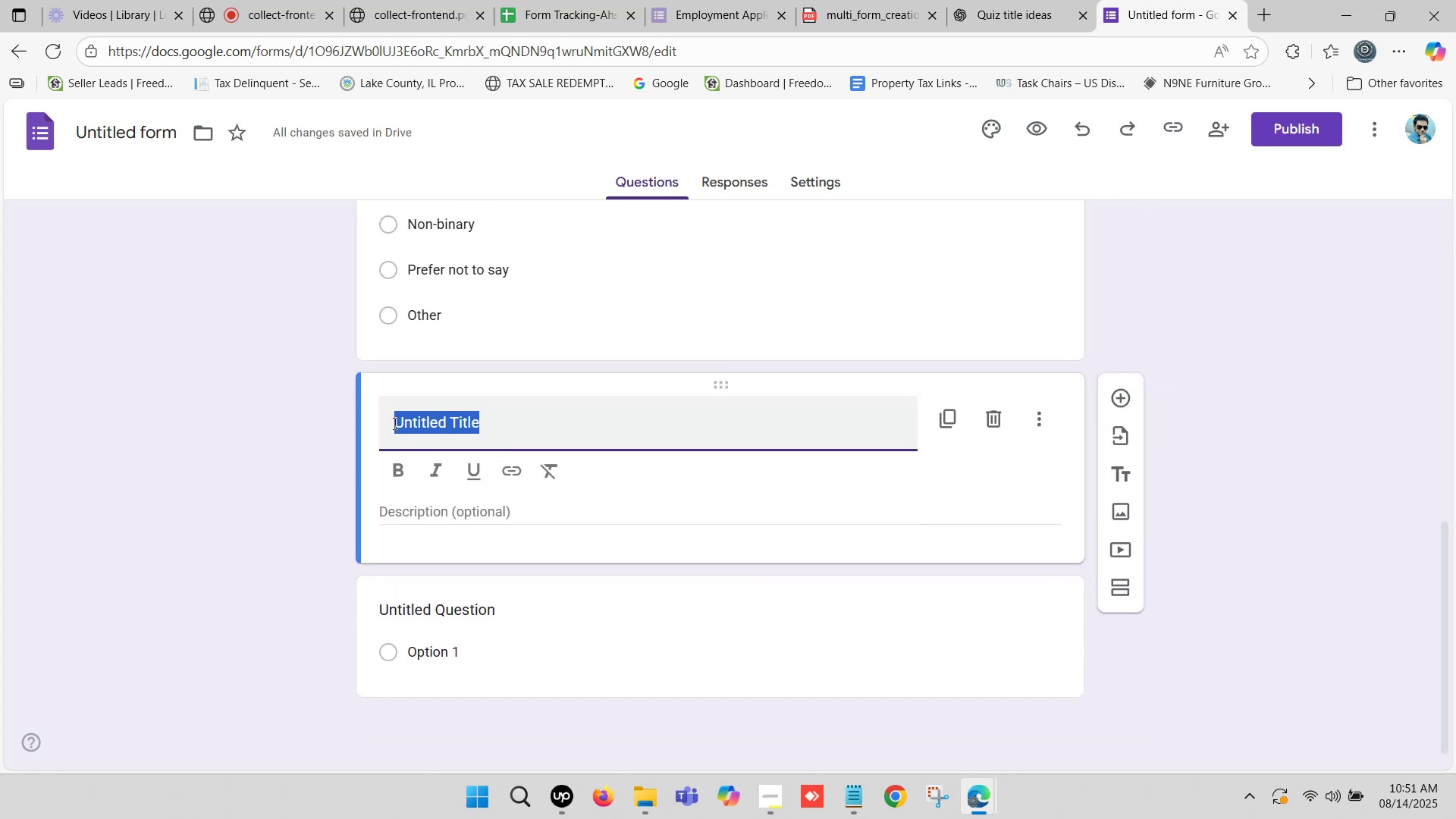 
key(Control+ControlLeft)
 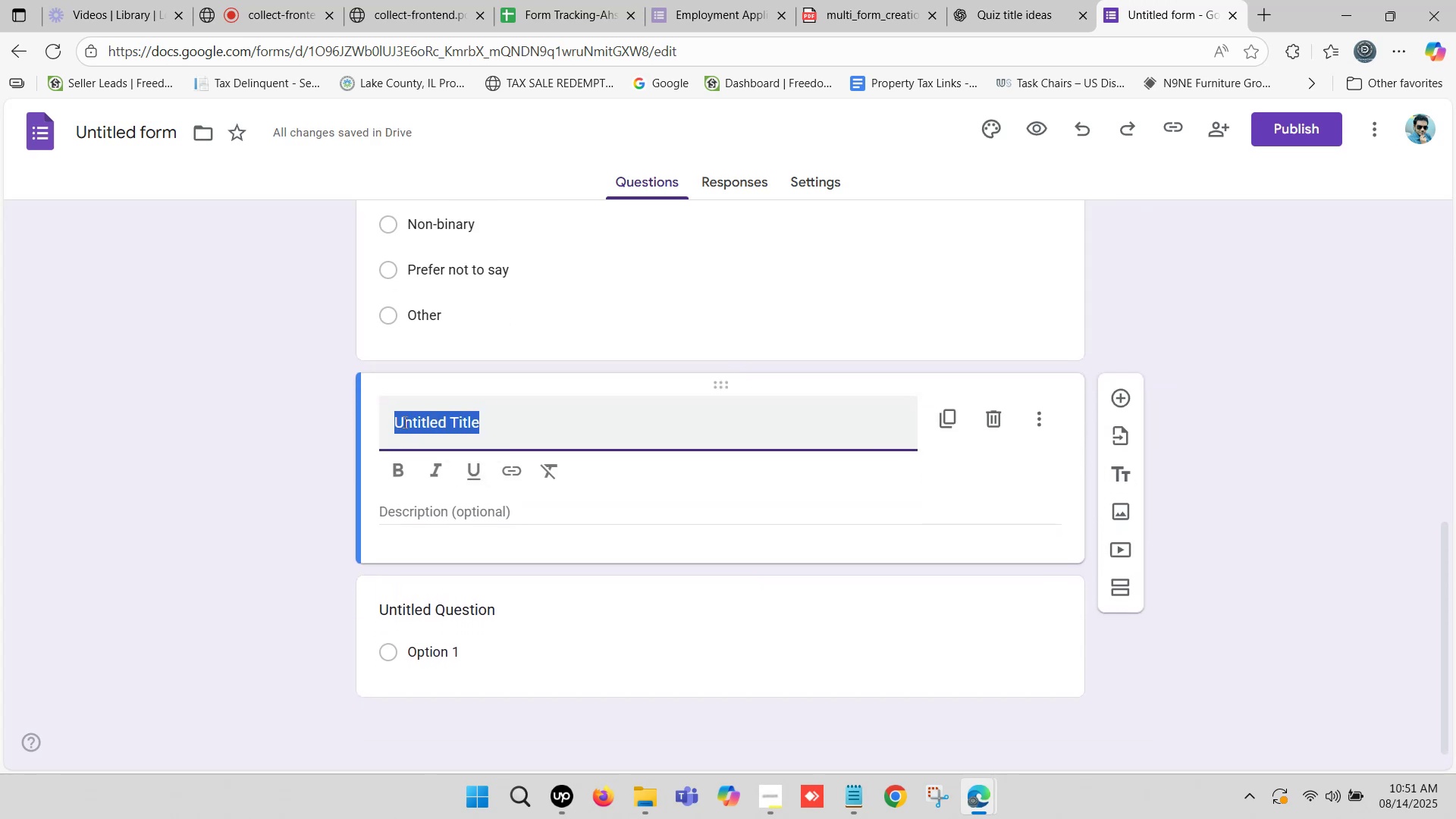 
key(Control+V)
 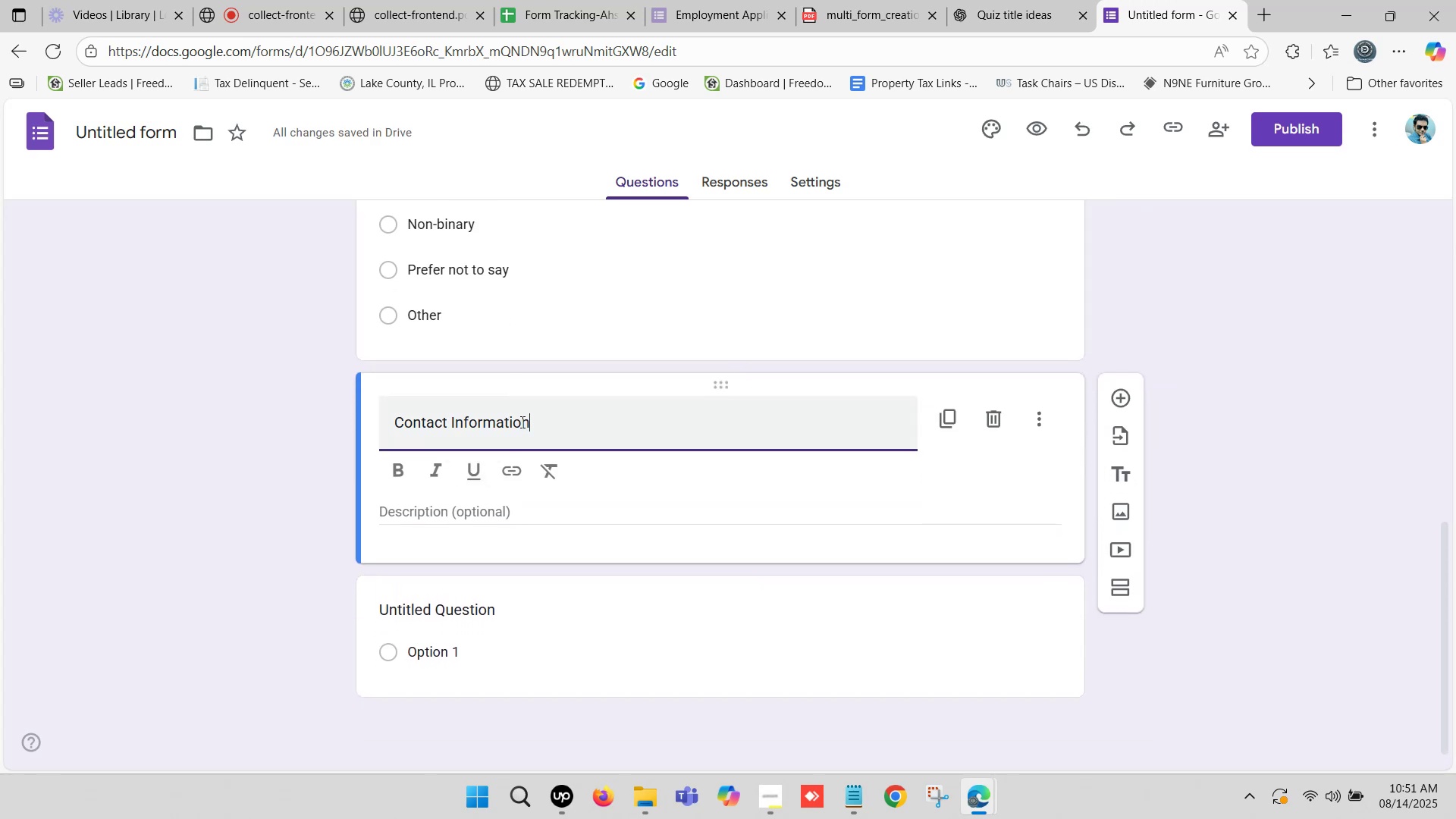 
left_click_drag(start_coordinate=[555, 416], to_coordinate=[327, 416])
 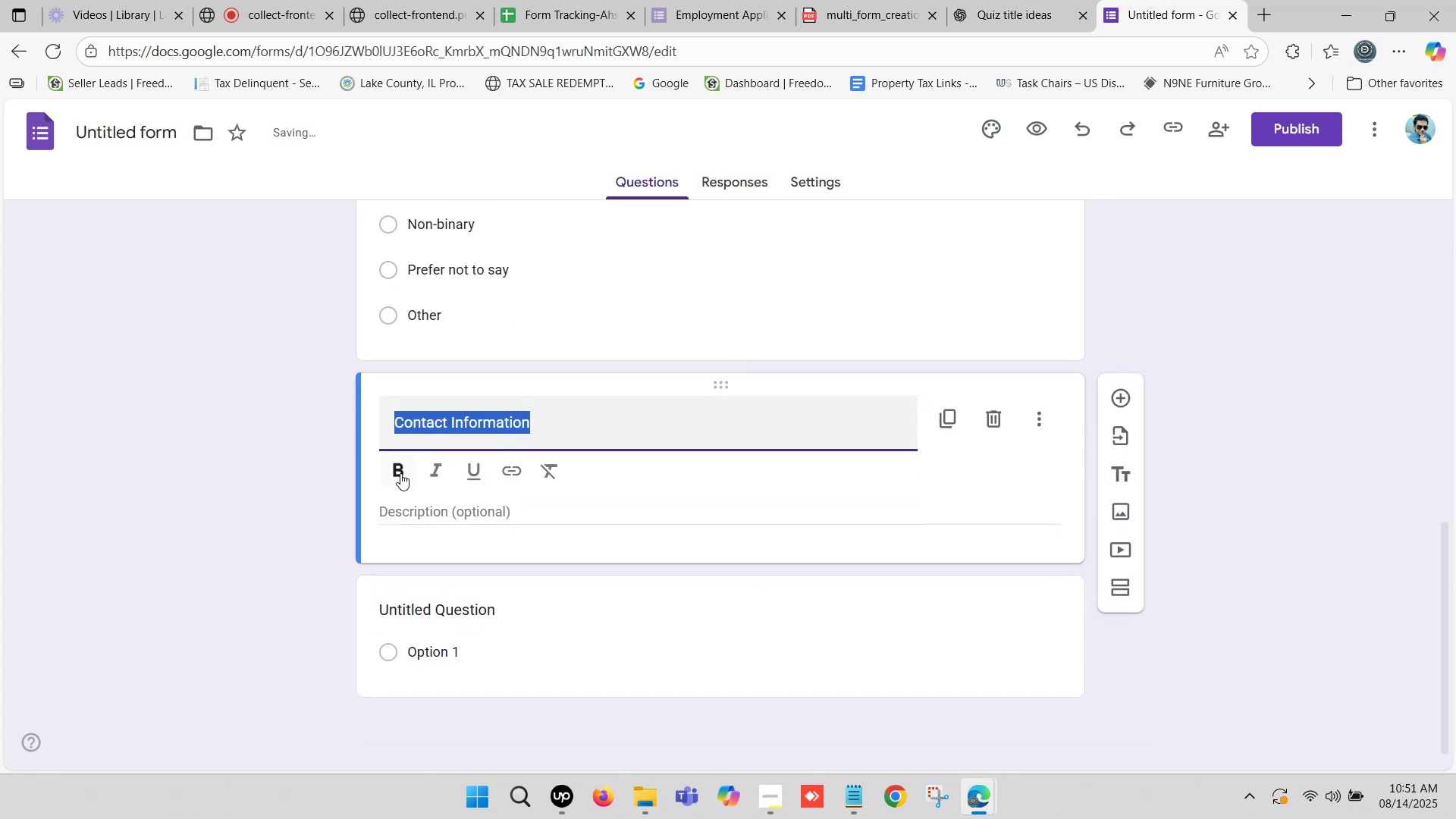 
left_click([400, 473])
 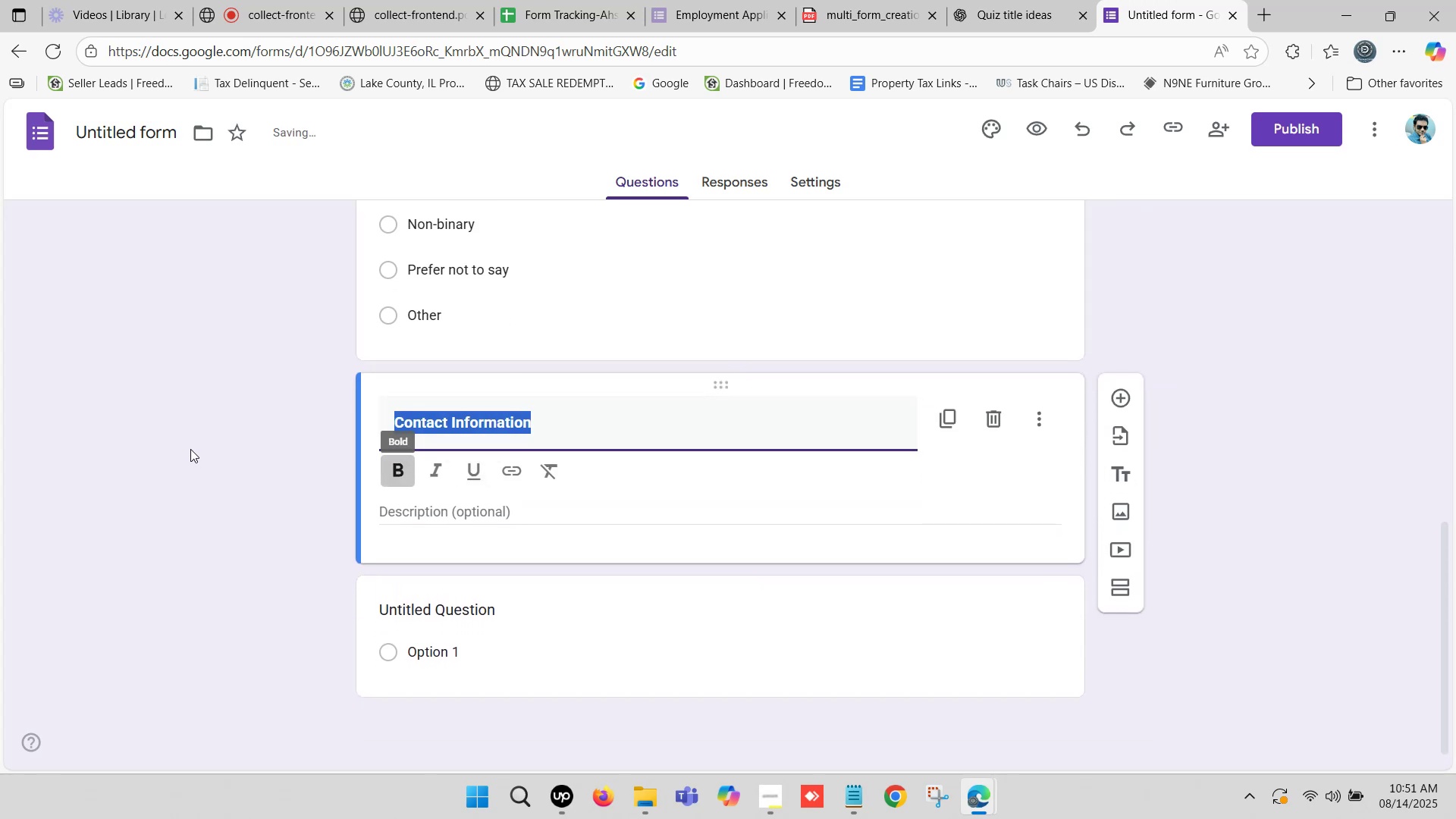 
left_click([189, 449])
 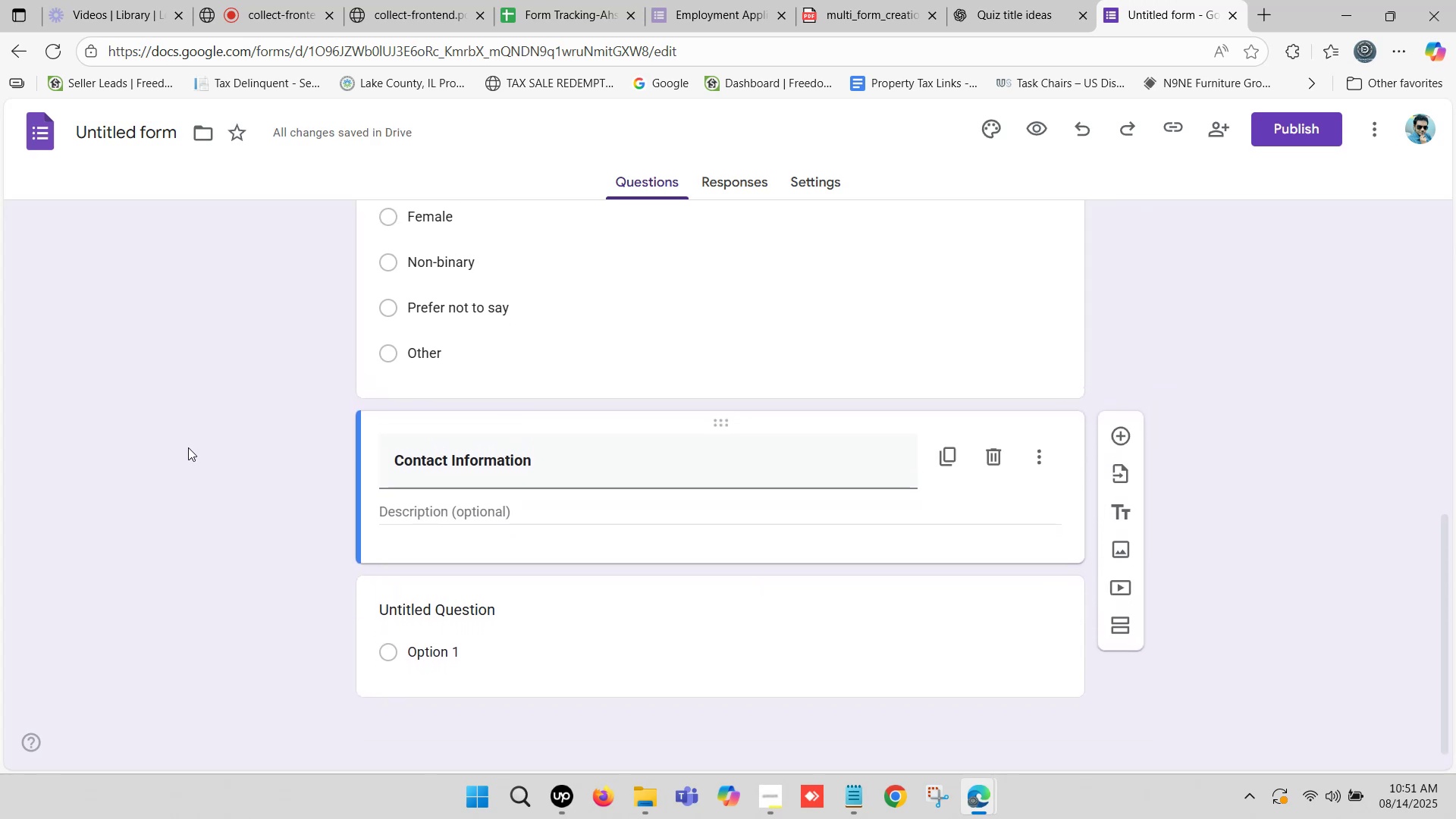 
scroll: coordinate [544, 383], scroll_direction: down, amount: 3.0
 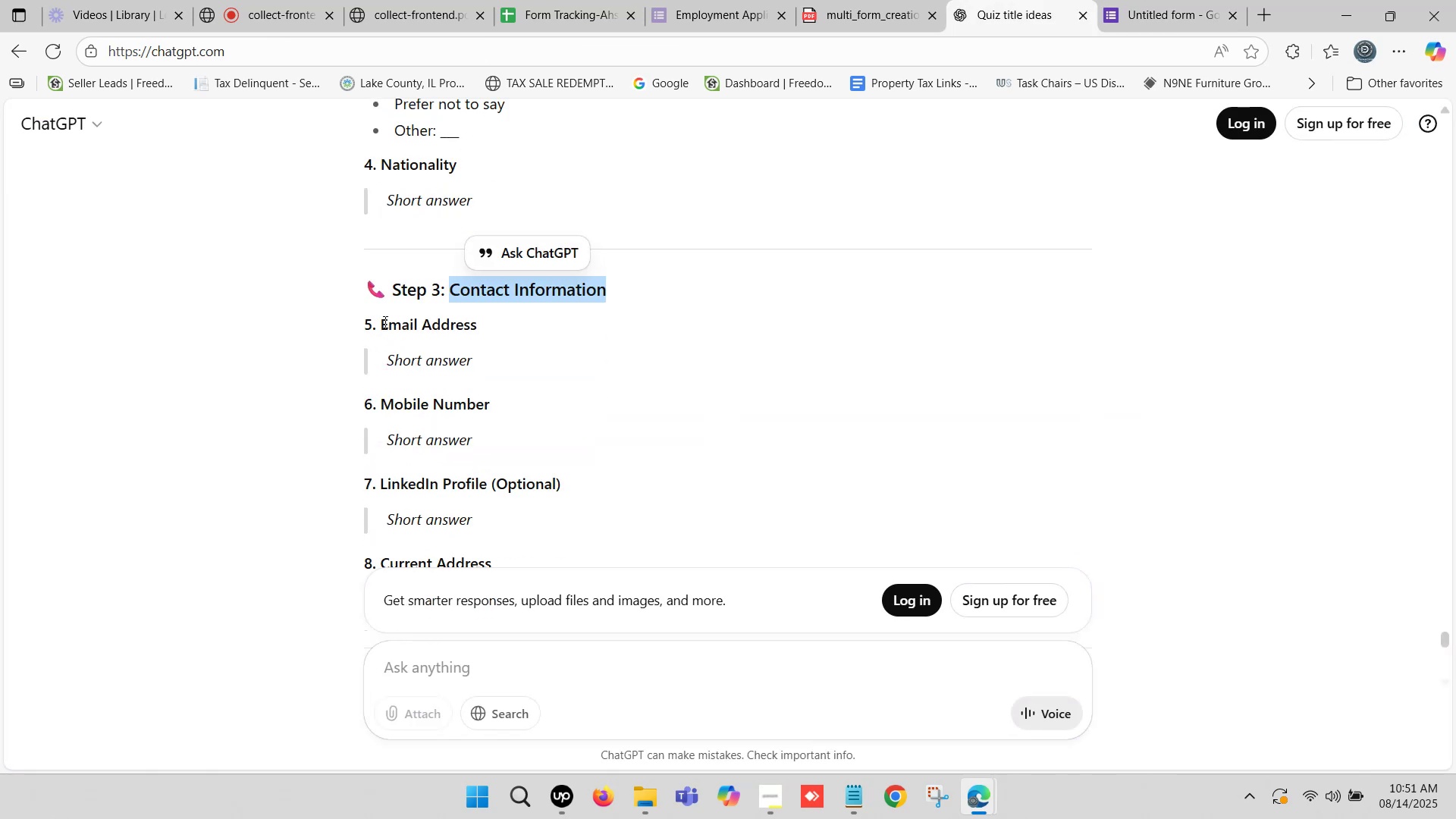 
left_click_drag(start_coordinate=[380, 320], to_coordinate=[476, 318])
 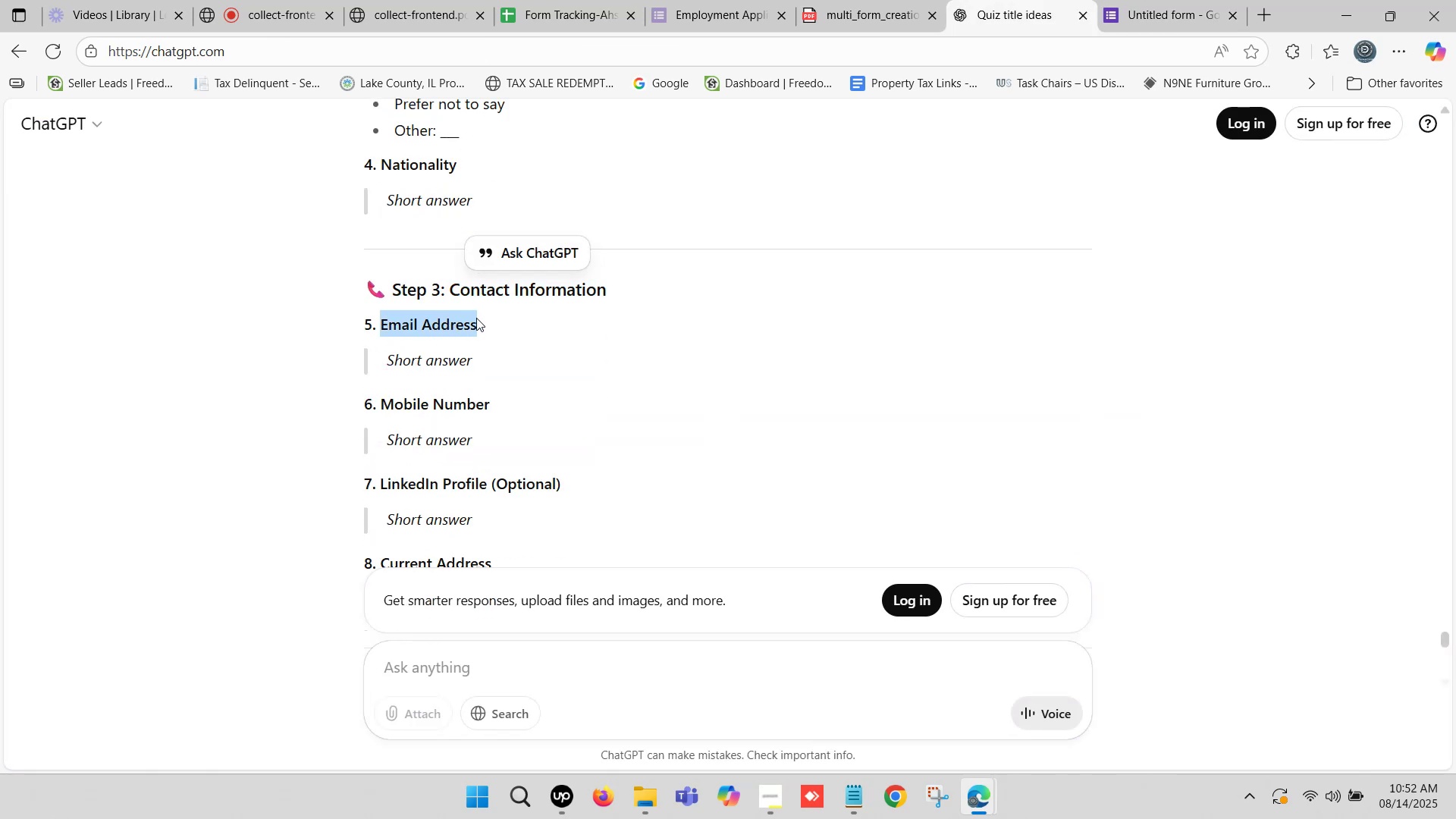 
key(Control+ControlLeft)
 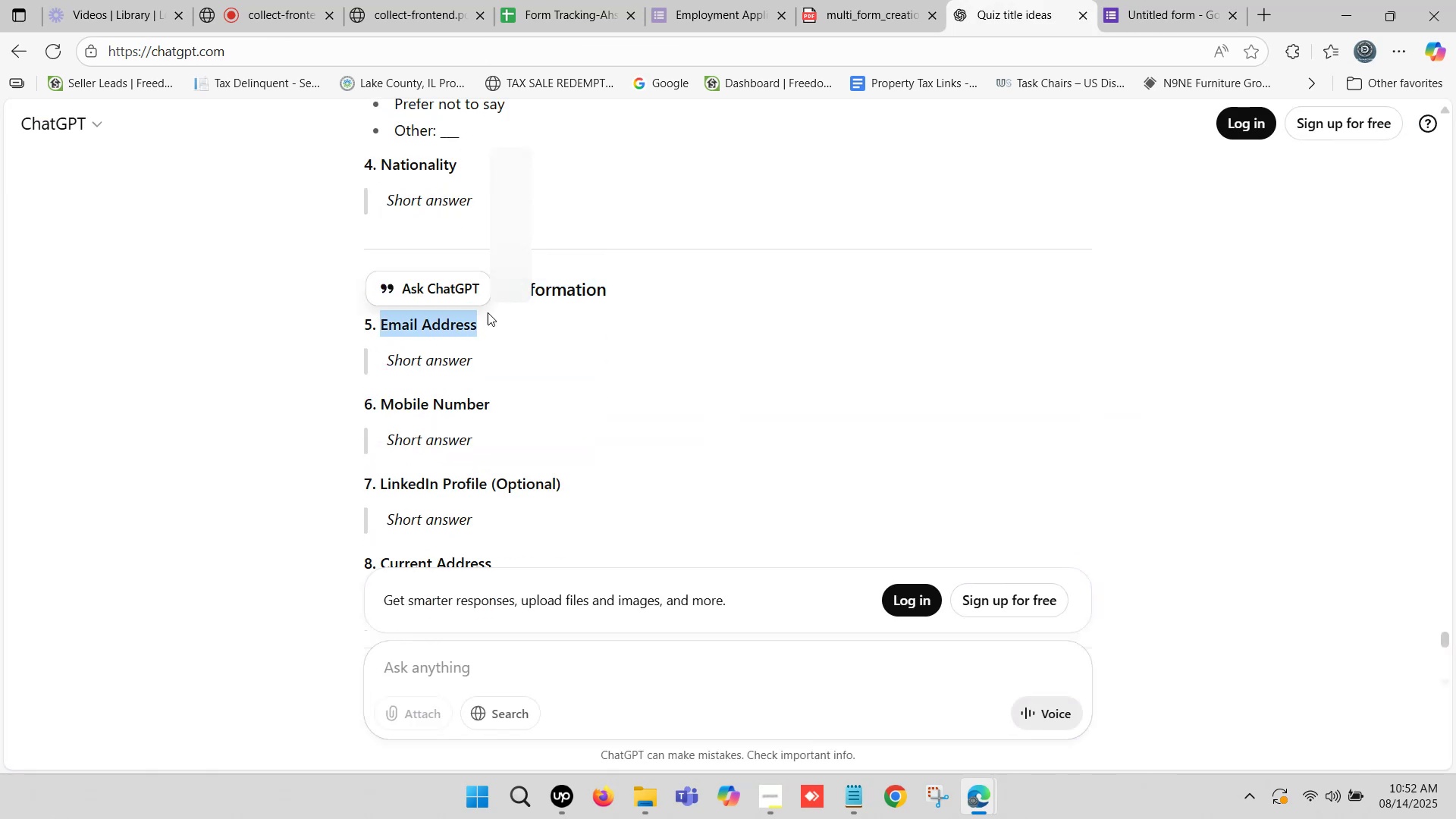 
key(Control+C)
 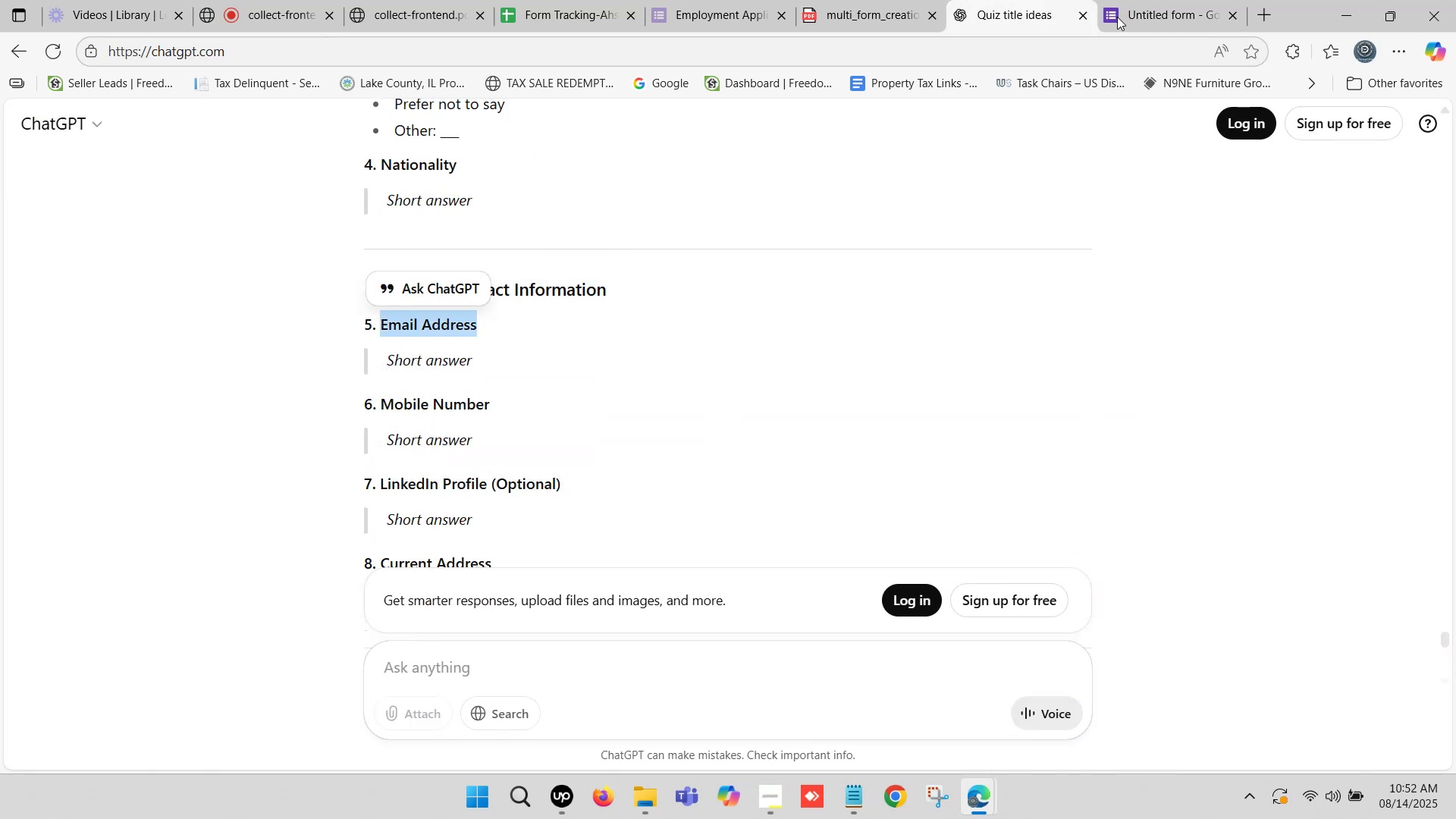 
left_click([1140, 0])
 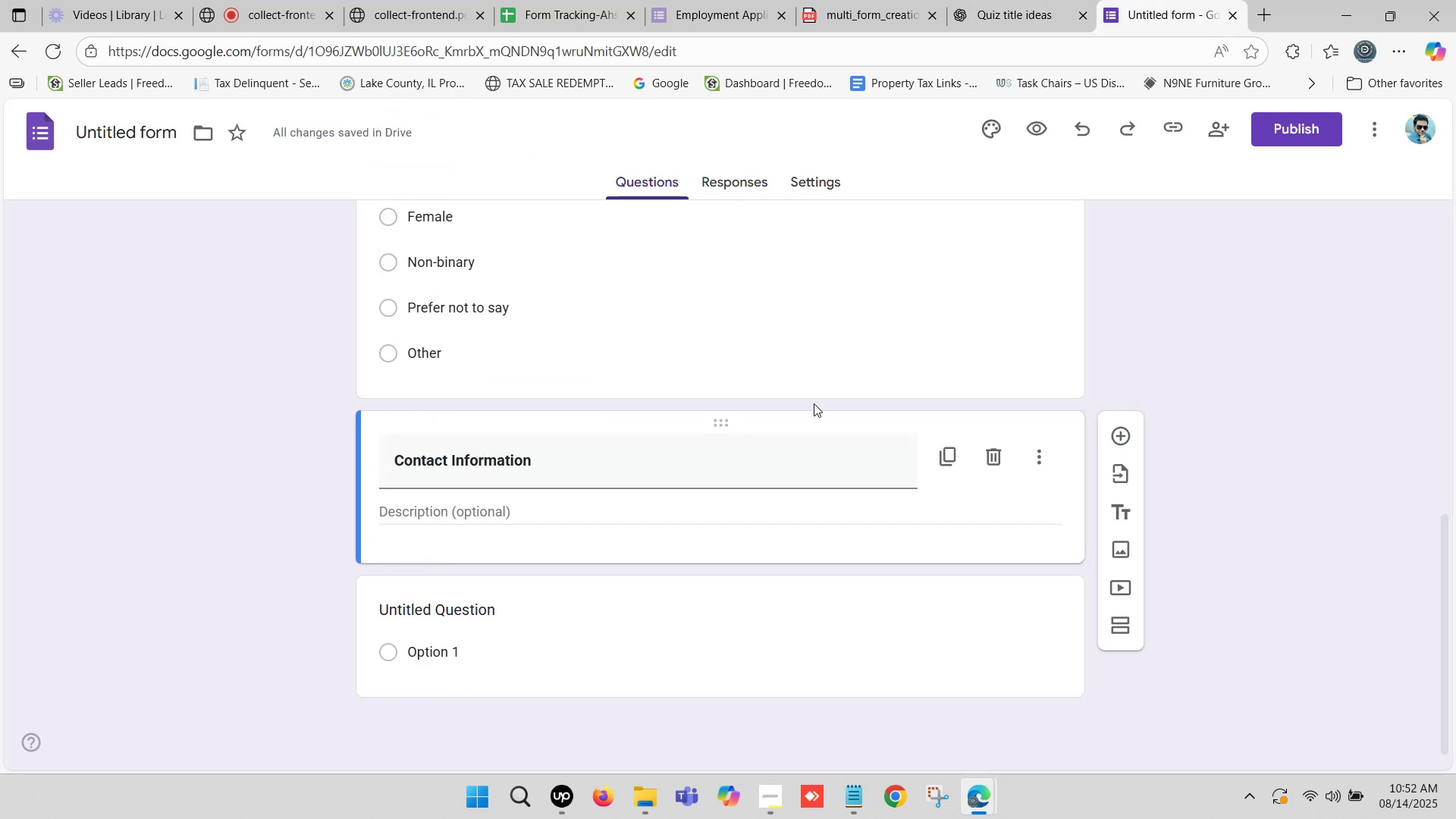 
scroll: coordinate [782, 457], scroll_direction: down, amount: 1.0
 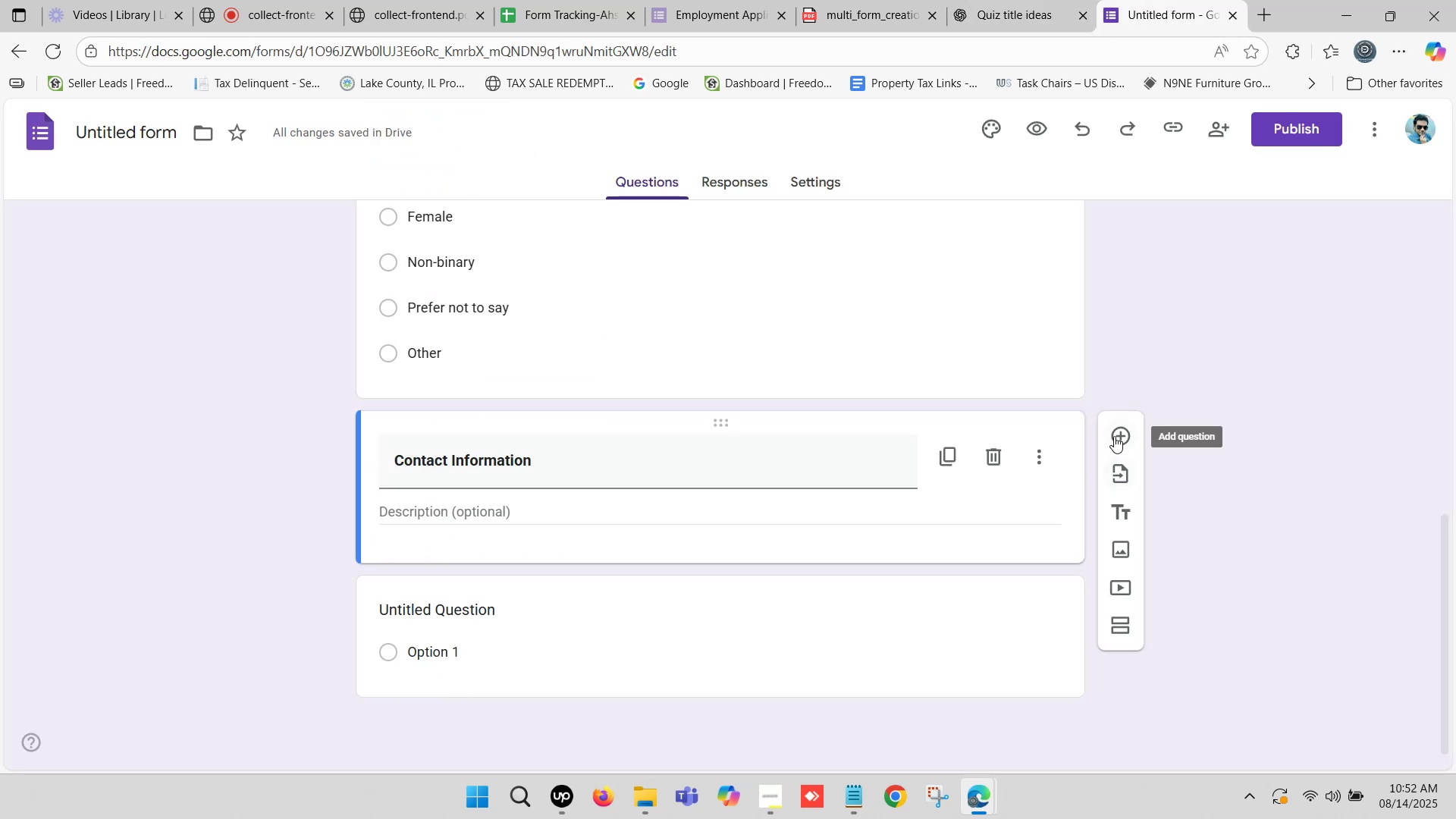 
left_click([1115, 432])
 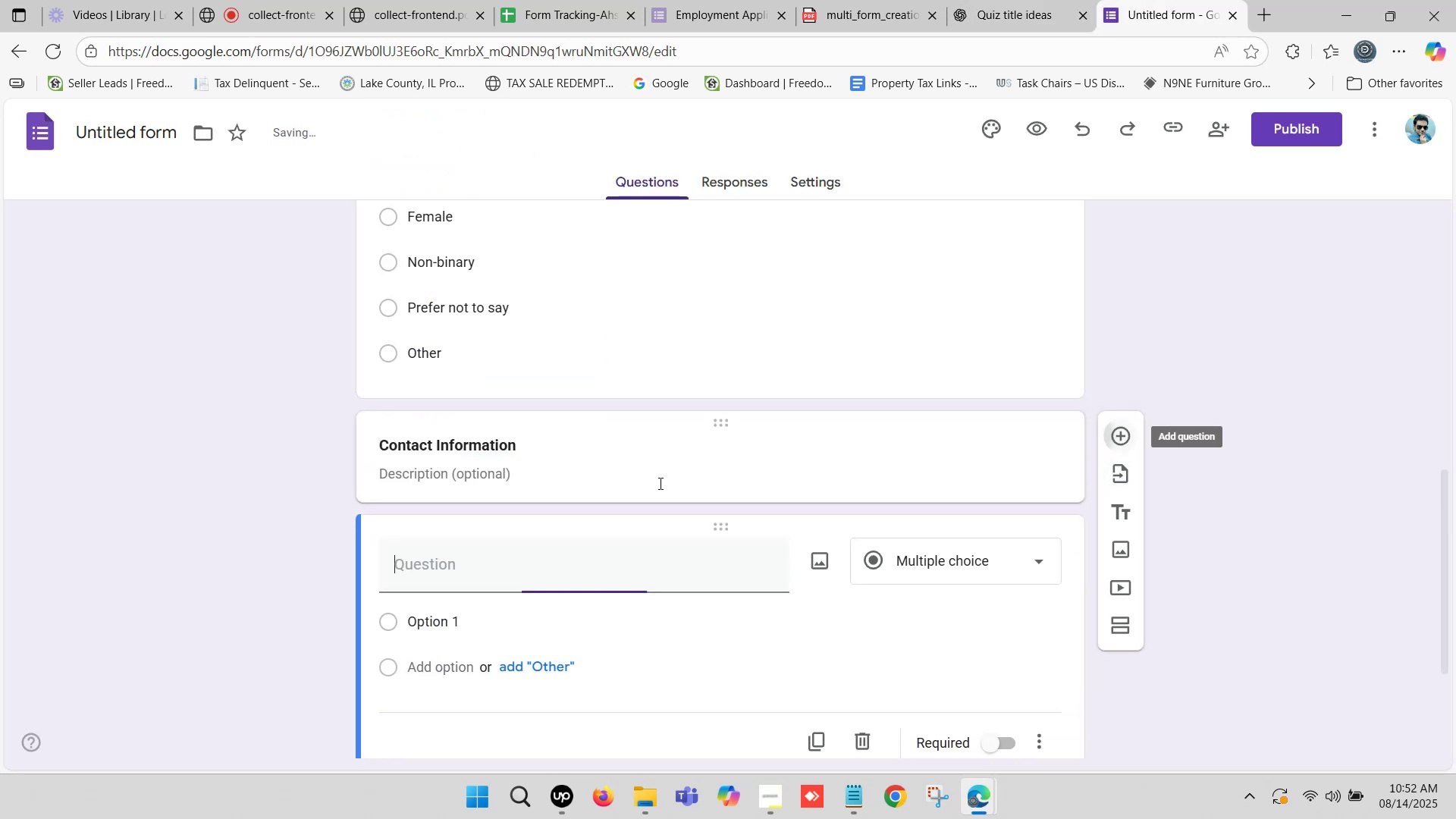 
scroll: coordinate [566, 506], scroll_direction: down, amount: 2.0
 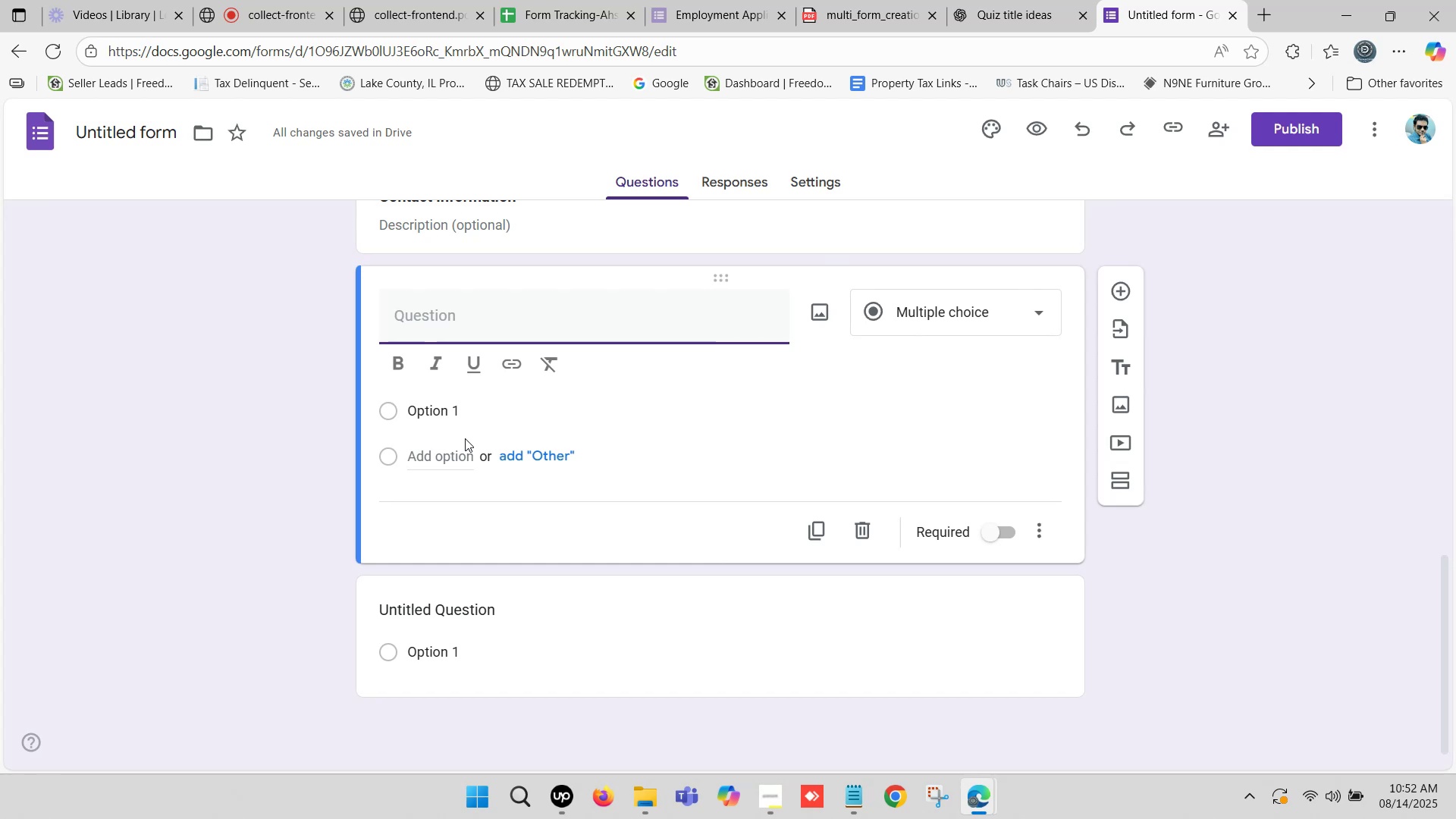 
wait(24.27)
 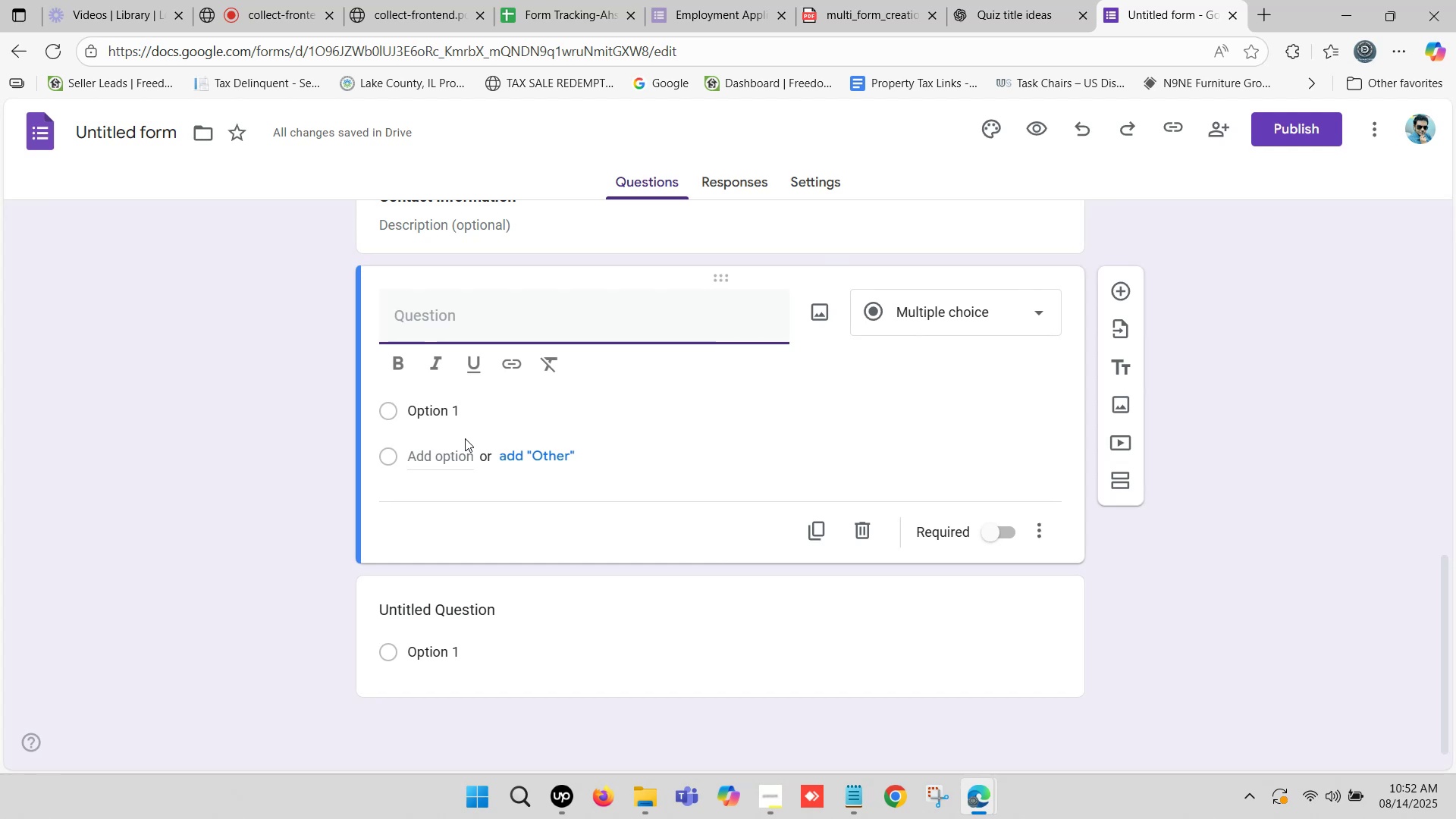 
left_click([1178, 0])
 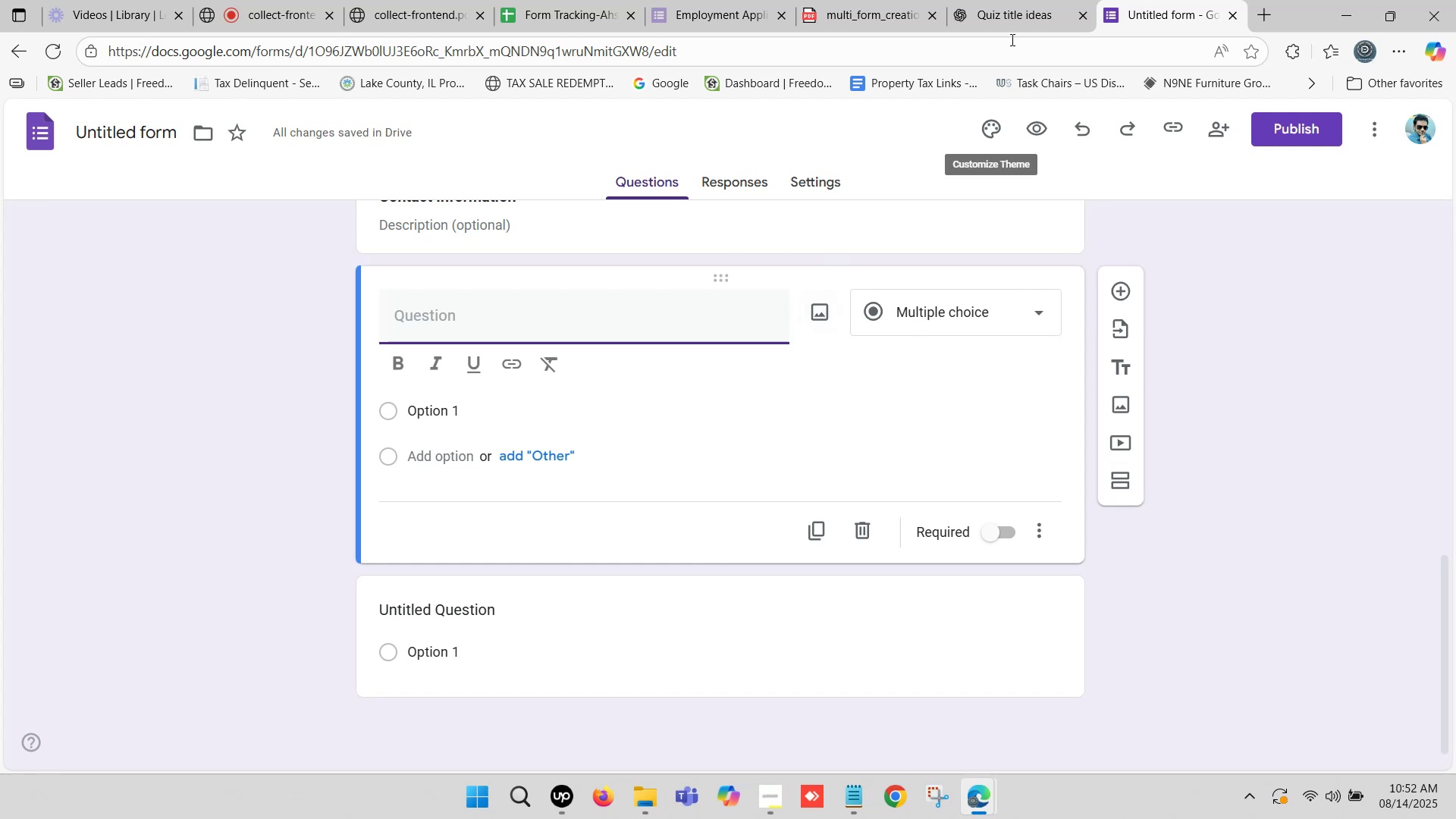 
left_click([1015, 3])
 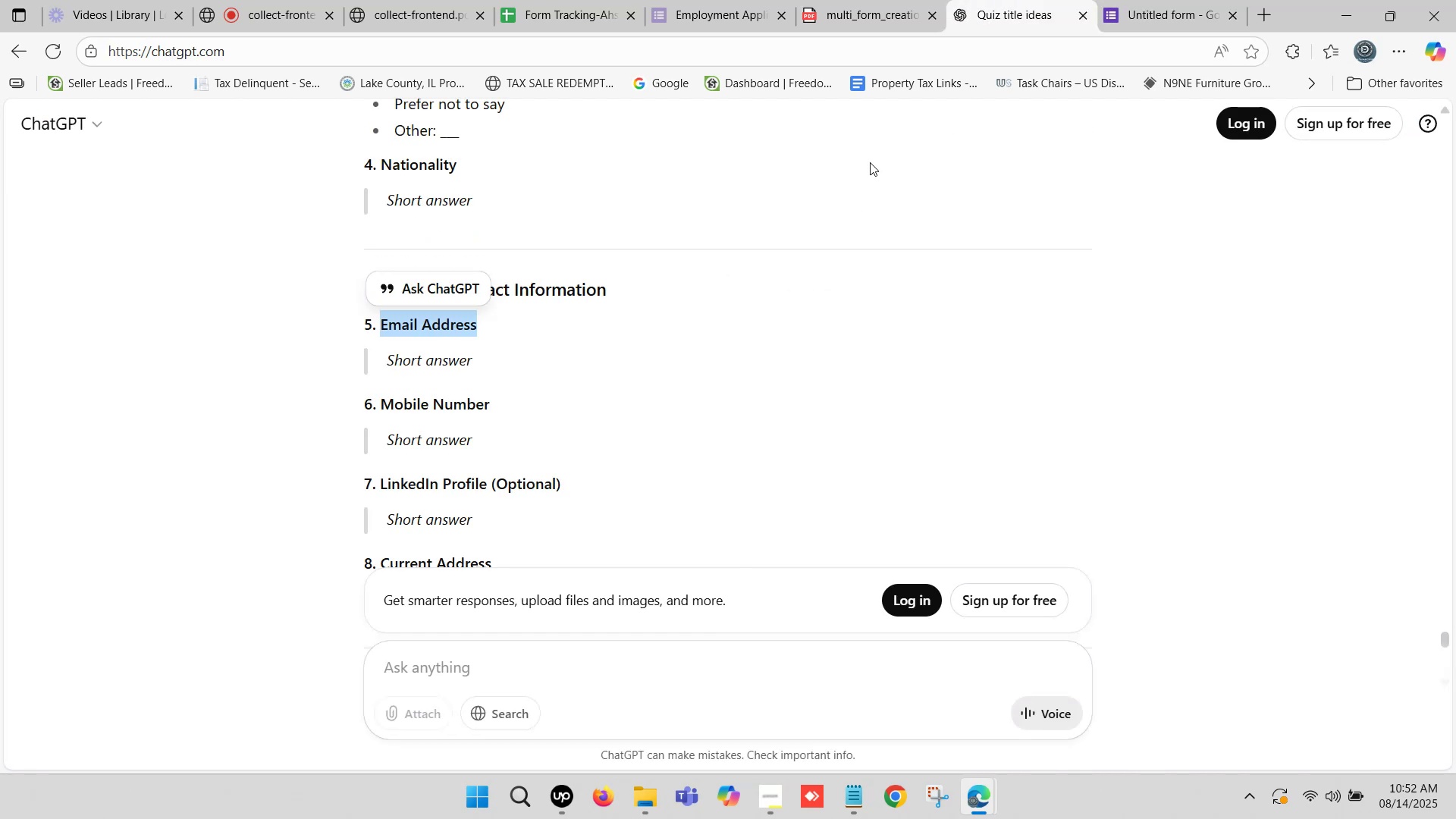 
key(Control+C)
 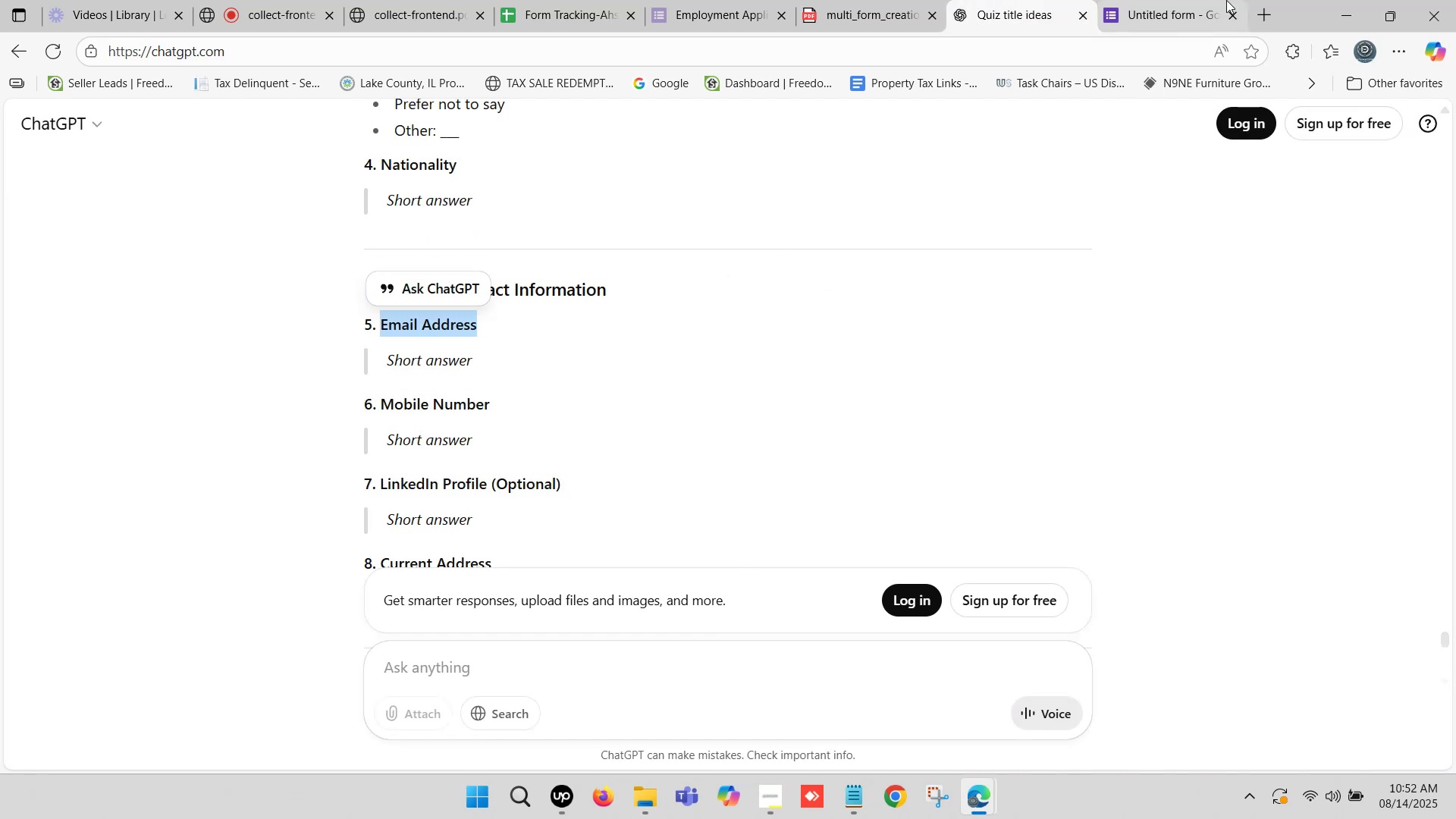 
left_click([1211, 0])
 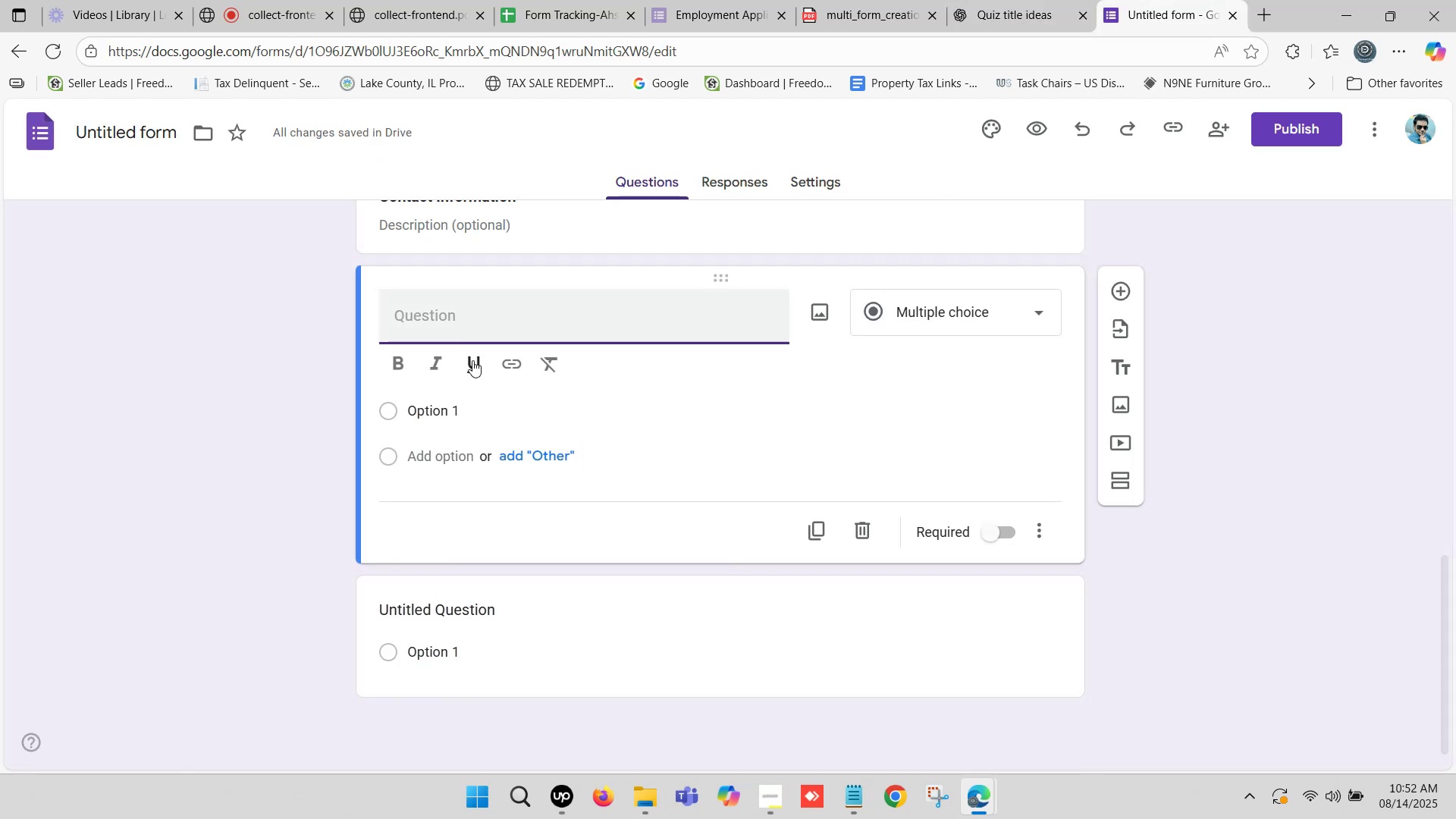 
left_click([475, 316])
 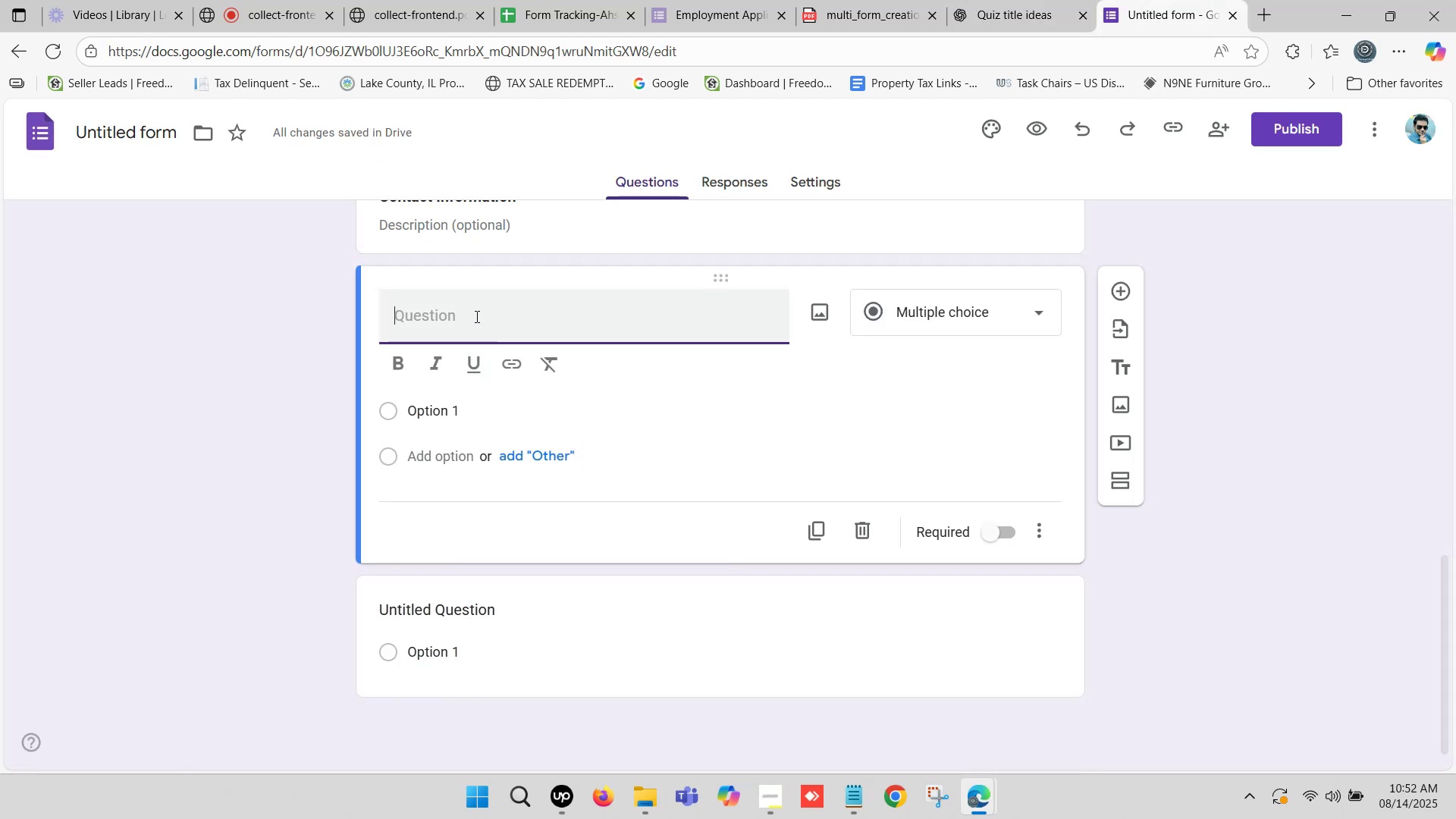 
key(Control+ControlLeft)
 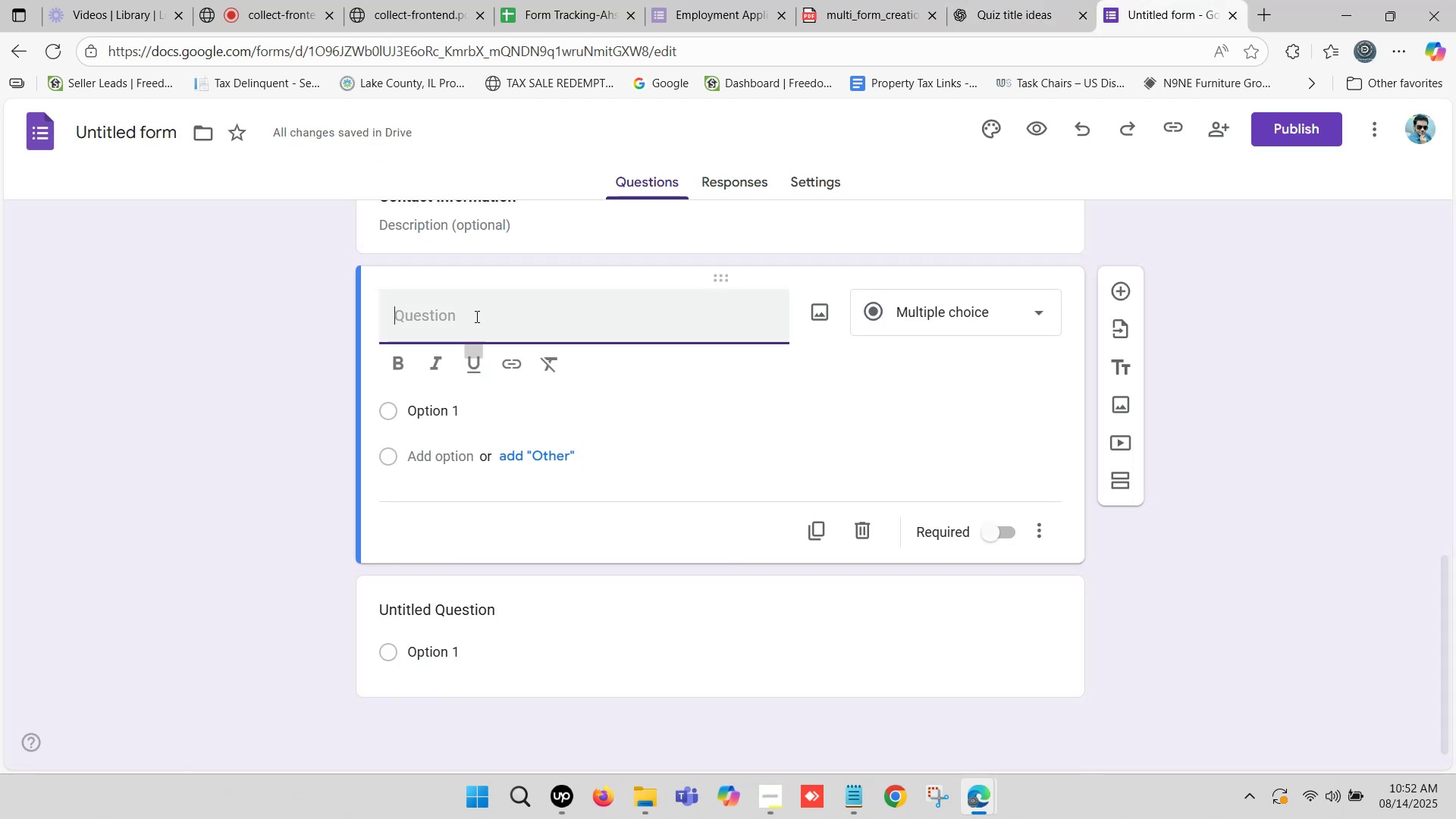 
key(Control+V)
 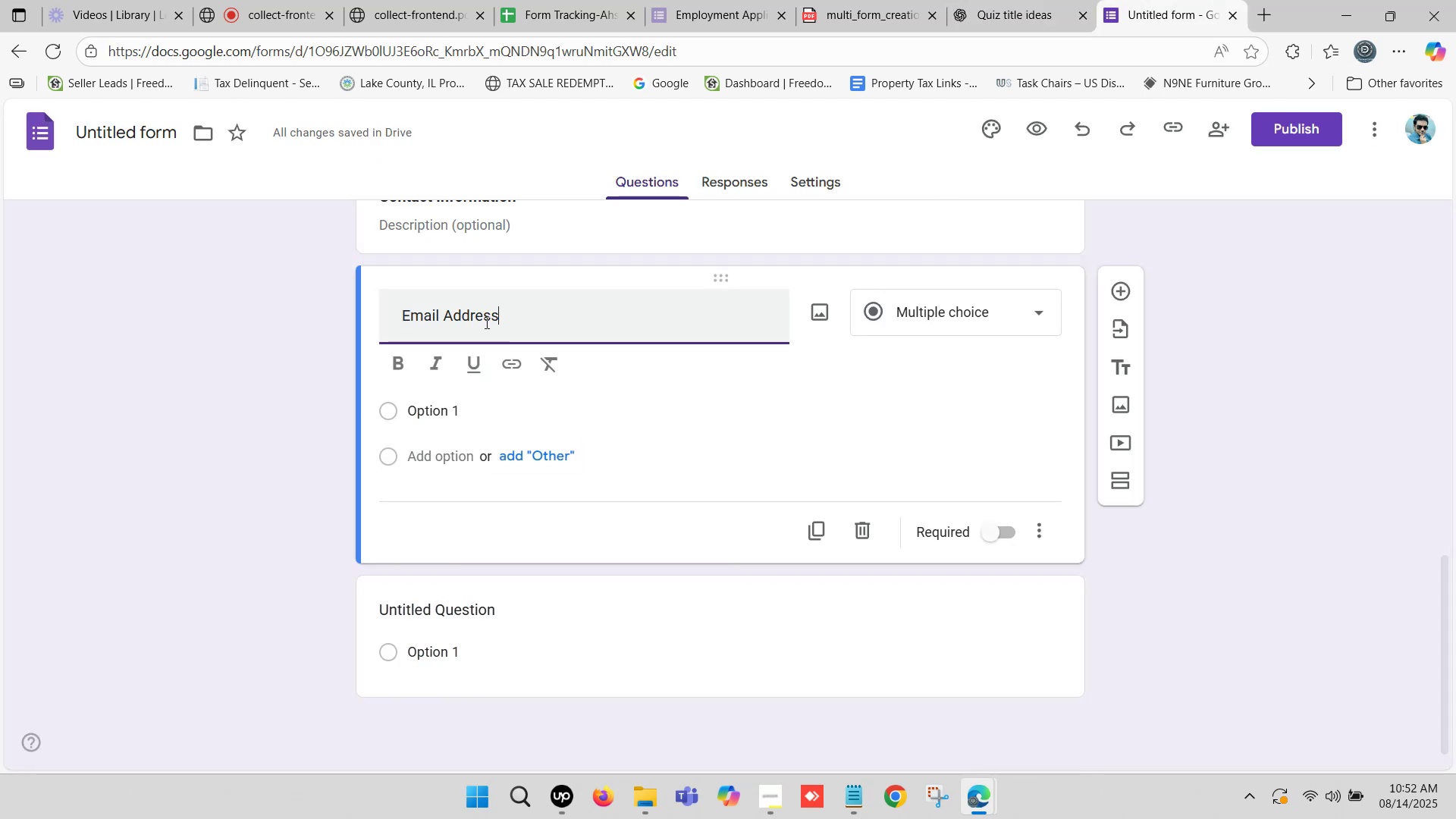 
left_click_drag(start_coordinate=[541, 317], to_coordinate=[572, 315])
 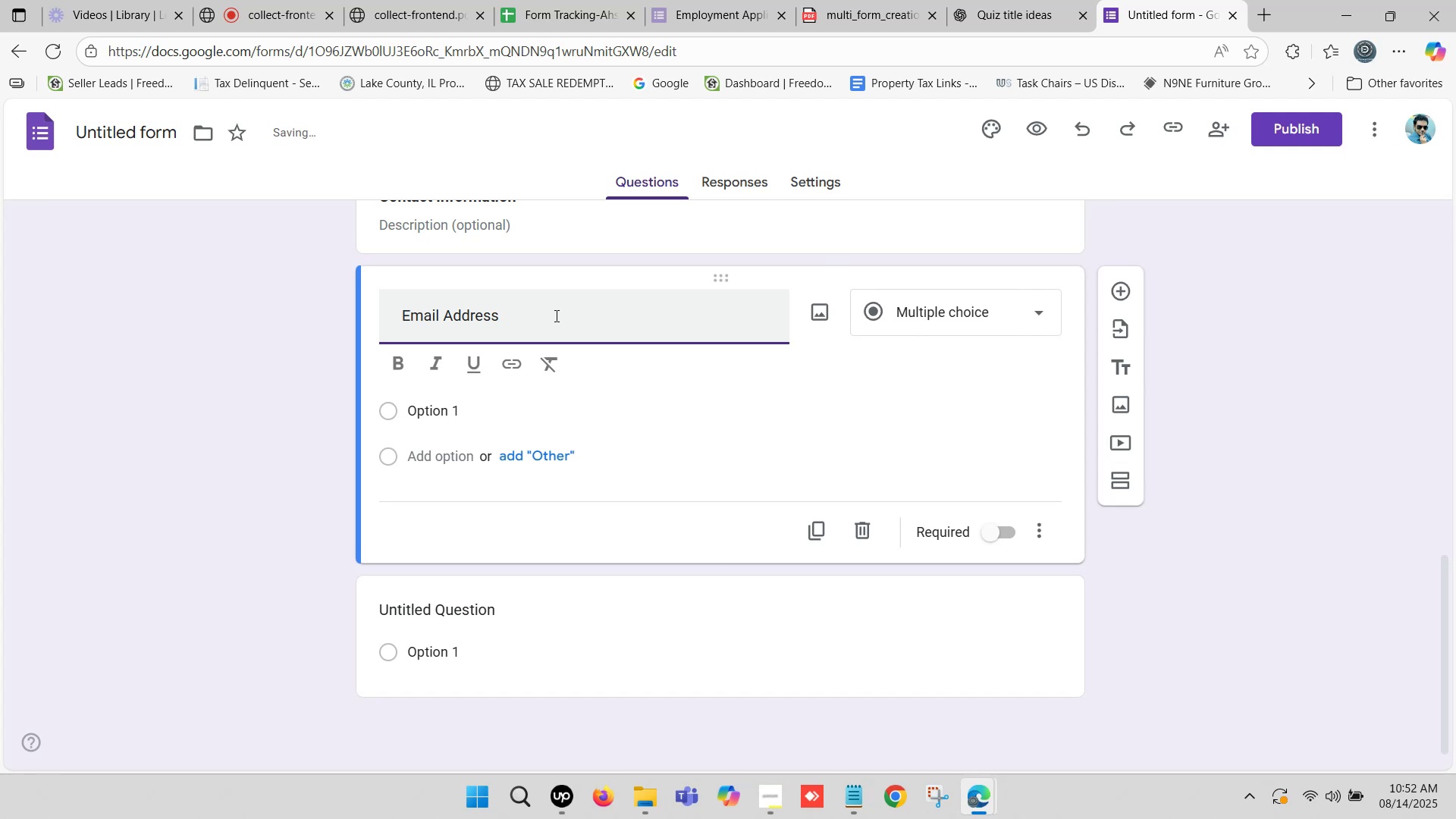 
key(Backspace)
 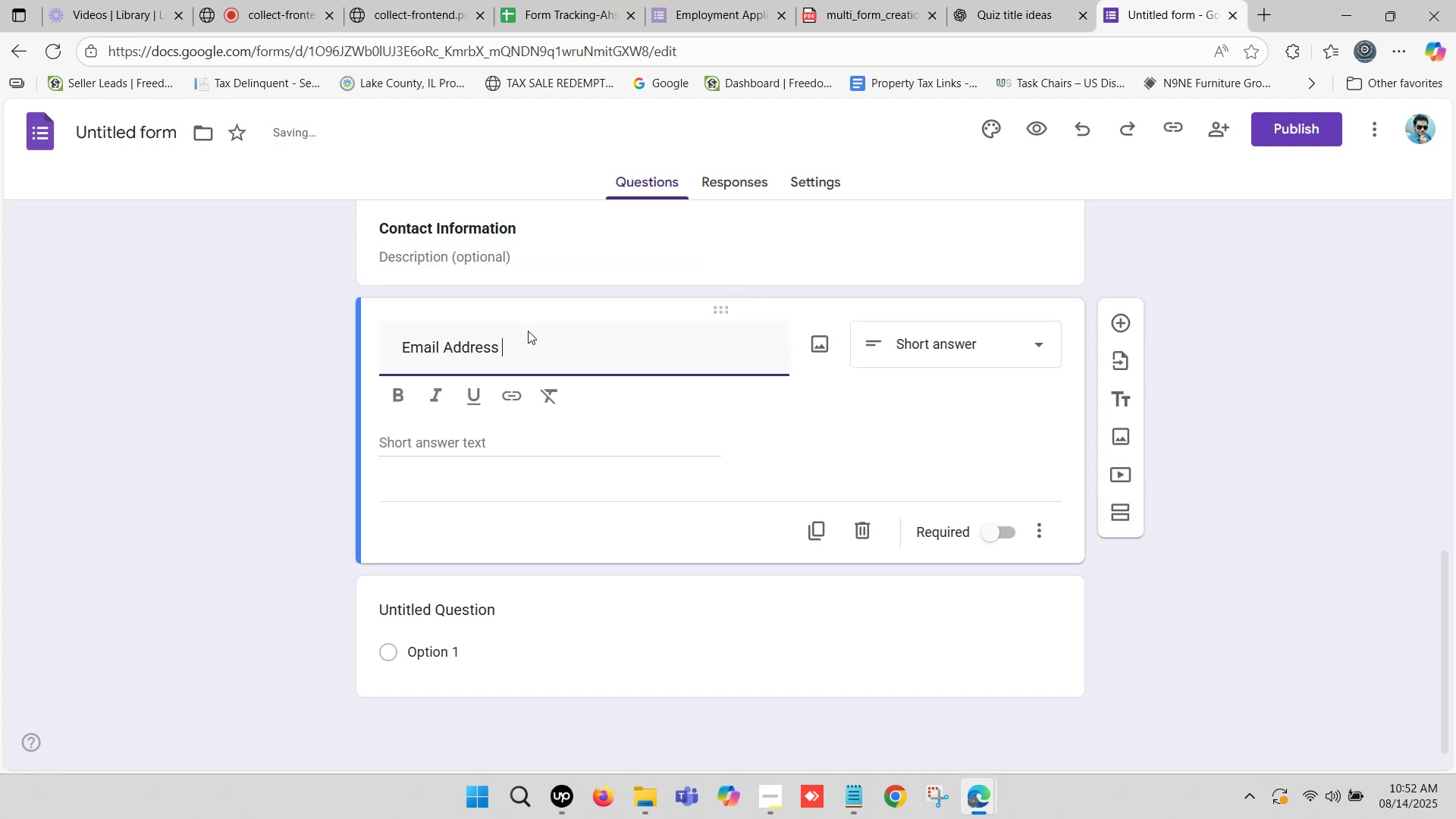 
key(Backspace)
 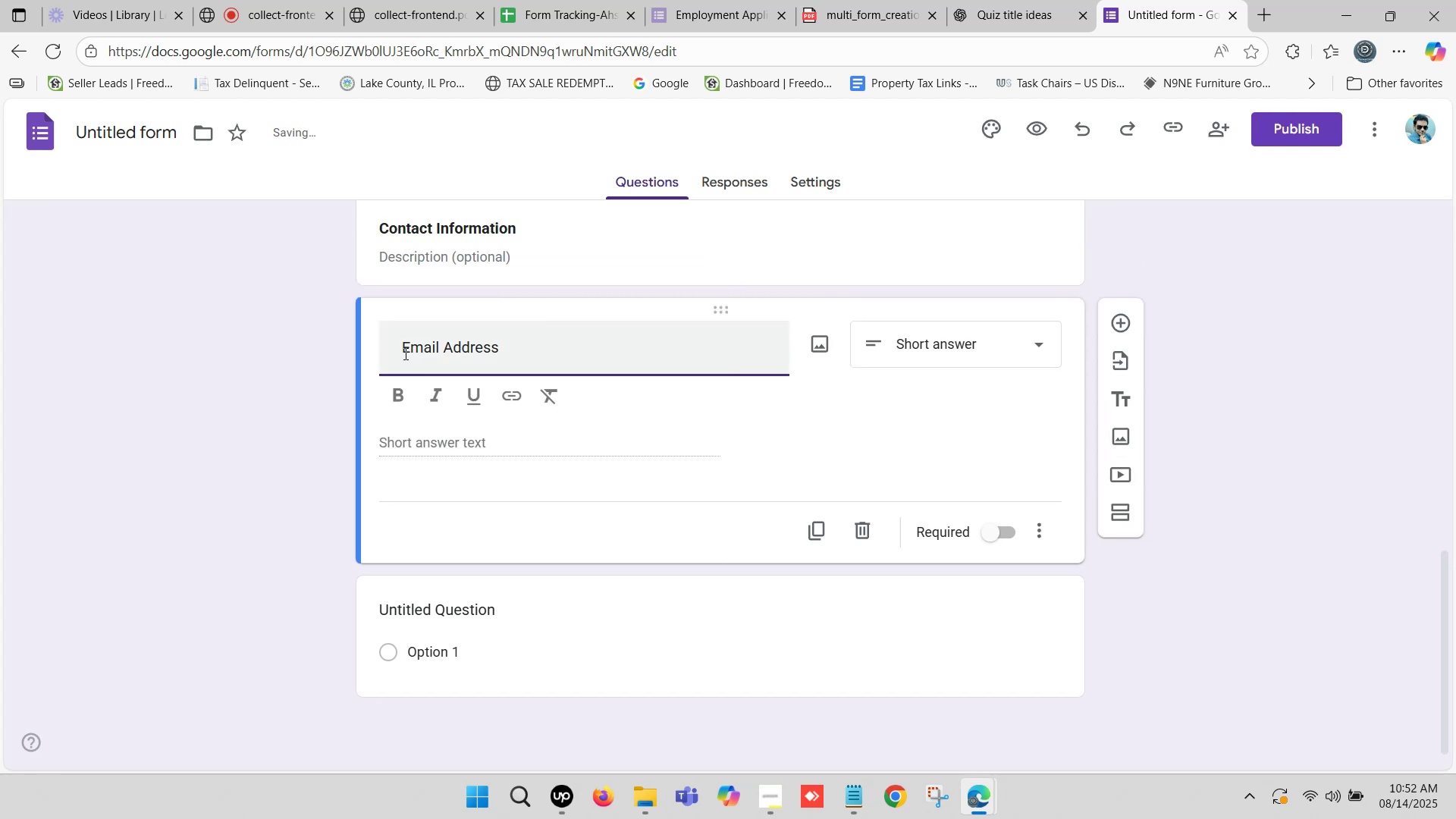 
left_click_drag(start_coordinate=[403, 351], to_coordinate=[268, 351])
 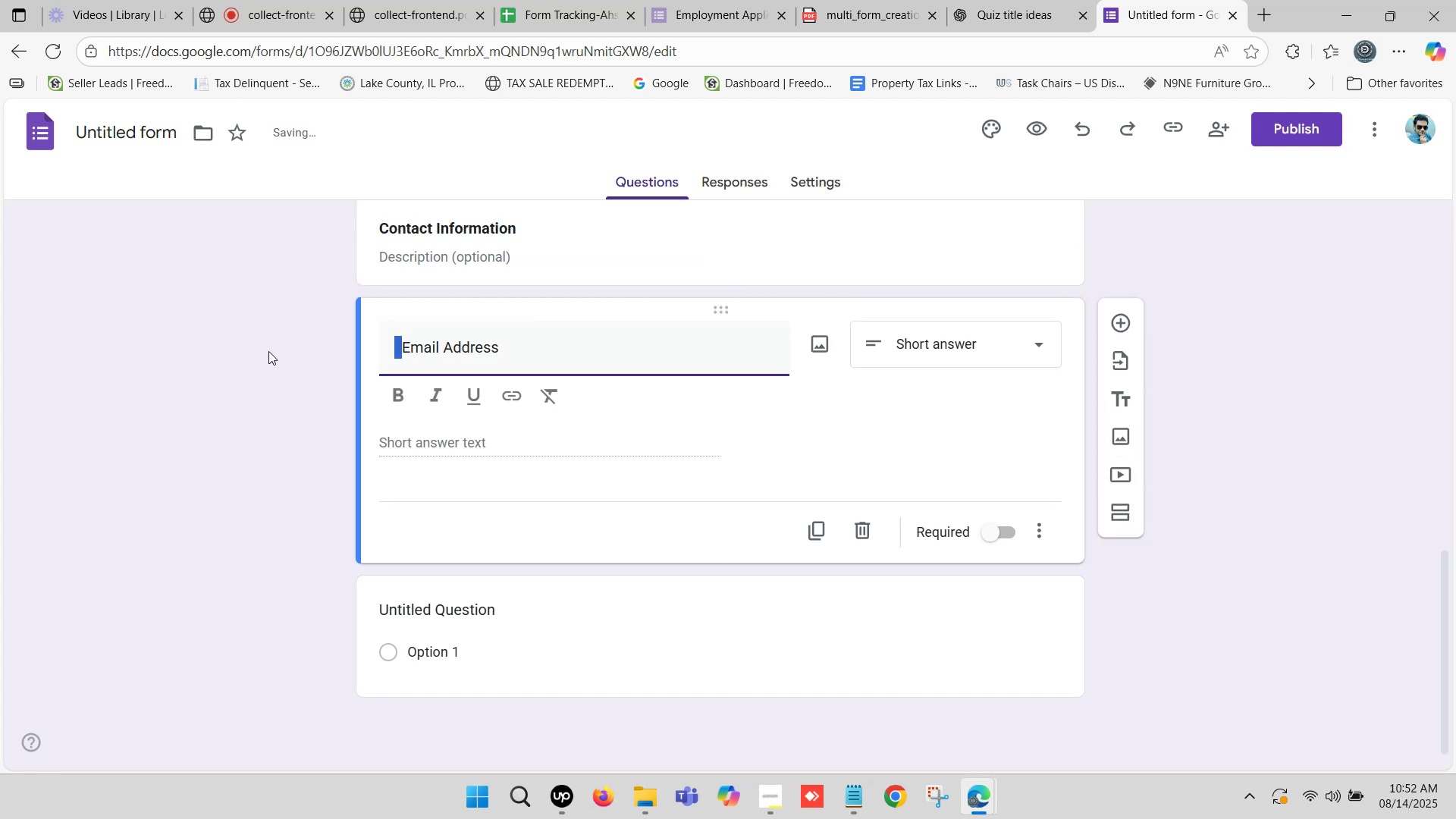 
key(Backspace)
 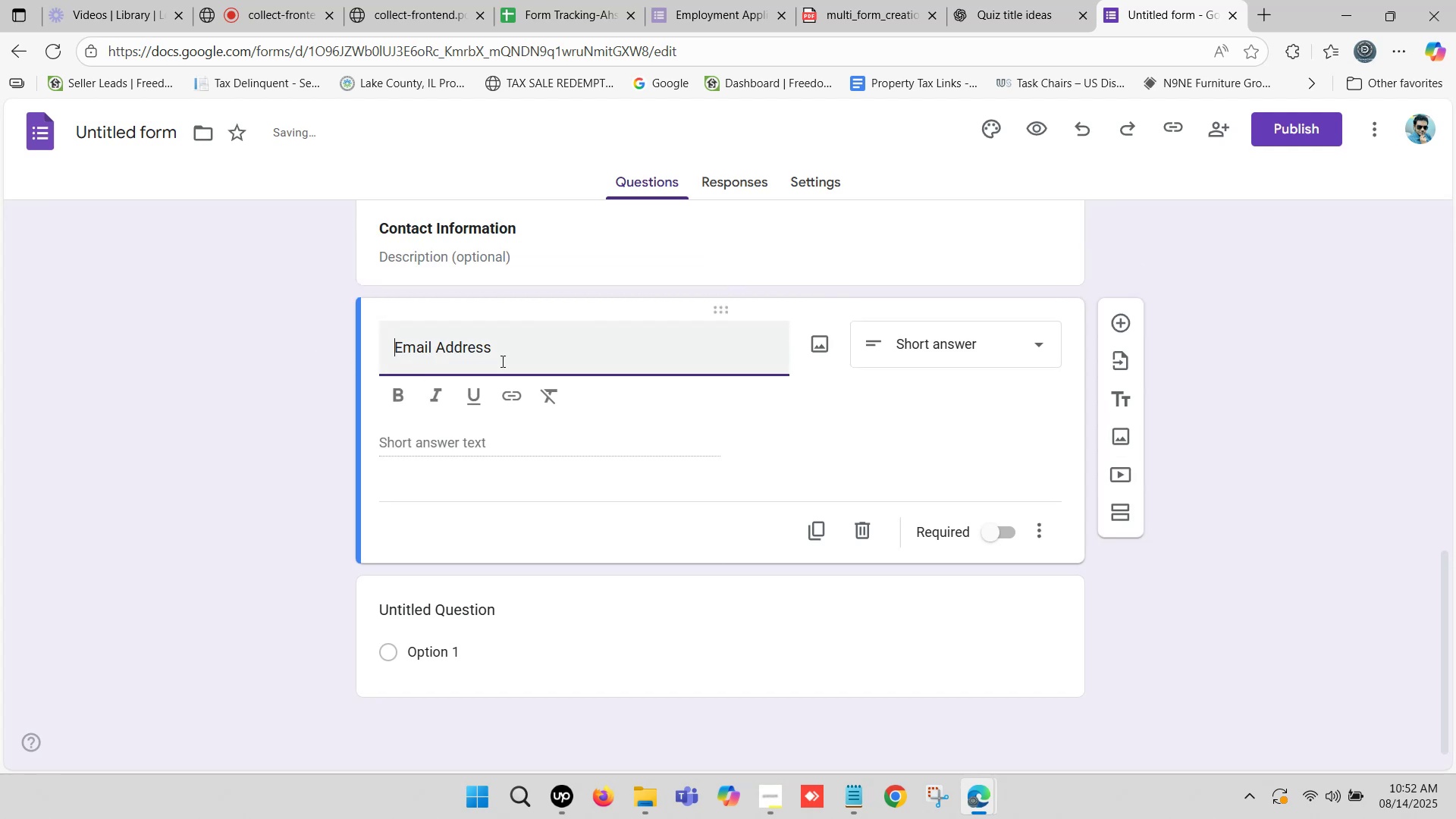 
left_click_drag(start_coordinate=[526, 353], to_coordinate=[304, 350])
 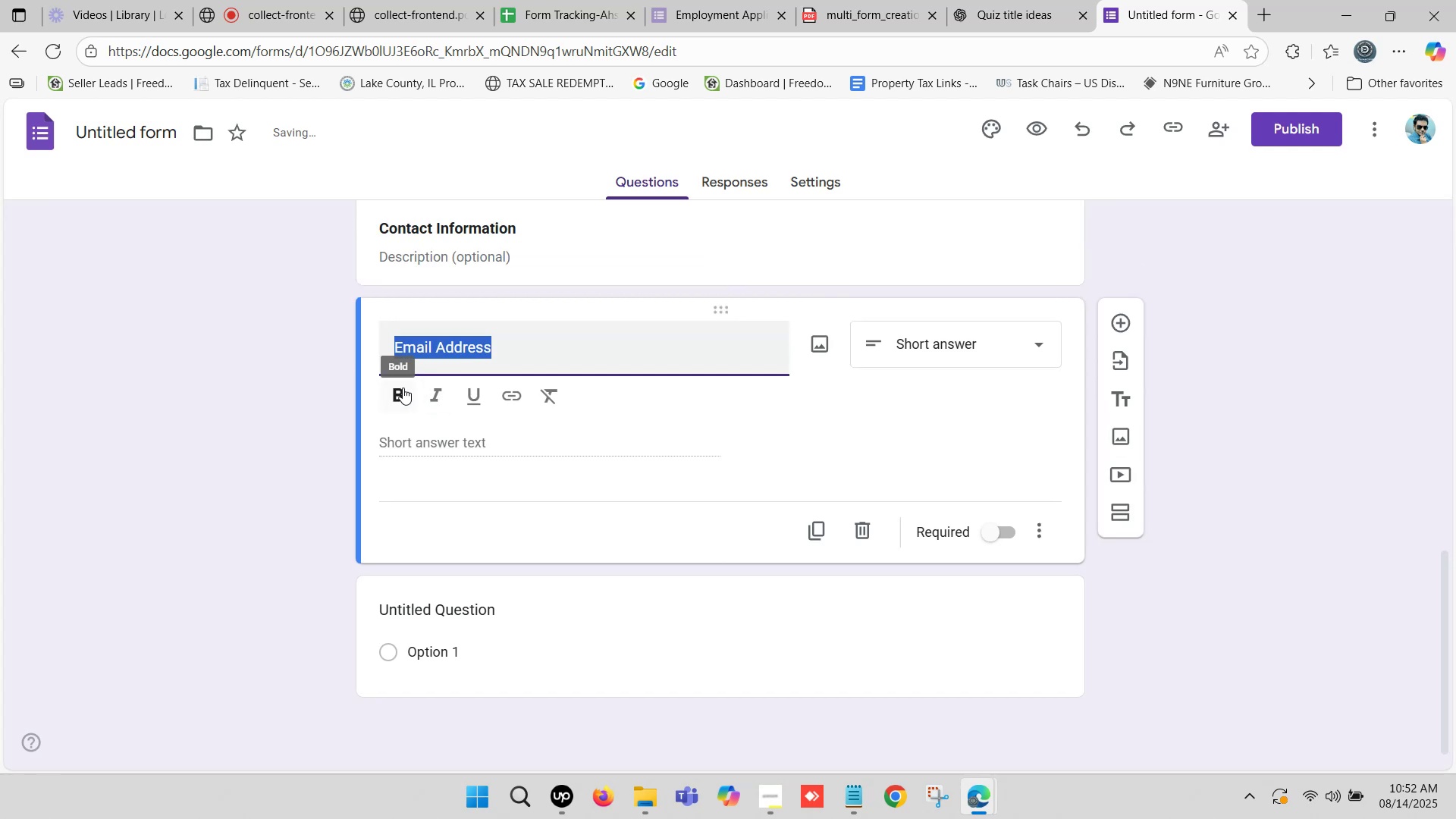 
left_click([403, 388])
 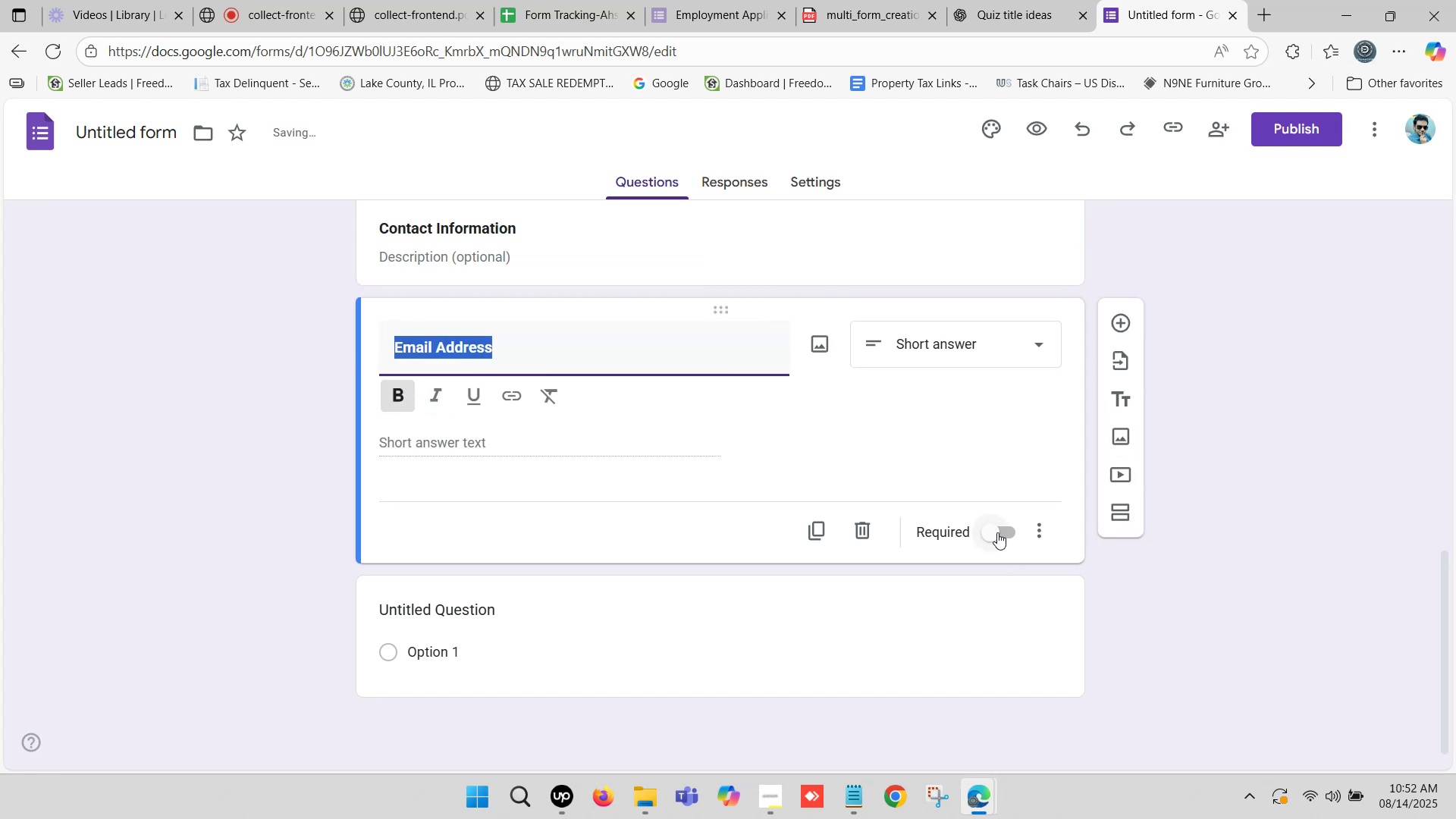 
left_click([965, 0])
 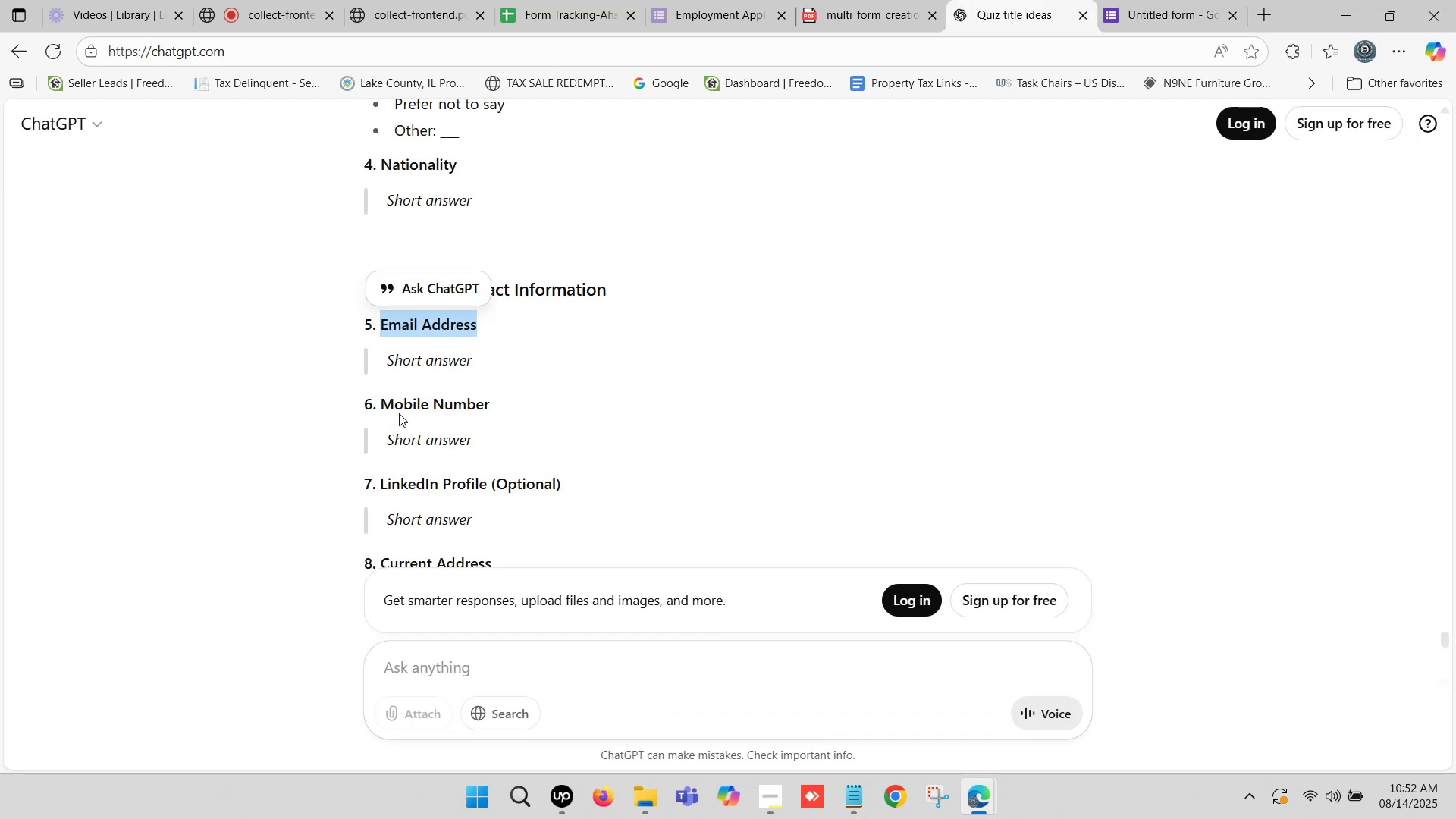 
left_click_drag(start_coordinate=[380, 405], to_coordinate=[488, 402])
 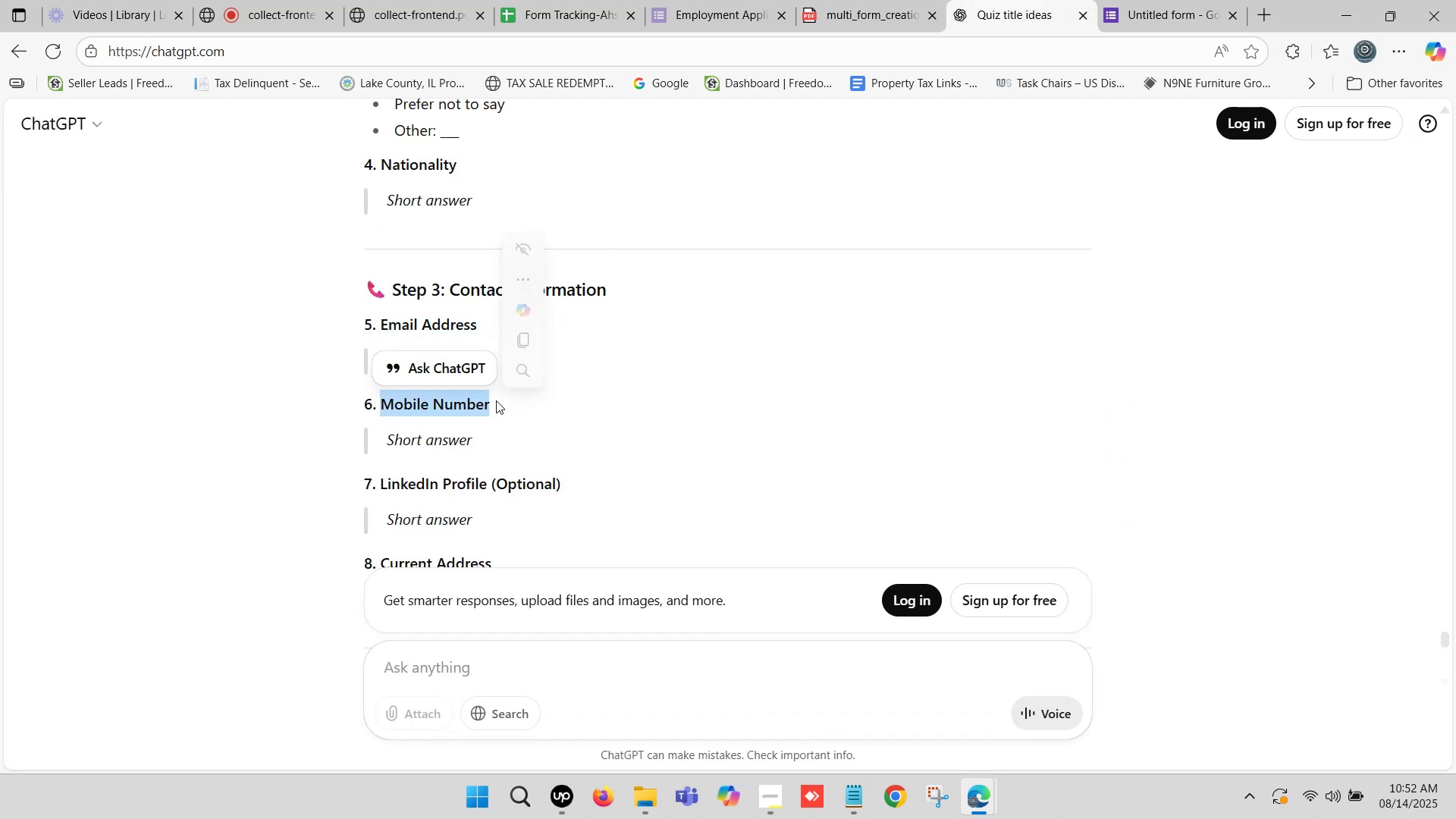 
key(Control+C)
 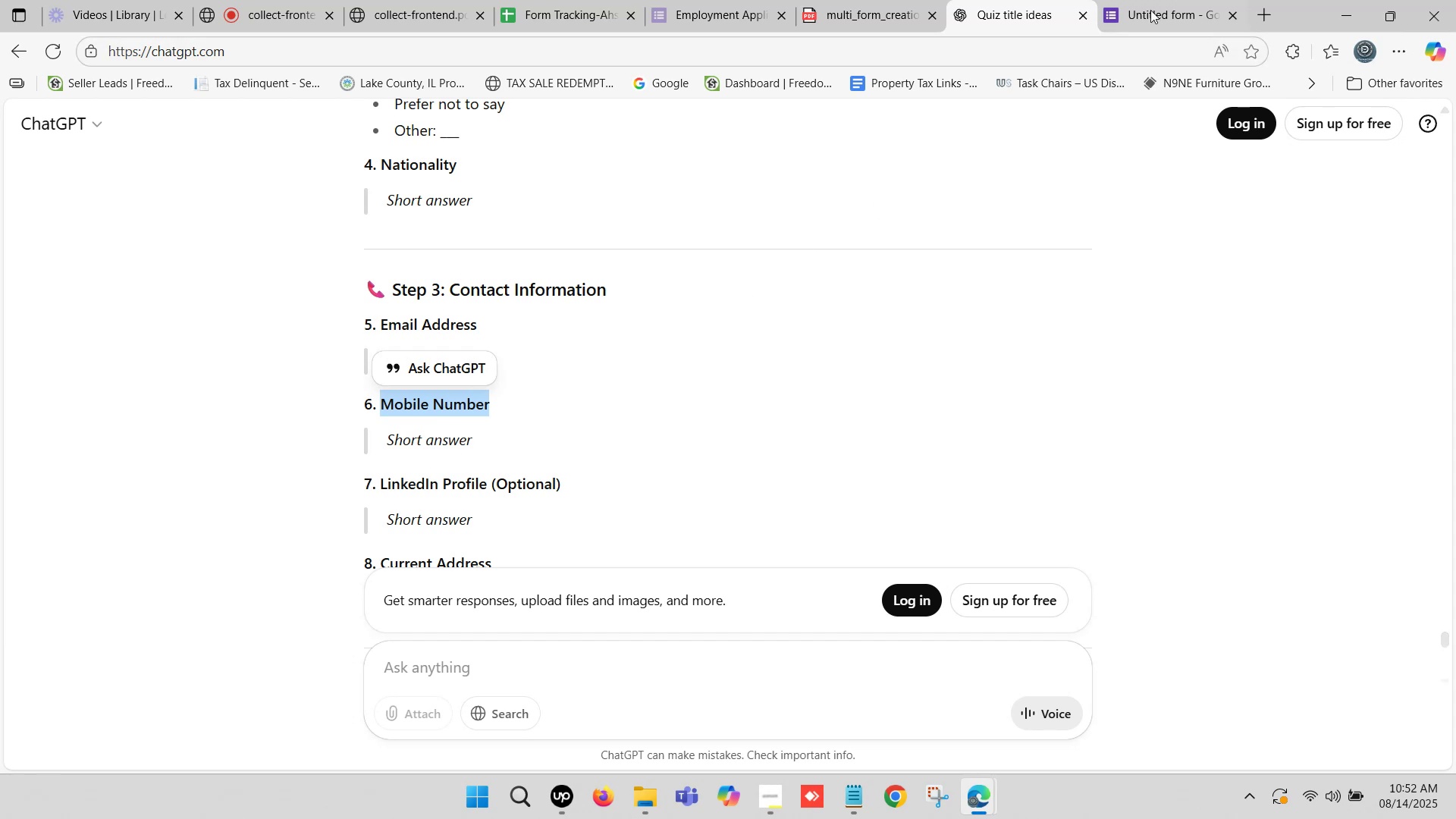 
left_click([1158, 3])
 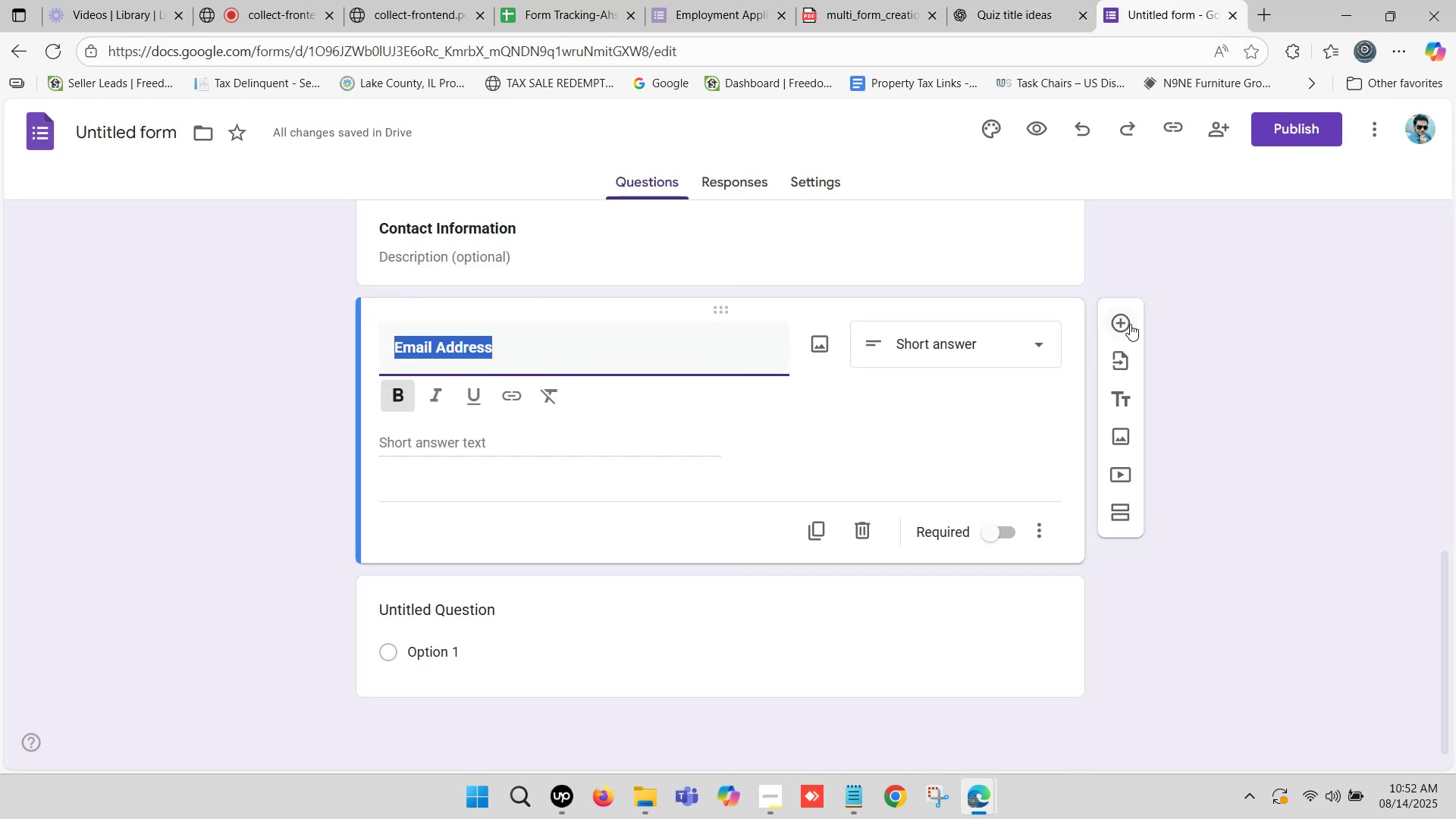 
left_click([1123, 322])
 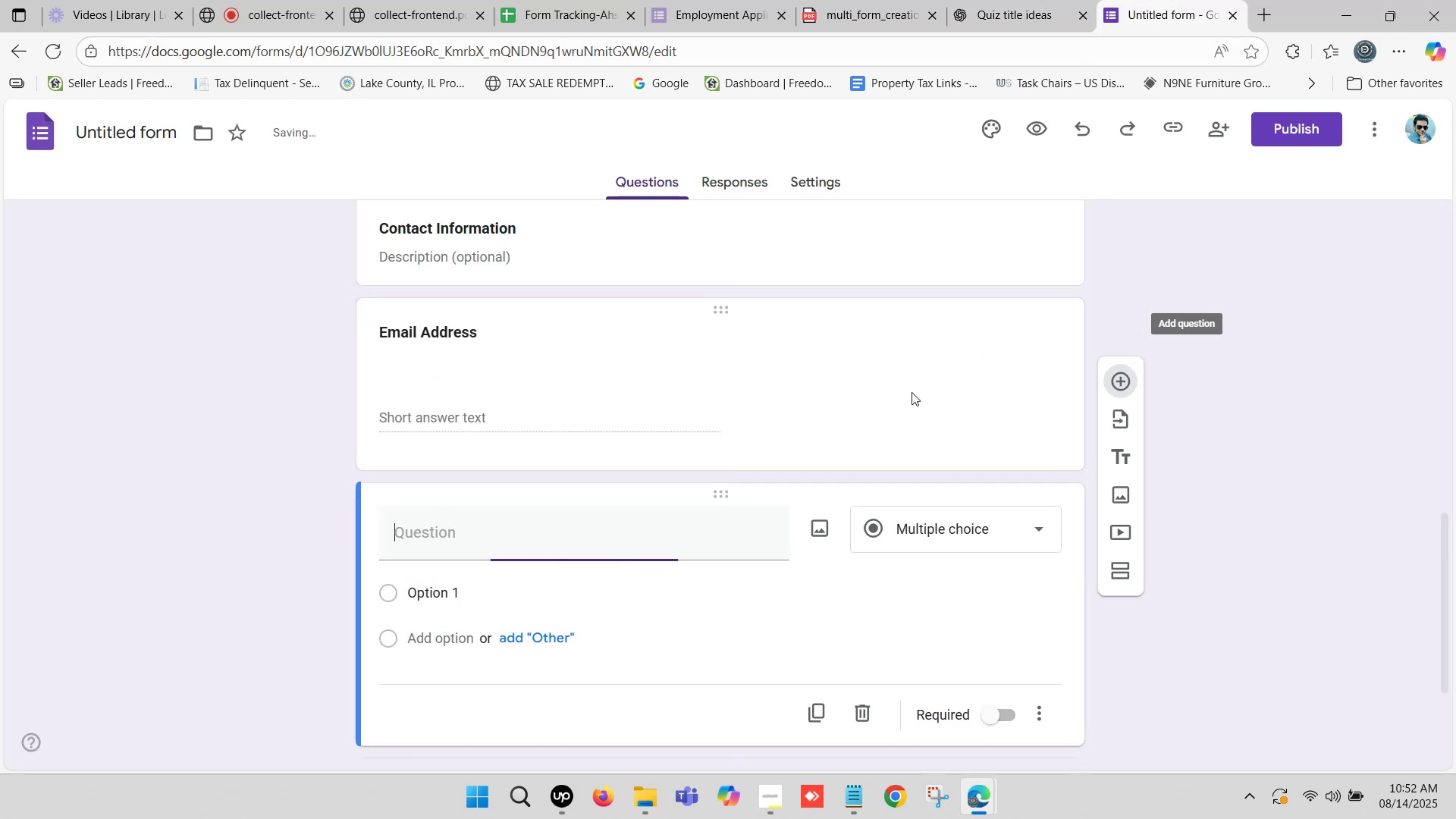 
scroll: coordinate [551, 509], scroll_direction: down, amount: 1.0
 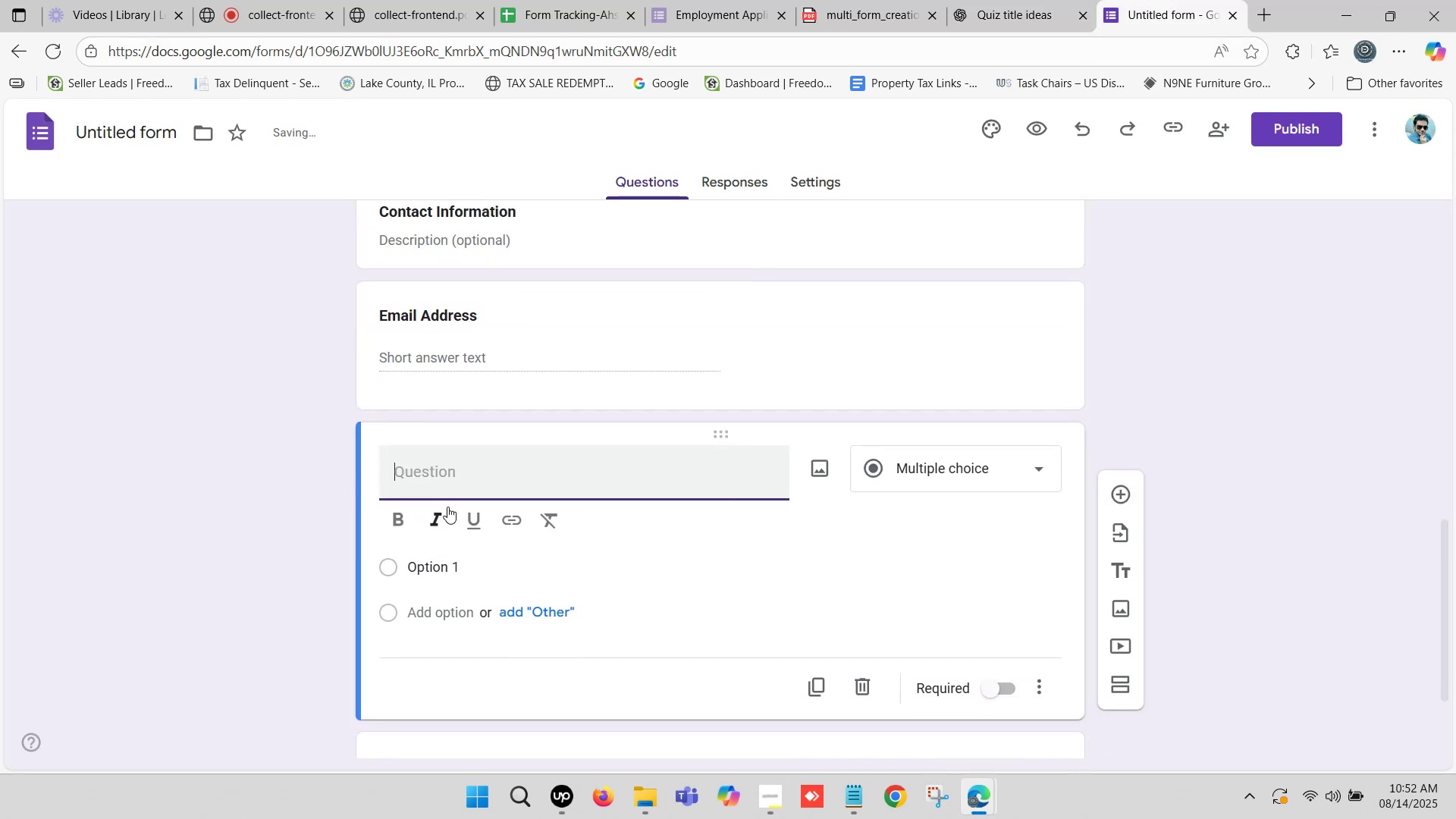 
key(Control+ControlLeft)
 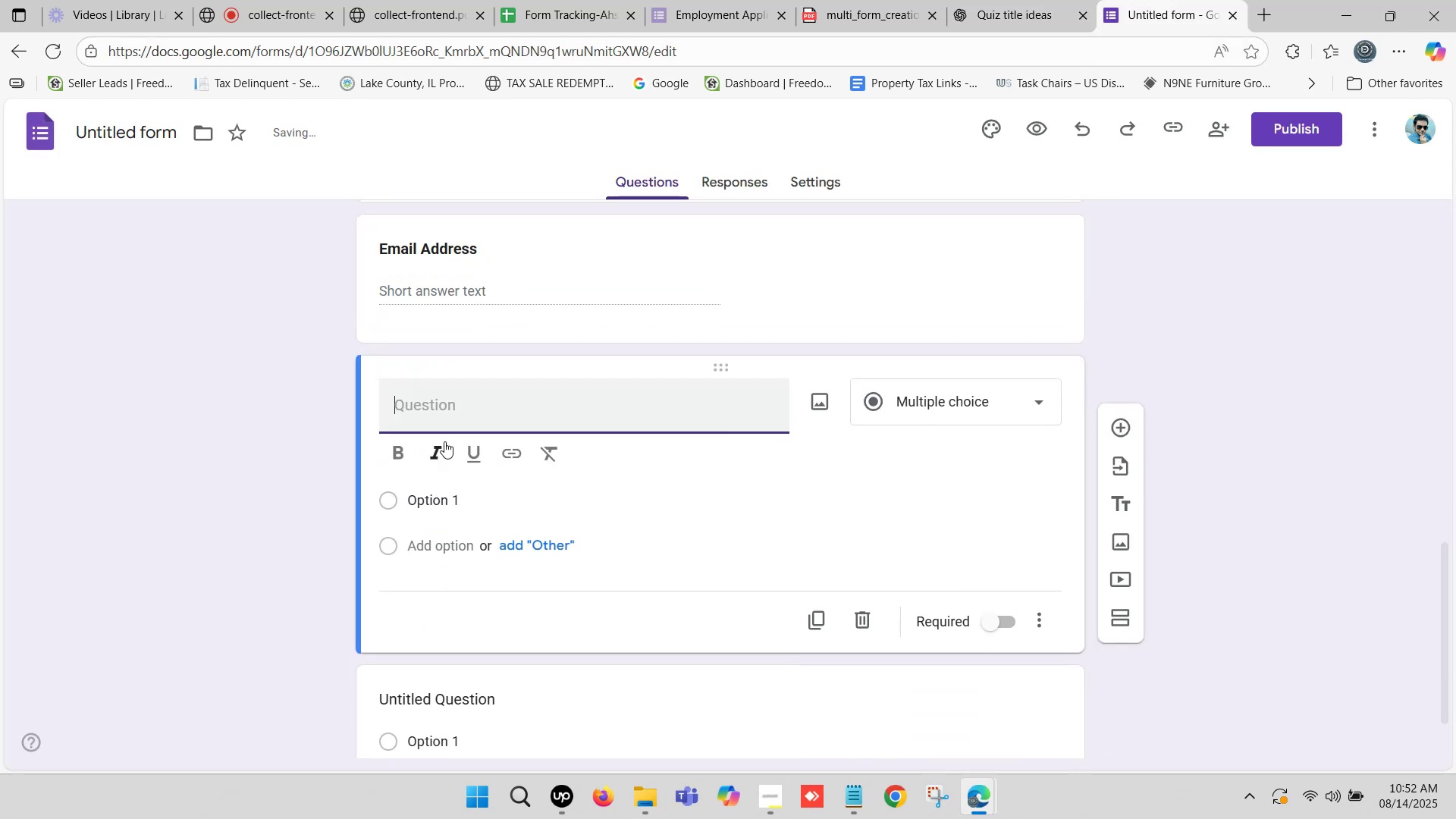 
key(Control+V)
 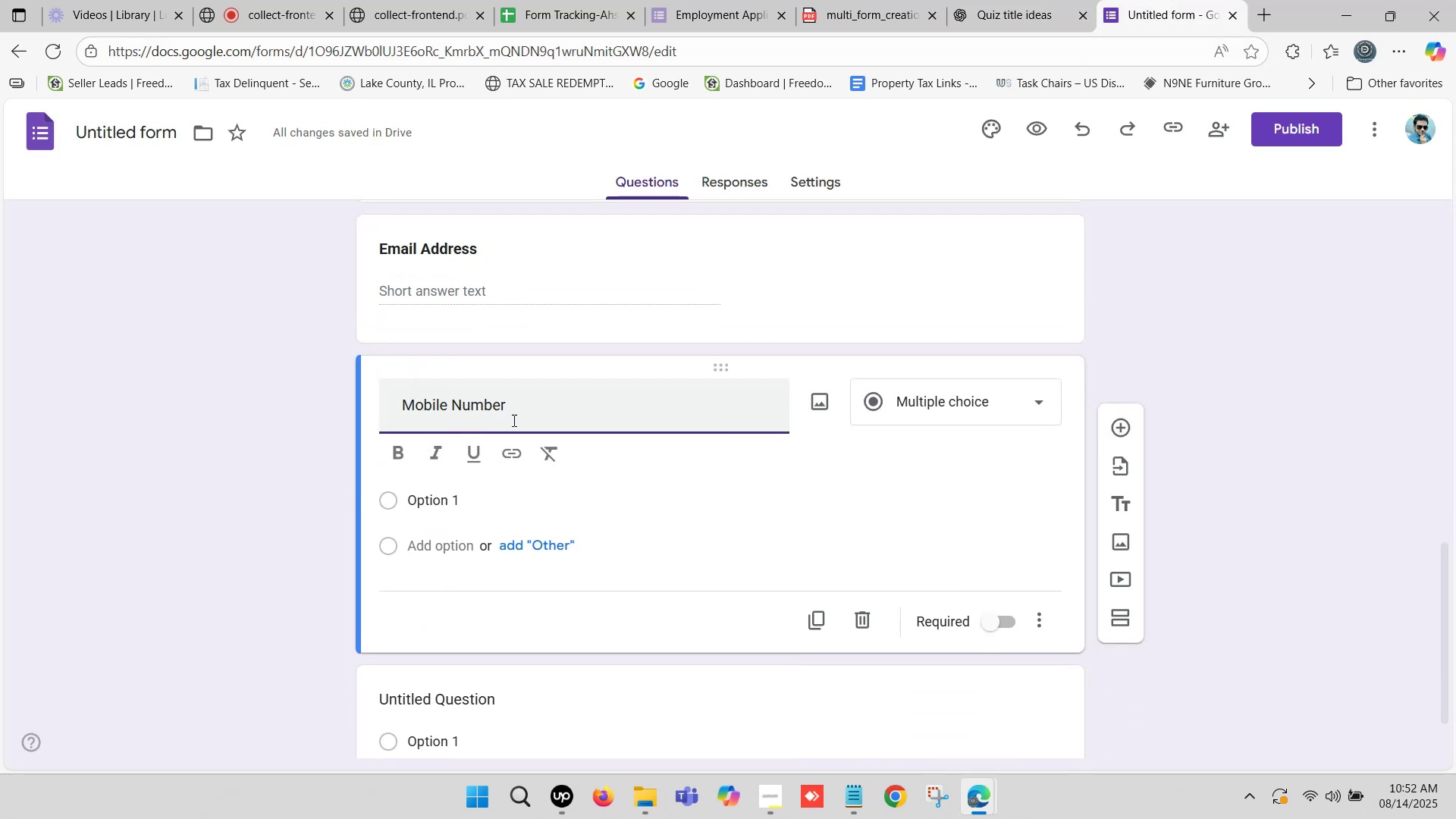 
left_click_drag(start_coordinate=[533, 408], to_coordinate=[561, 414])
 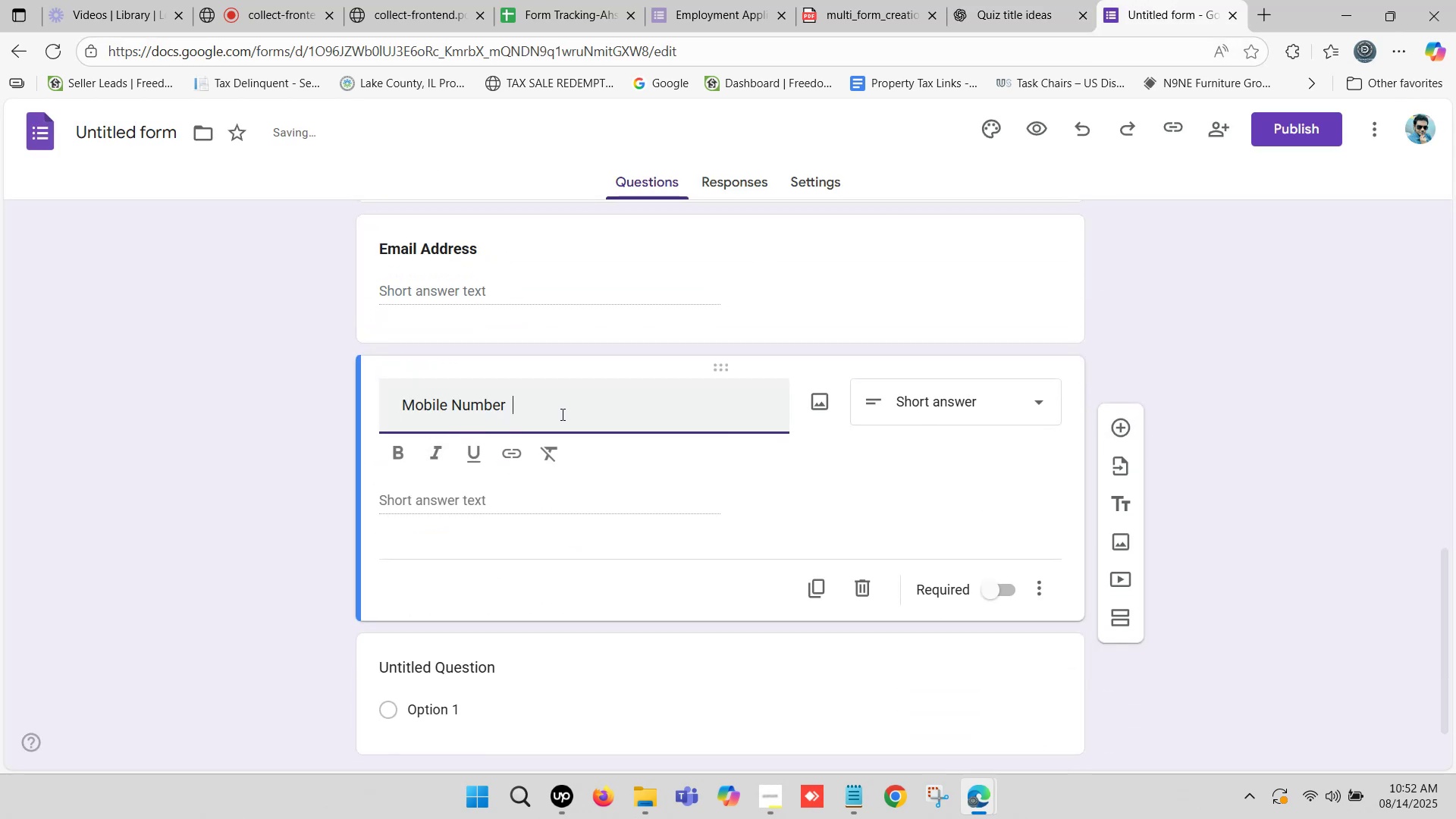 
key(Backspace)
 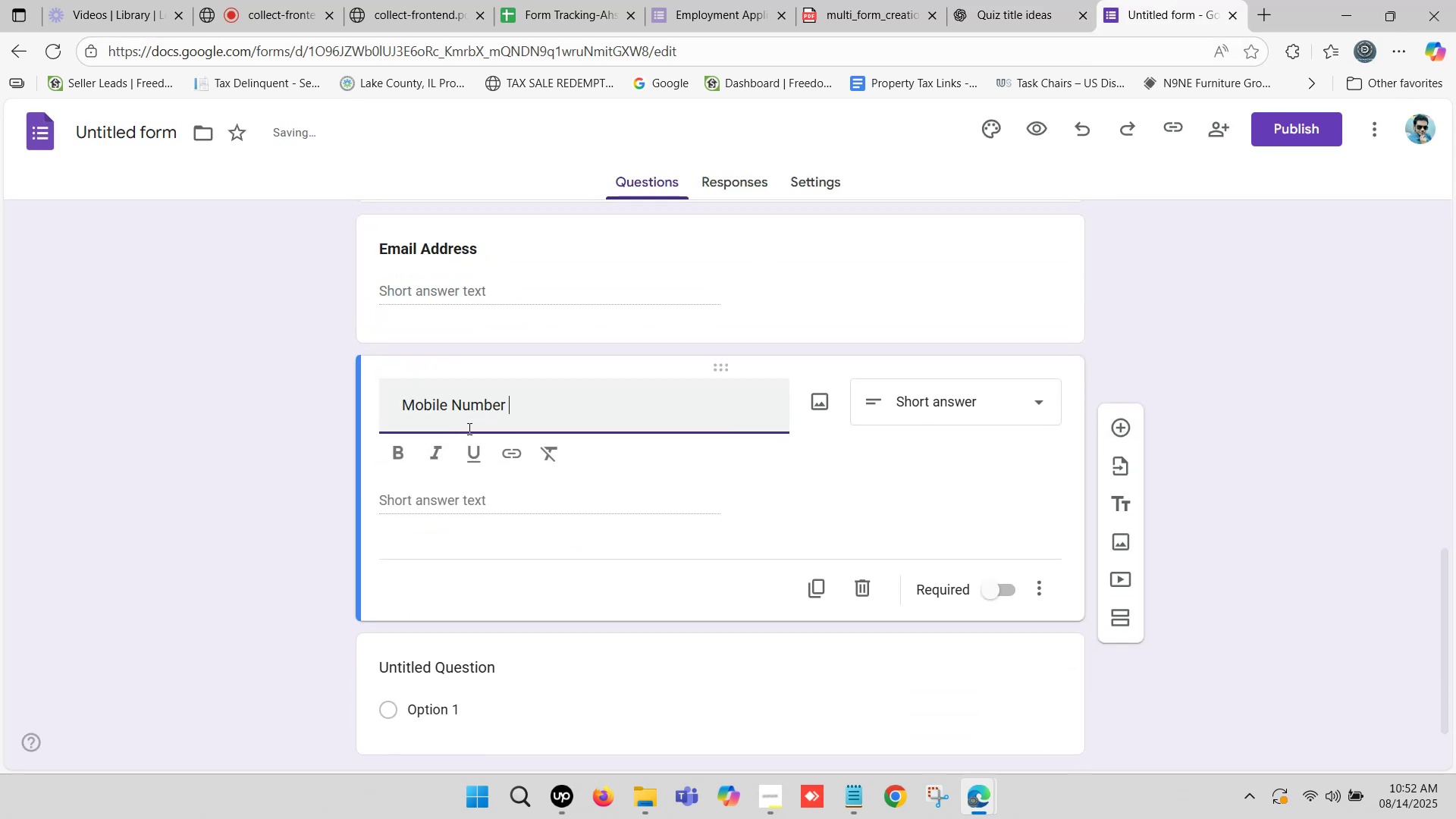 
key(Backspace)
 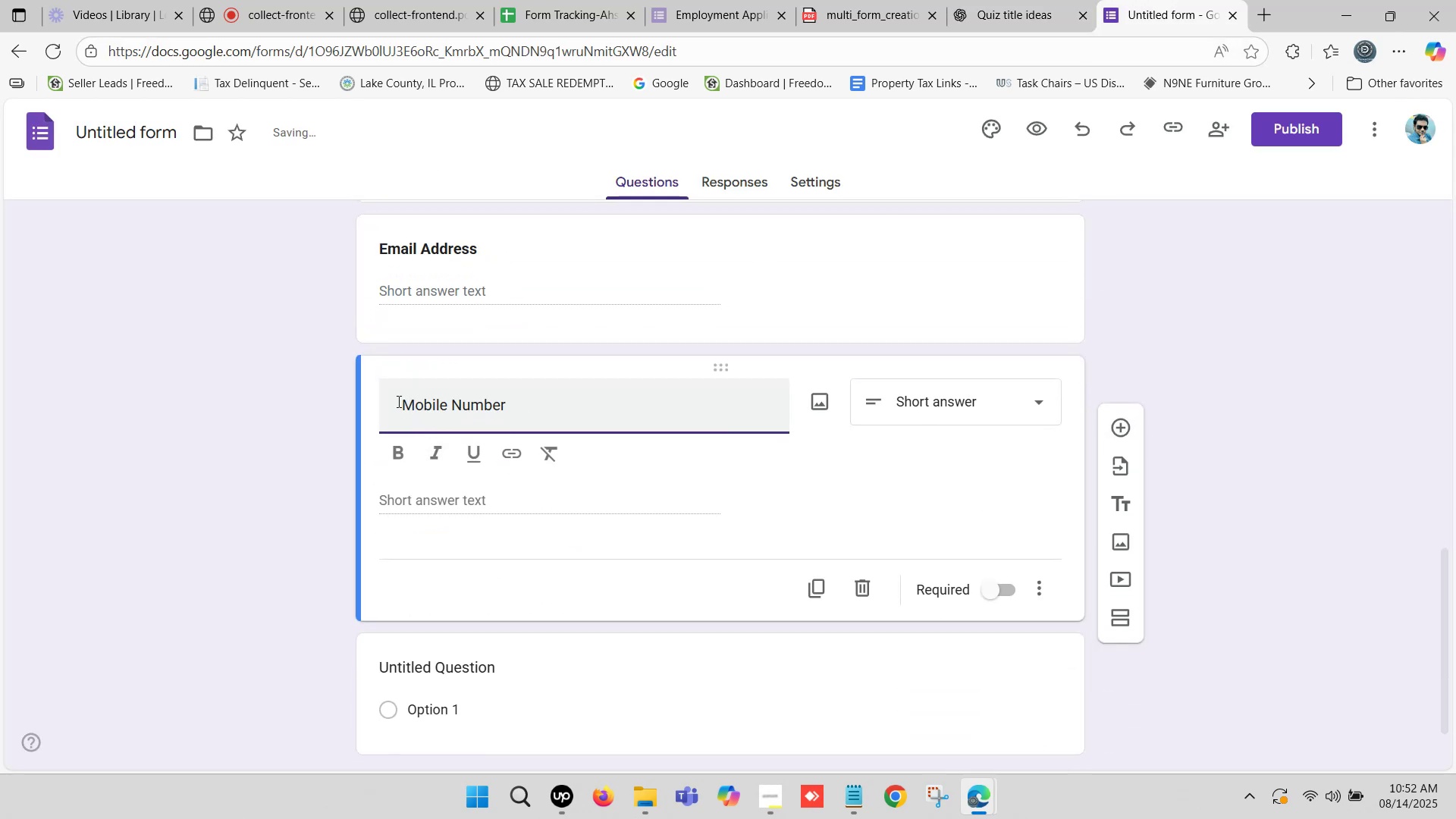 
left_click_drag(start_coordinate=[402, 405], to_coordinate=[341, 414])
 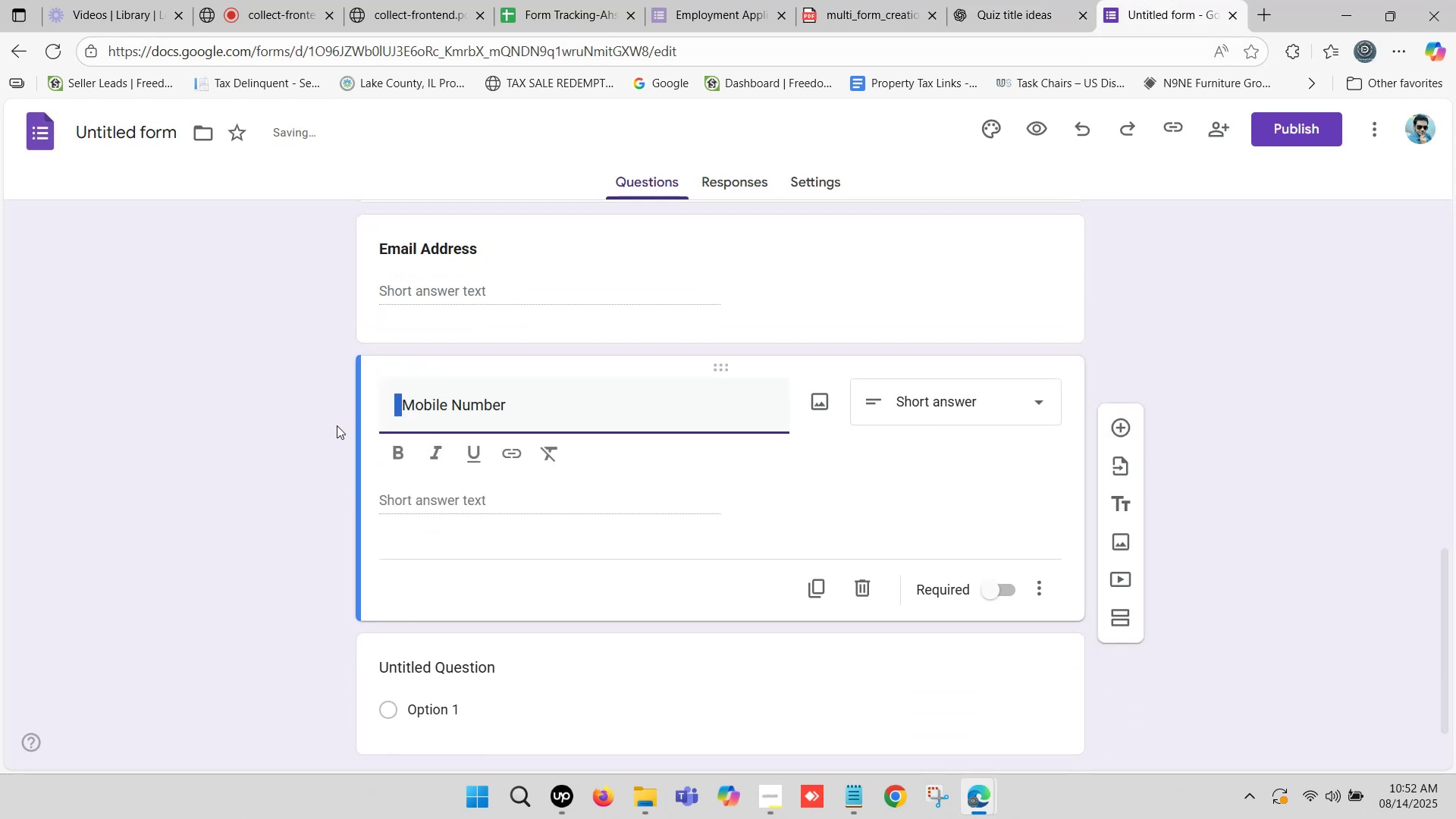 
key(Backspace)
 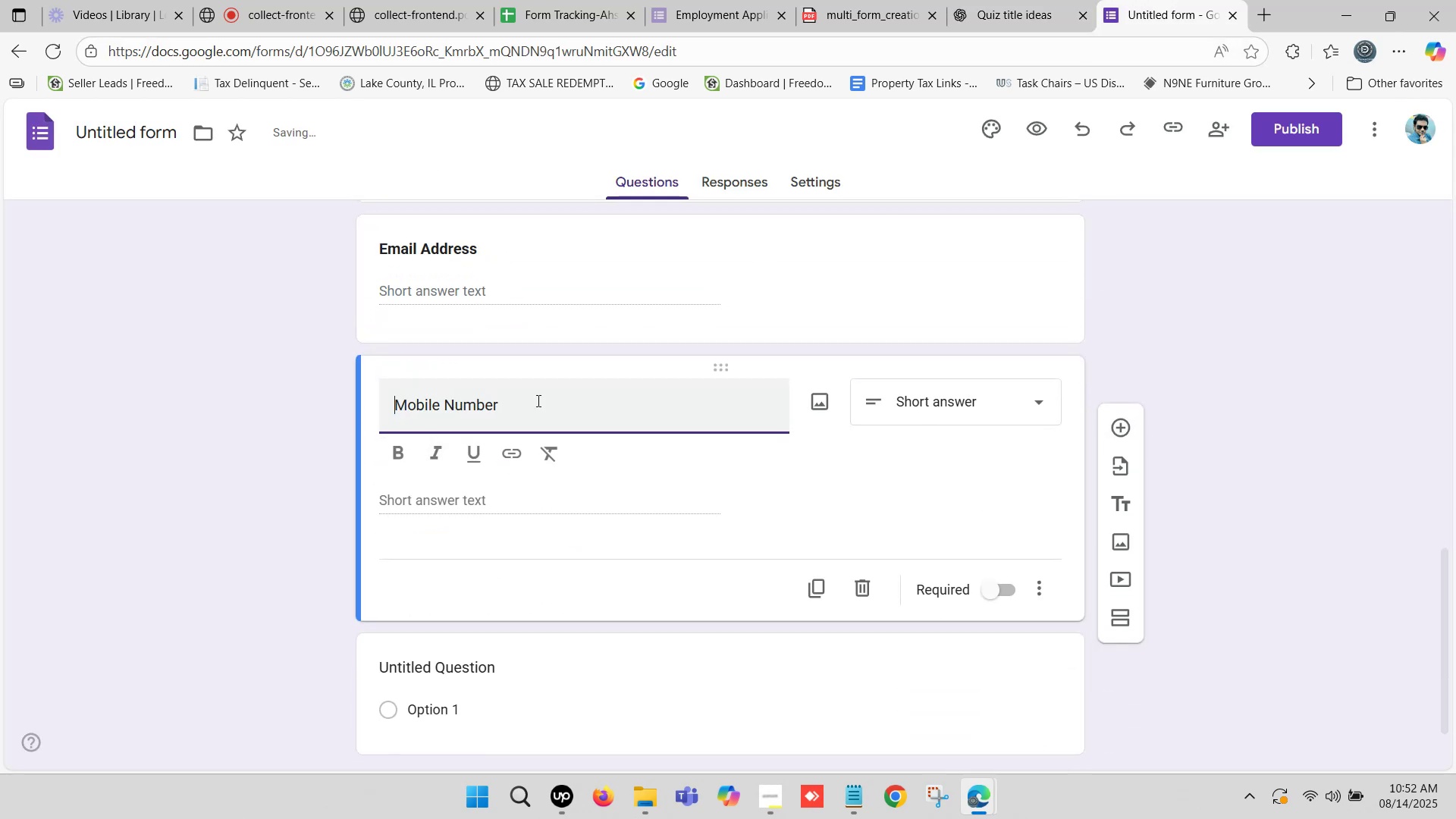 
left_click_drag(start_coordinate=[560, 399], to_coordinate=[628, 403])
 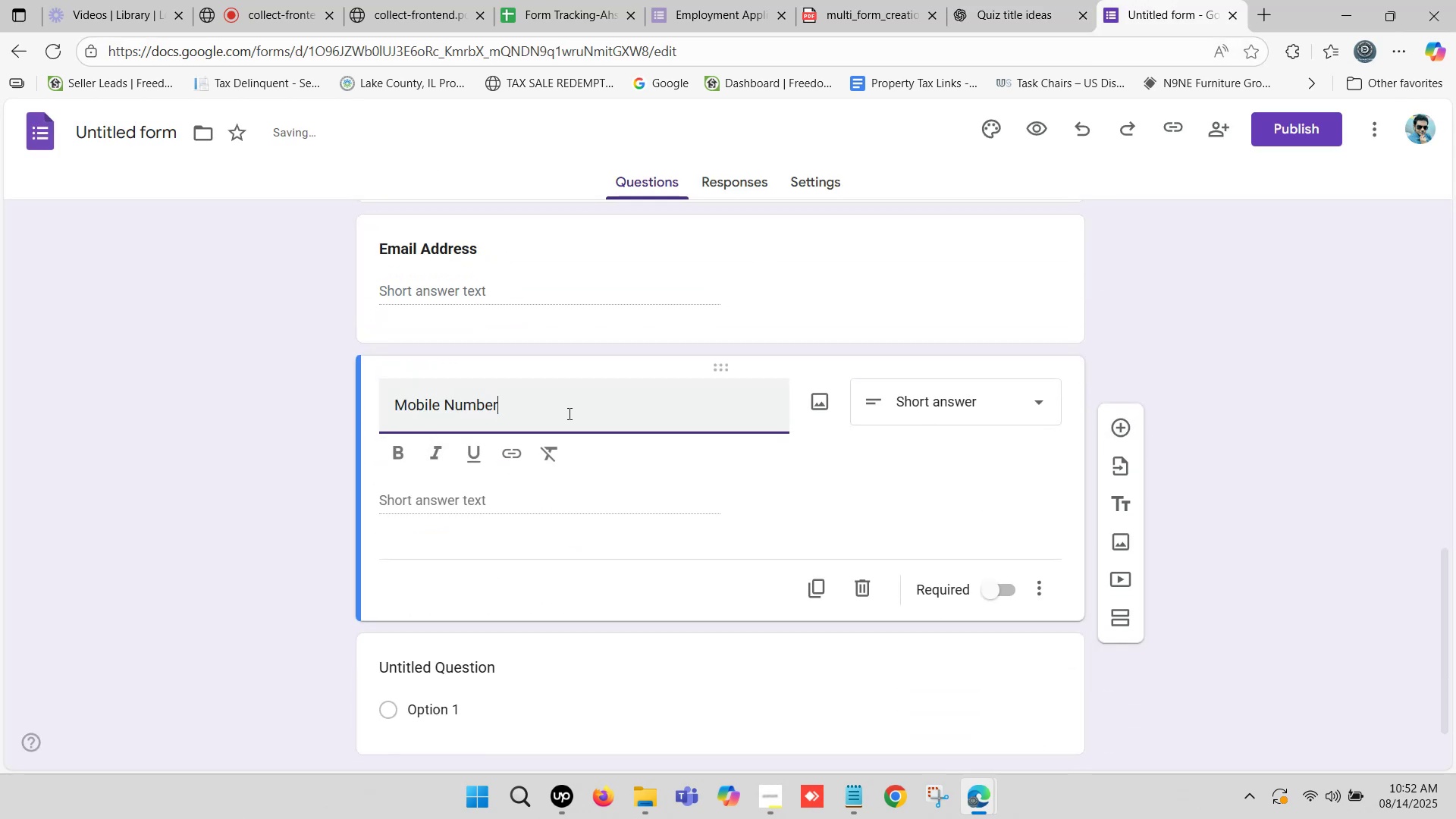 
left_click_drag(start_coordinate=[541, 416], to_coordinate=[338, 406])
 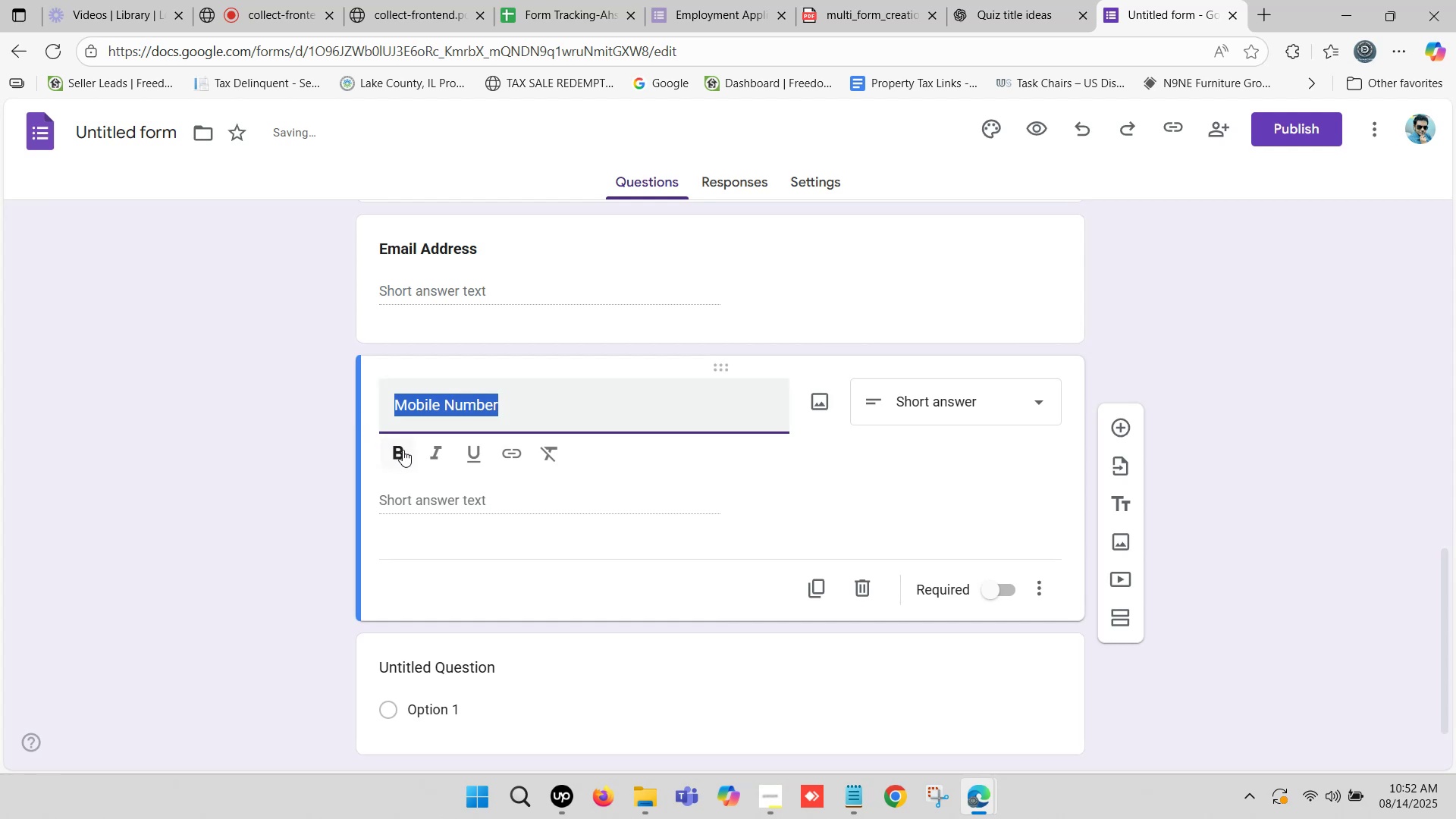 
left_click([403, 450])
 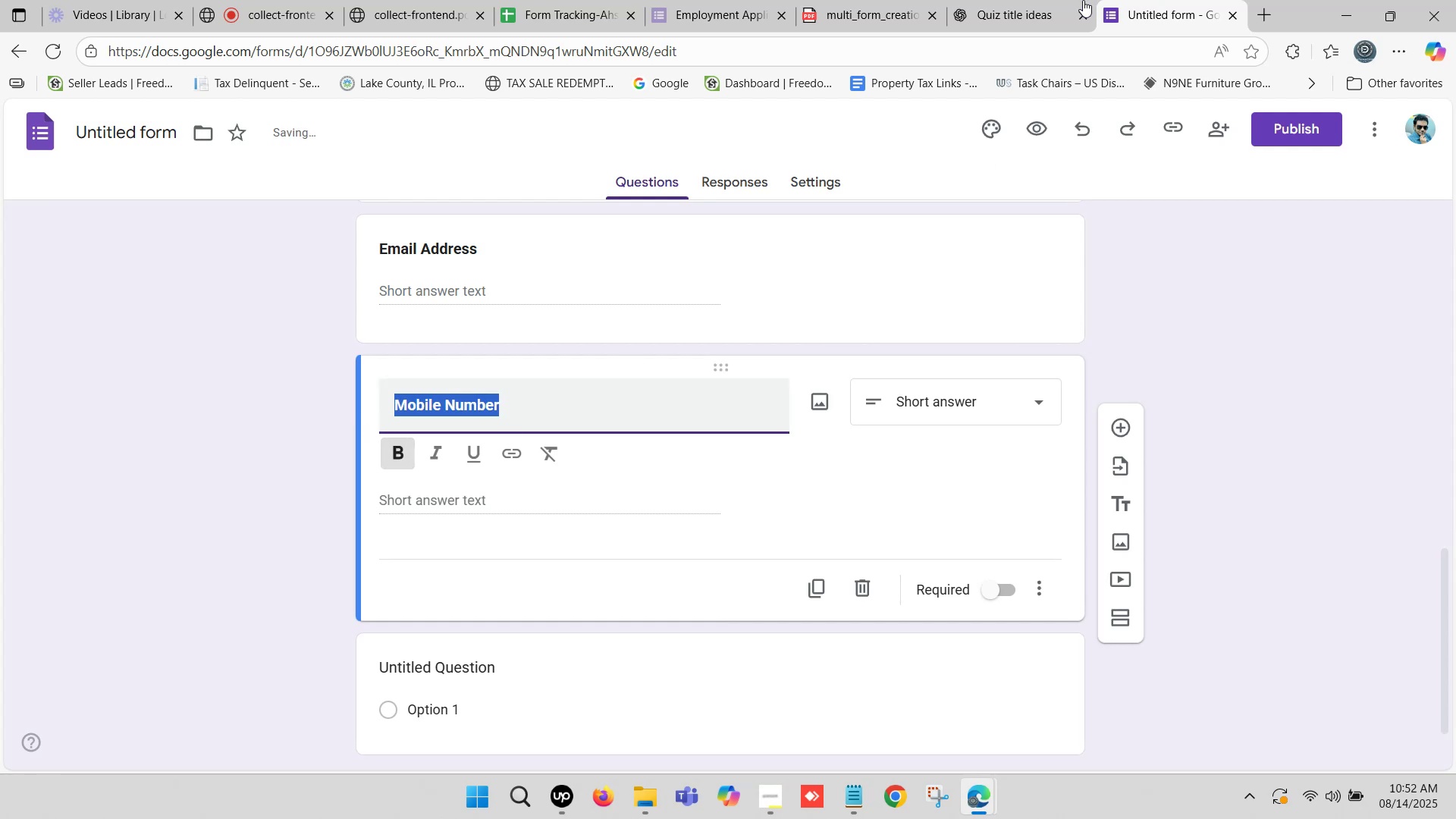 
left_click([1039, 0])
 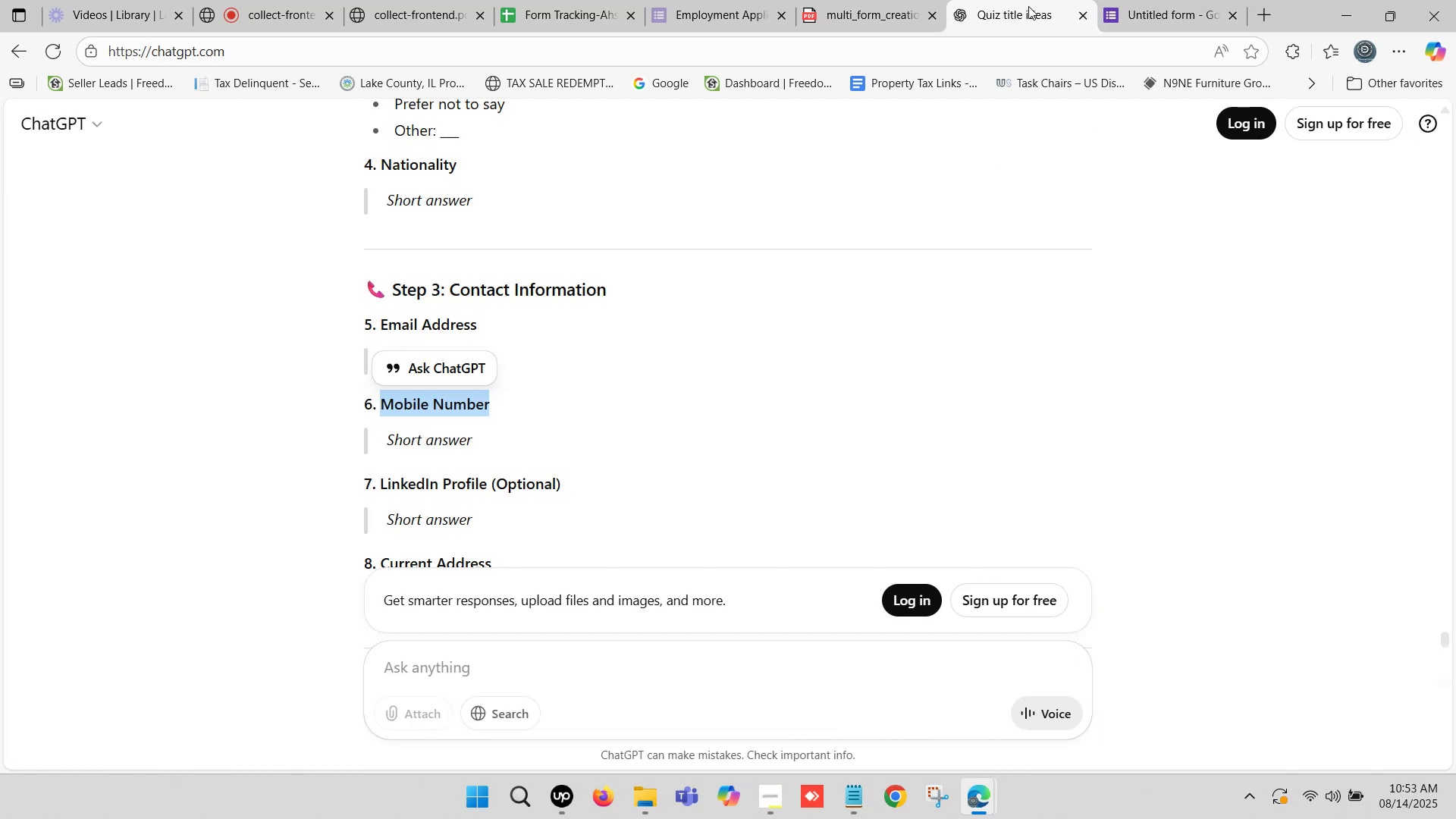 
wait(8.08)
 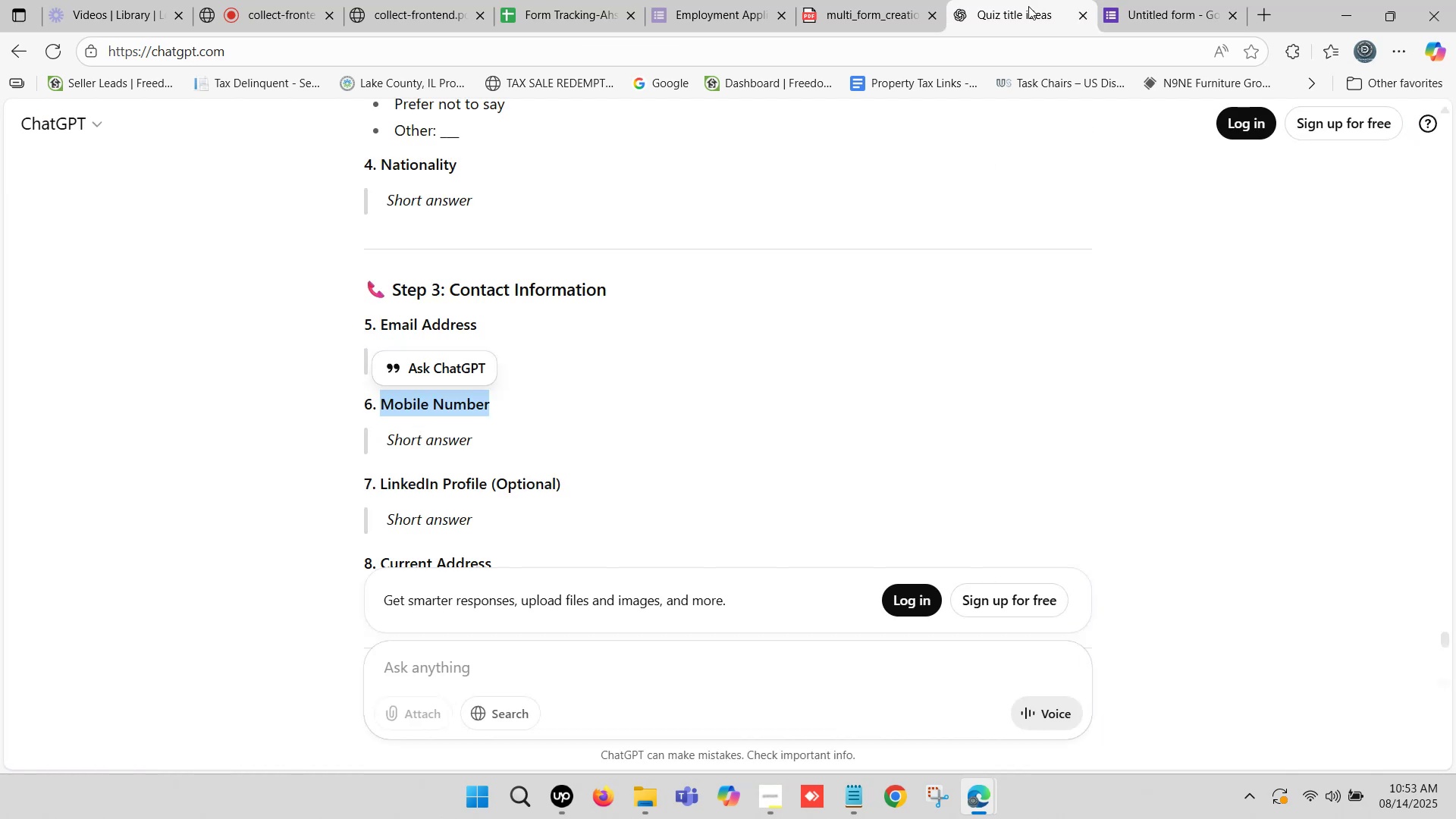 
scroll: coordinate [614, 286], scroll_direction: down, amount: 1.0
 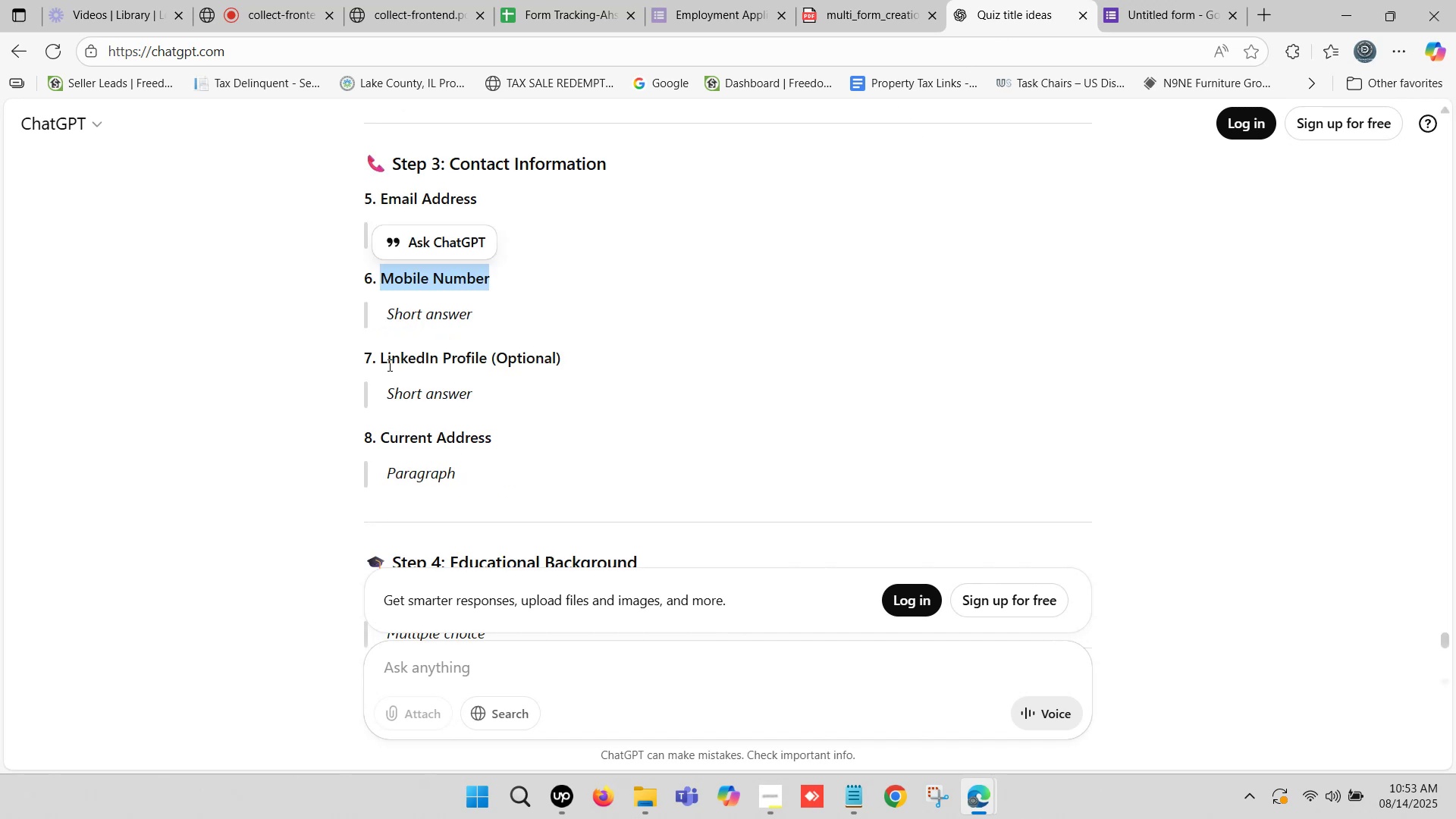 
left_click_drag(start_coordinate=[380, 359], to_coordinate=[560, 364])
 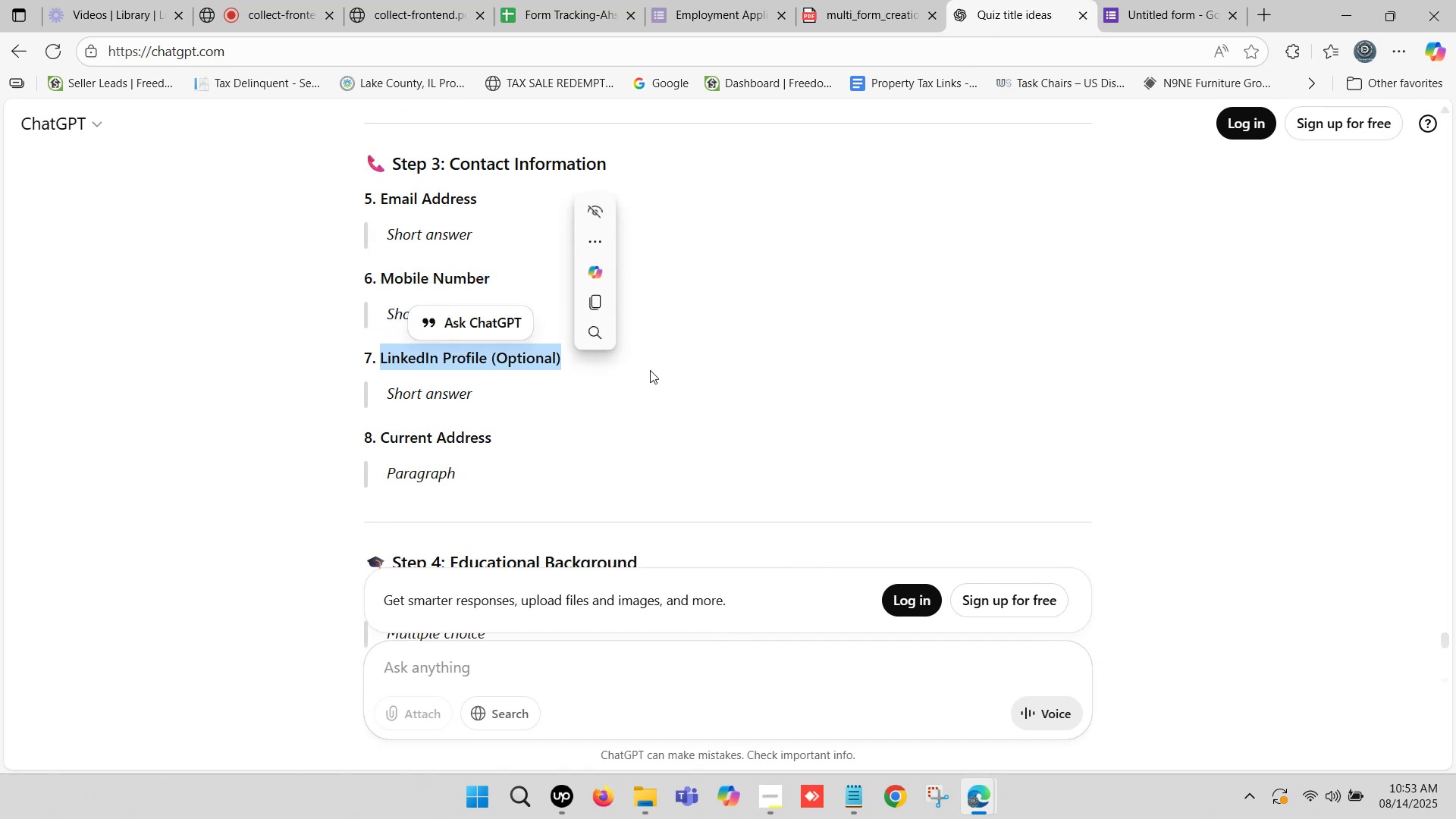 
key(Control+ControlLeft)
 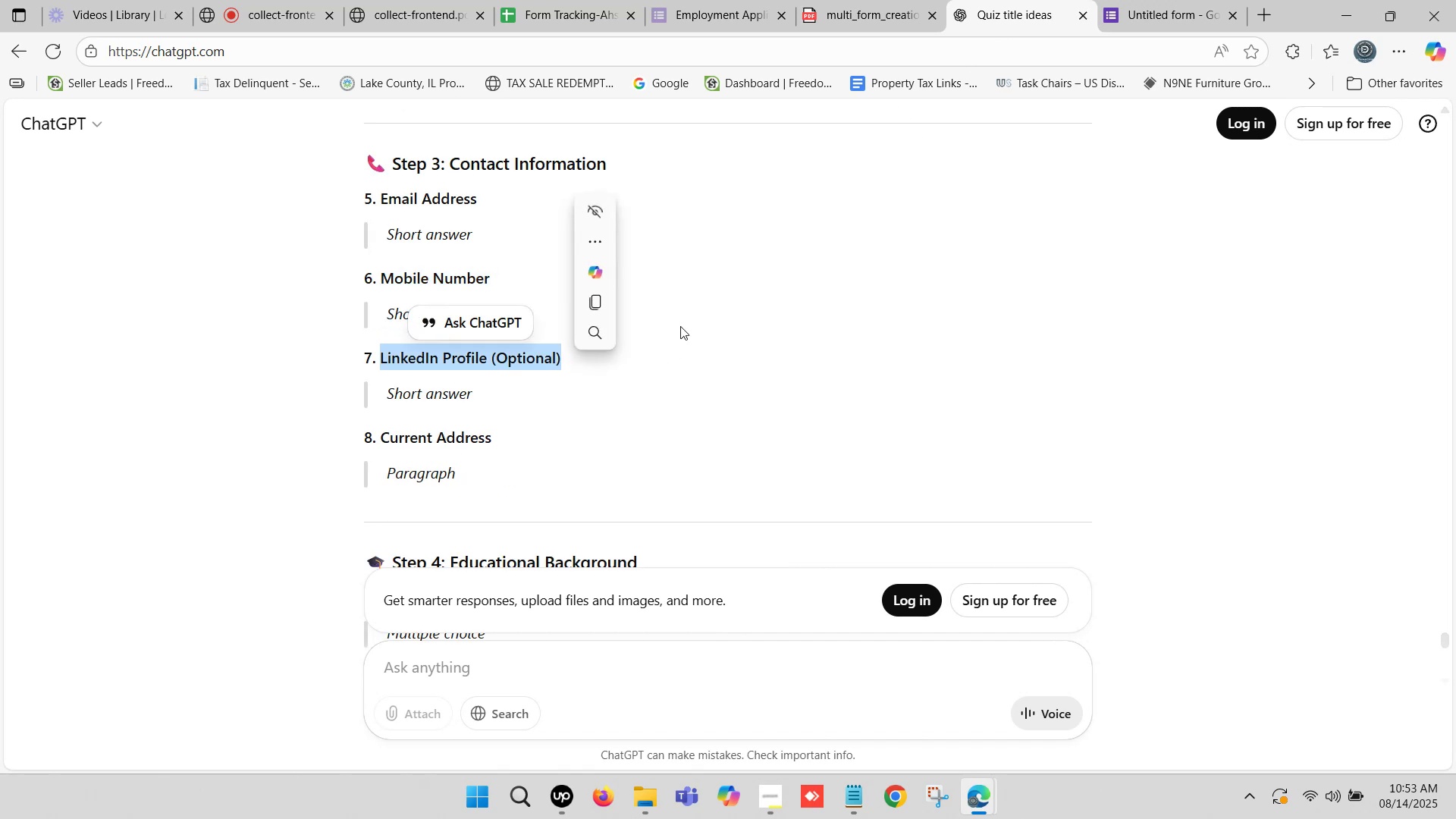 
key(Control+C)
 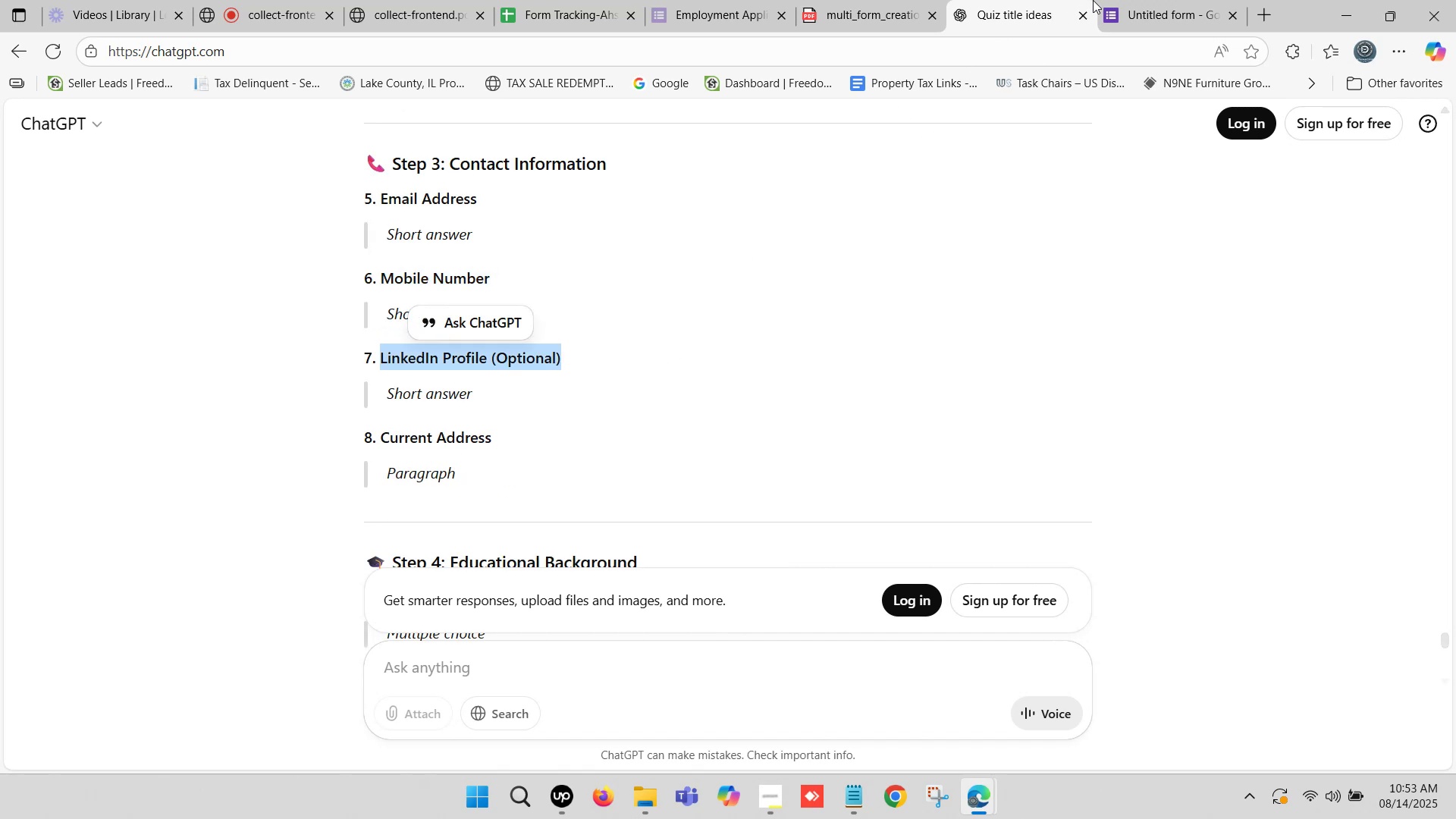 
left_click([1118, 0])
 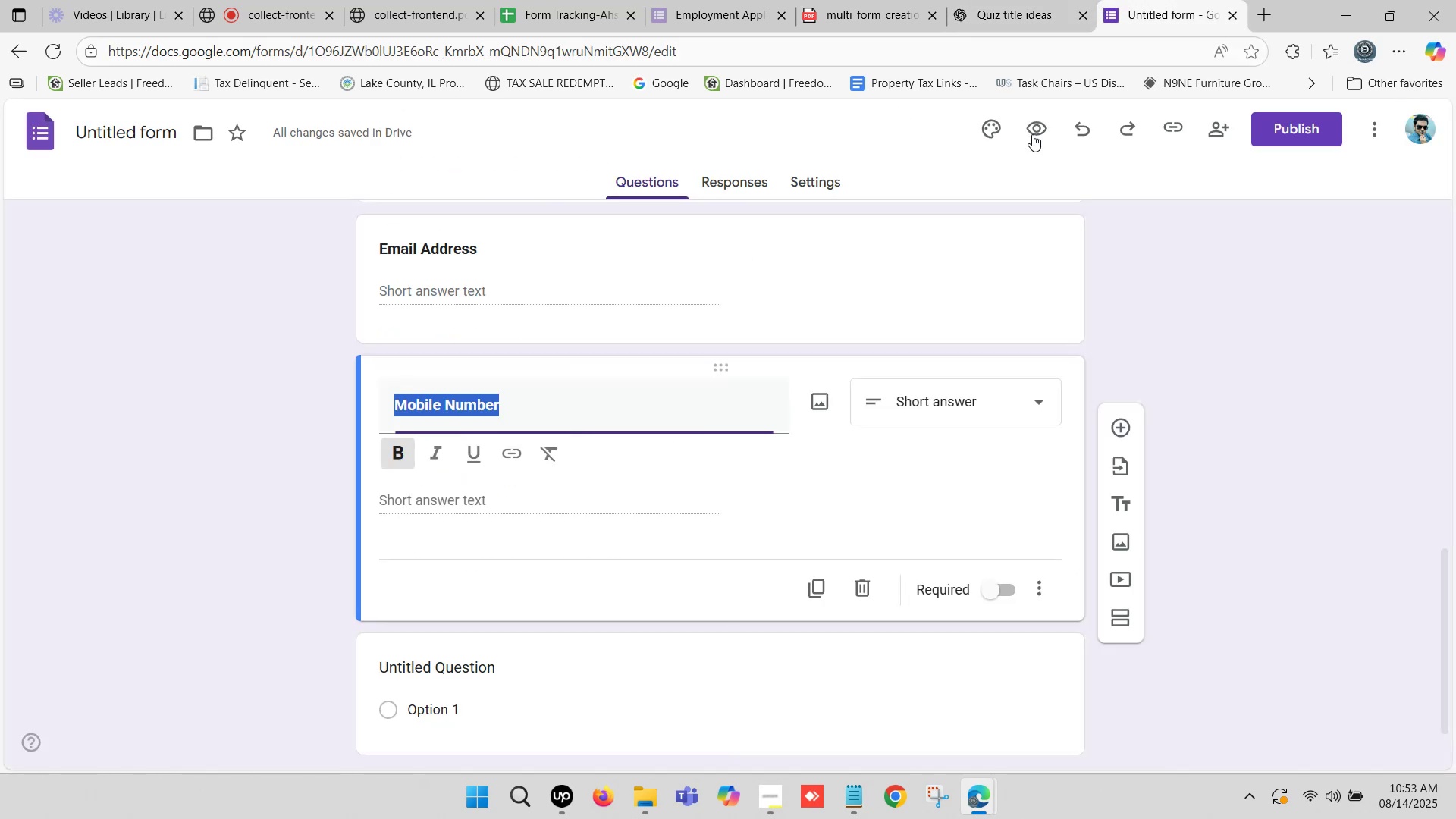 
scroll: coordinate [803, 369], scroll_direction: down, amount: 2.0
 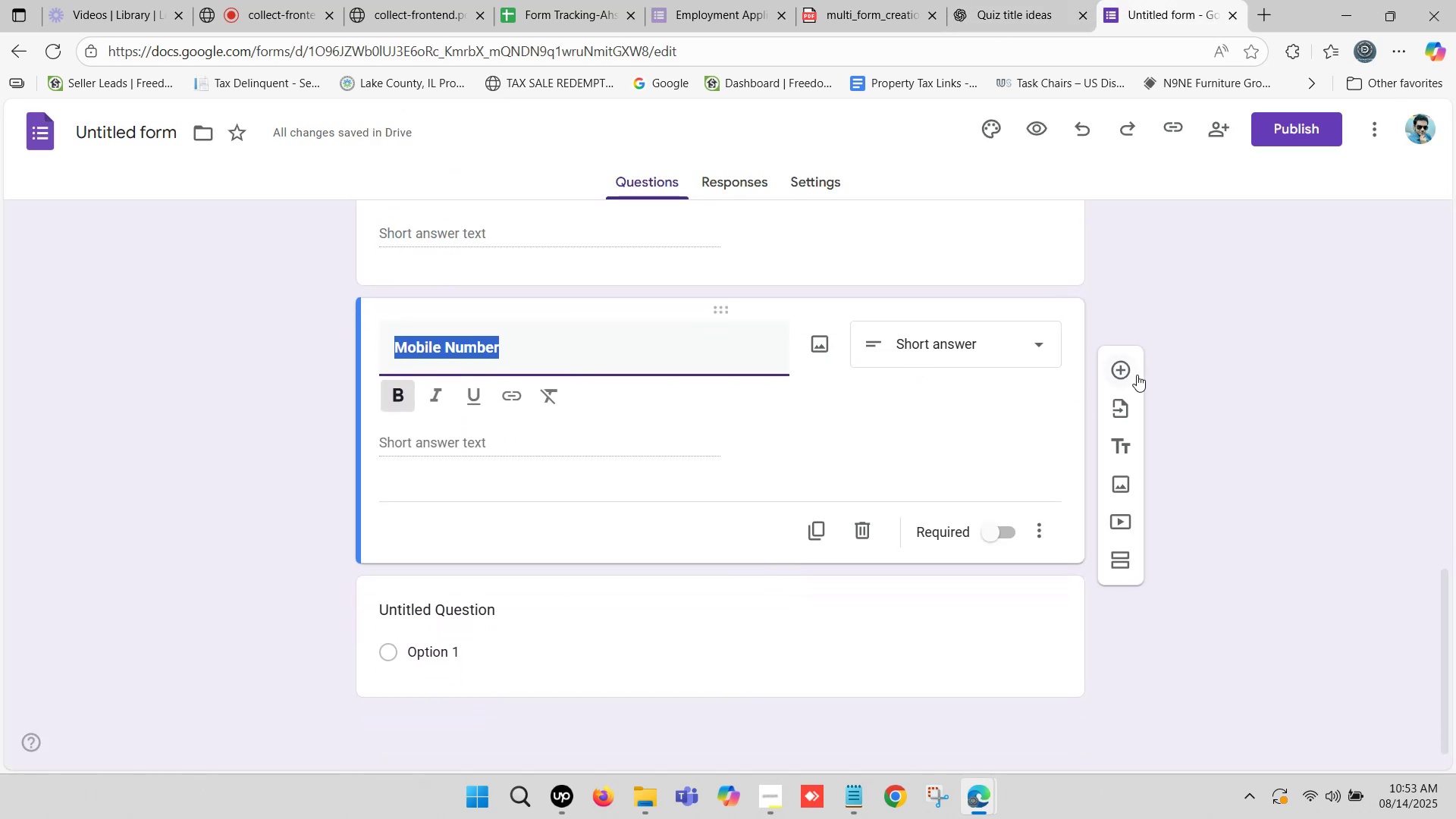 
left_click([1128, 370])
 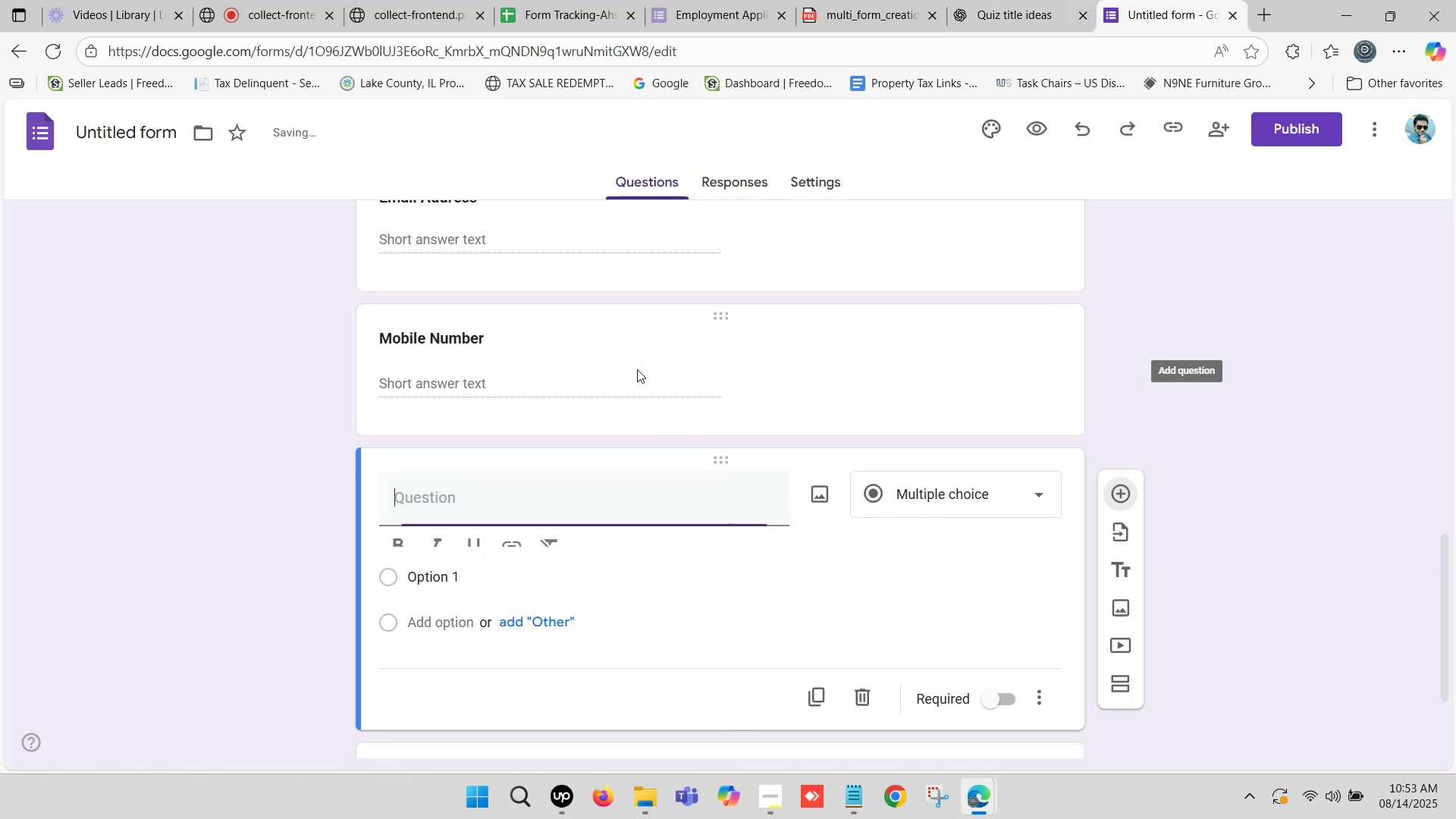 
scroll: coordinate [521, 398], scroll_direction: down, amount: 1.0
 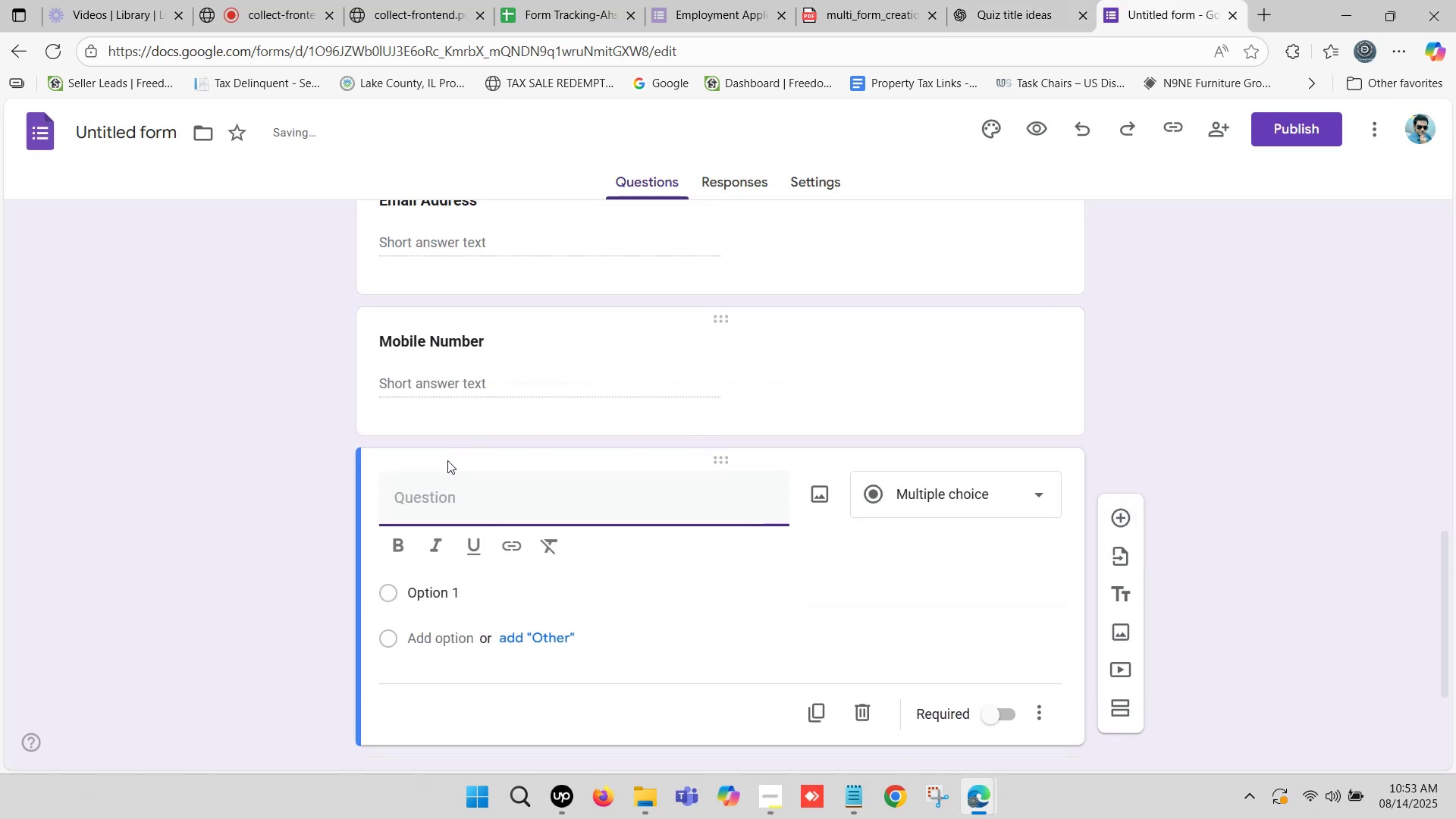 
key(Control+V)
 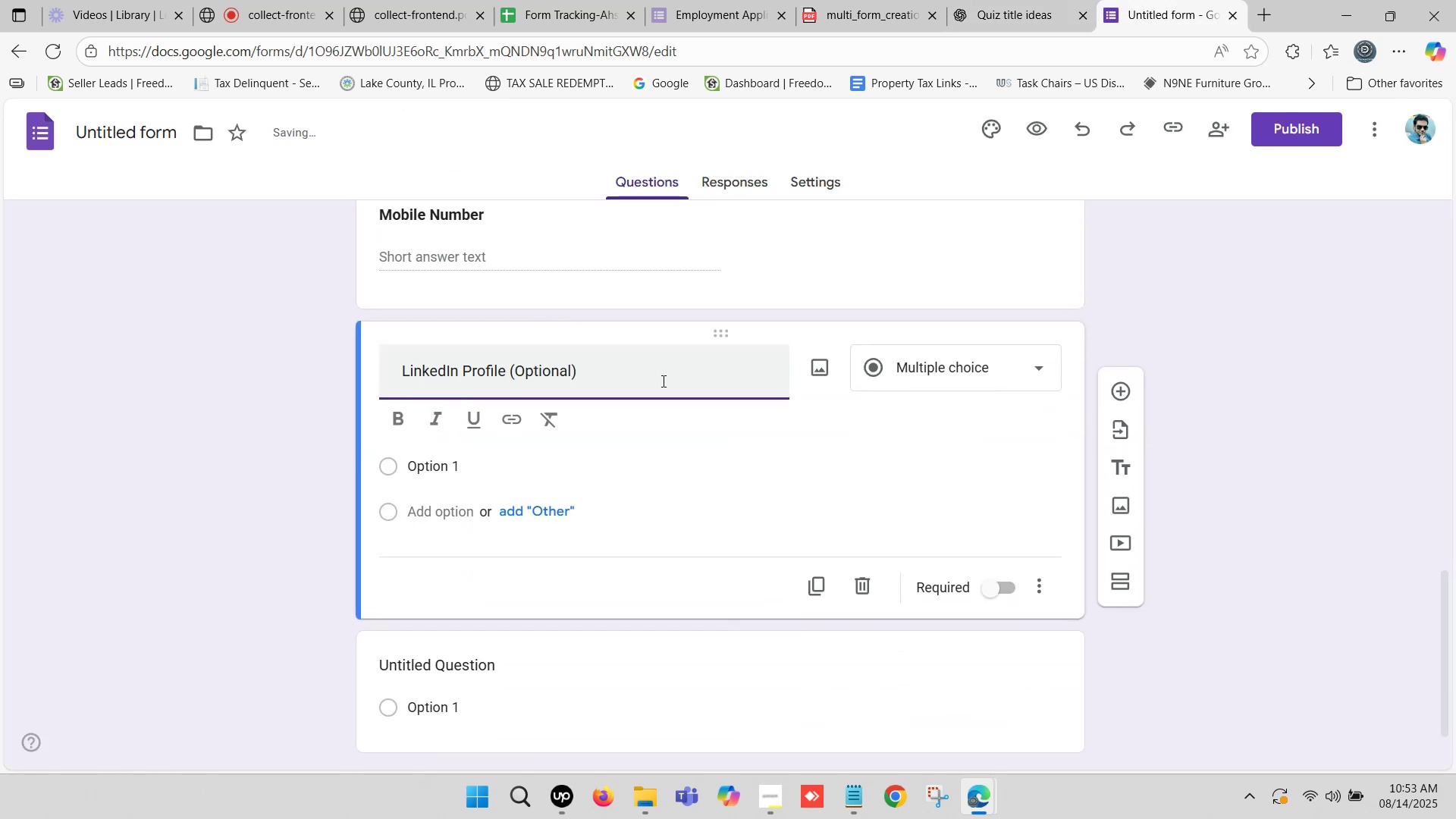 
key(Backspace)
 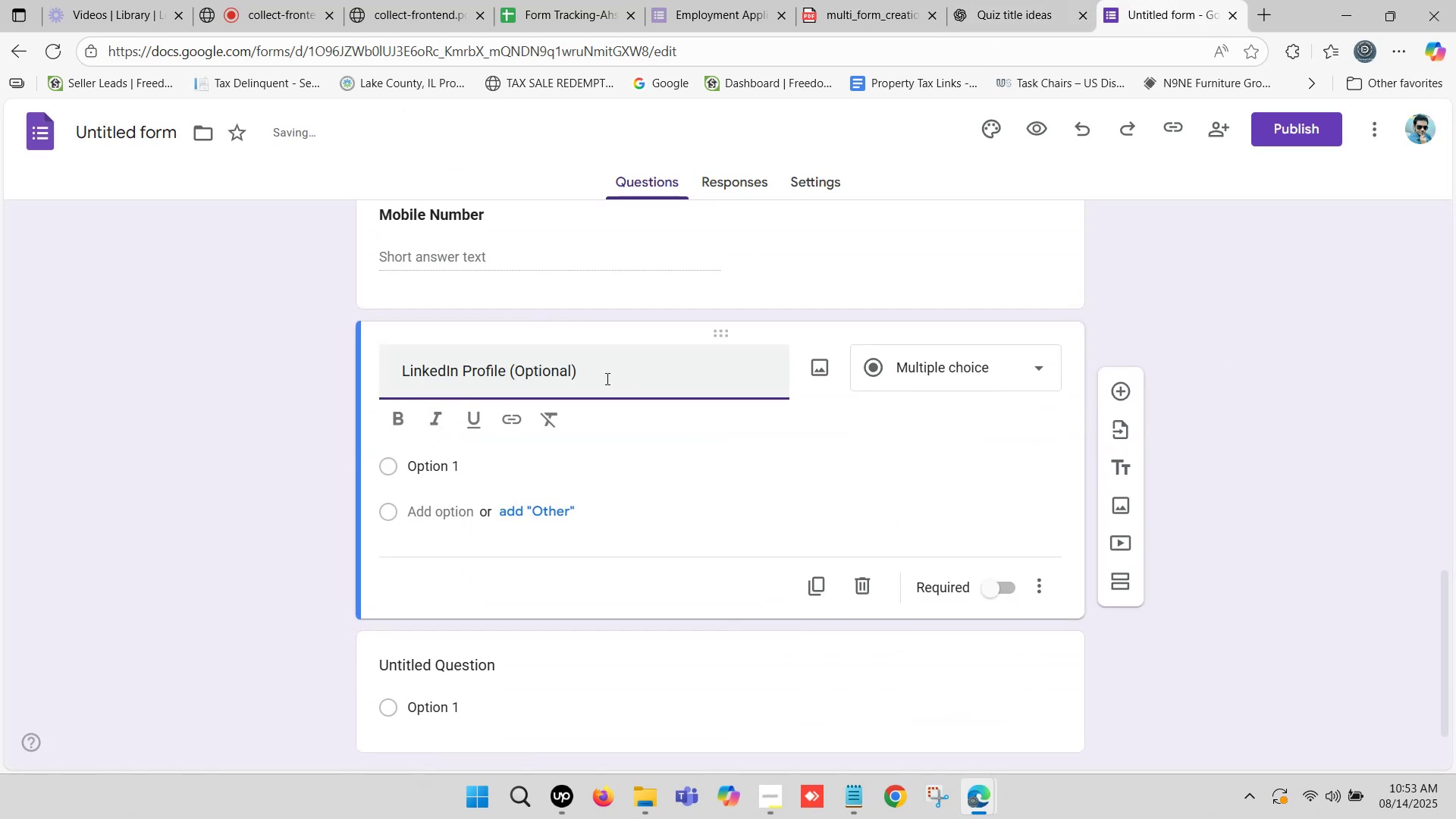 
key(Backspace)
 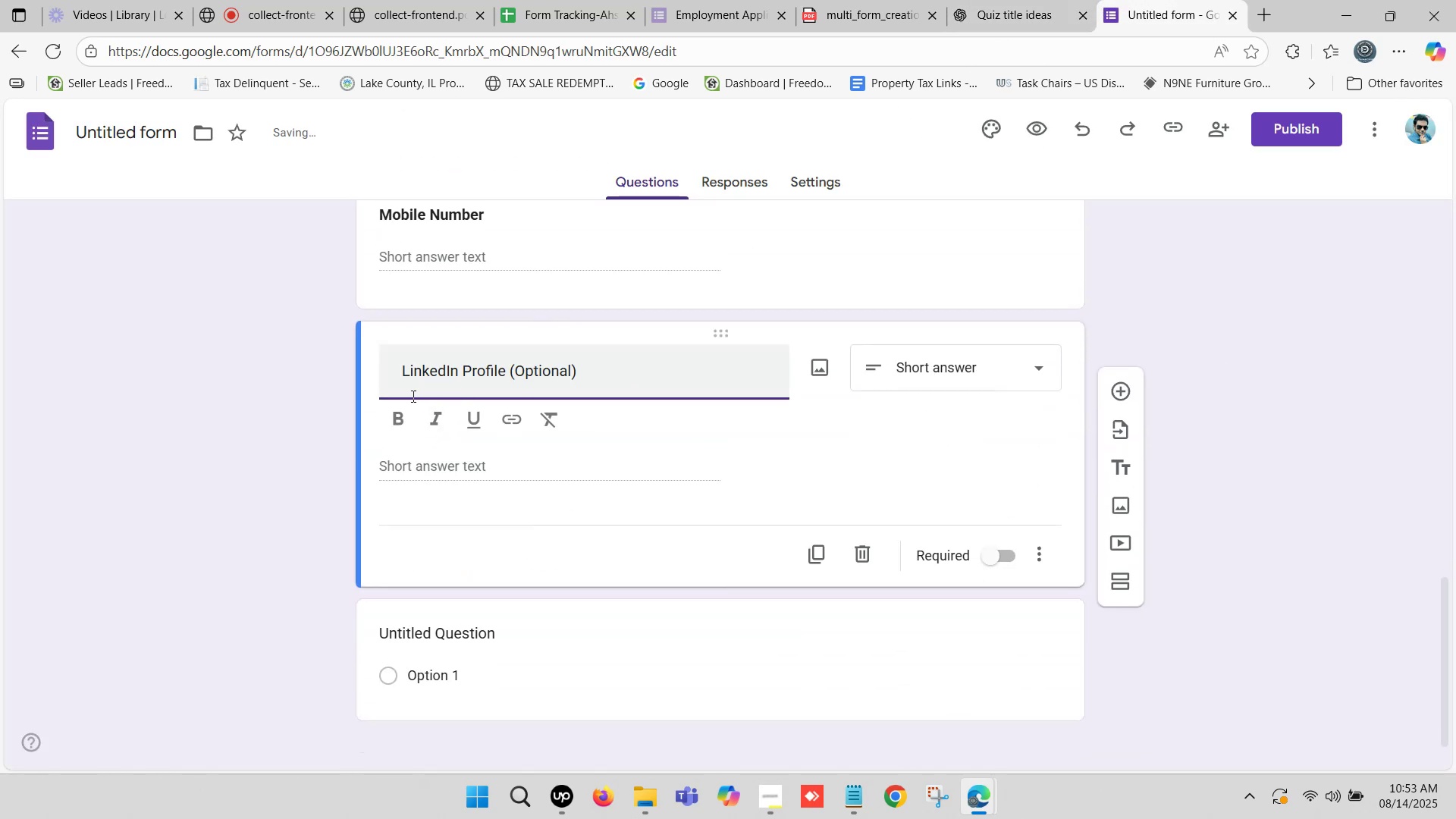 
key(Backspace)
 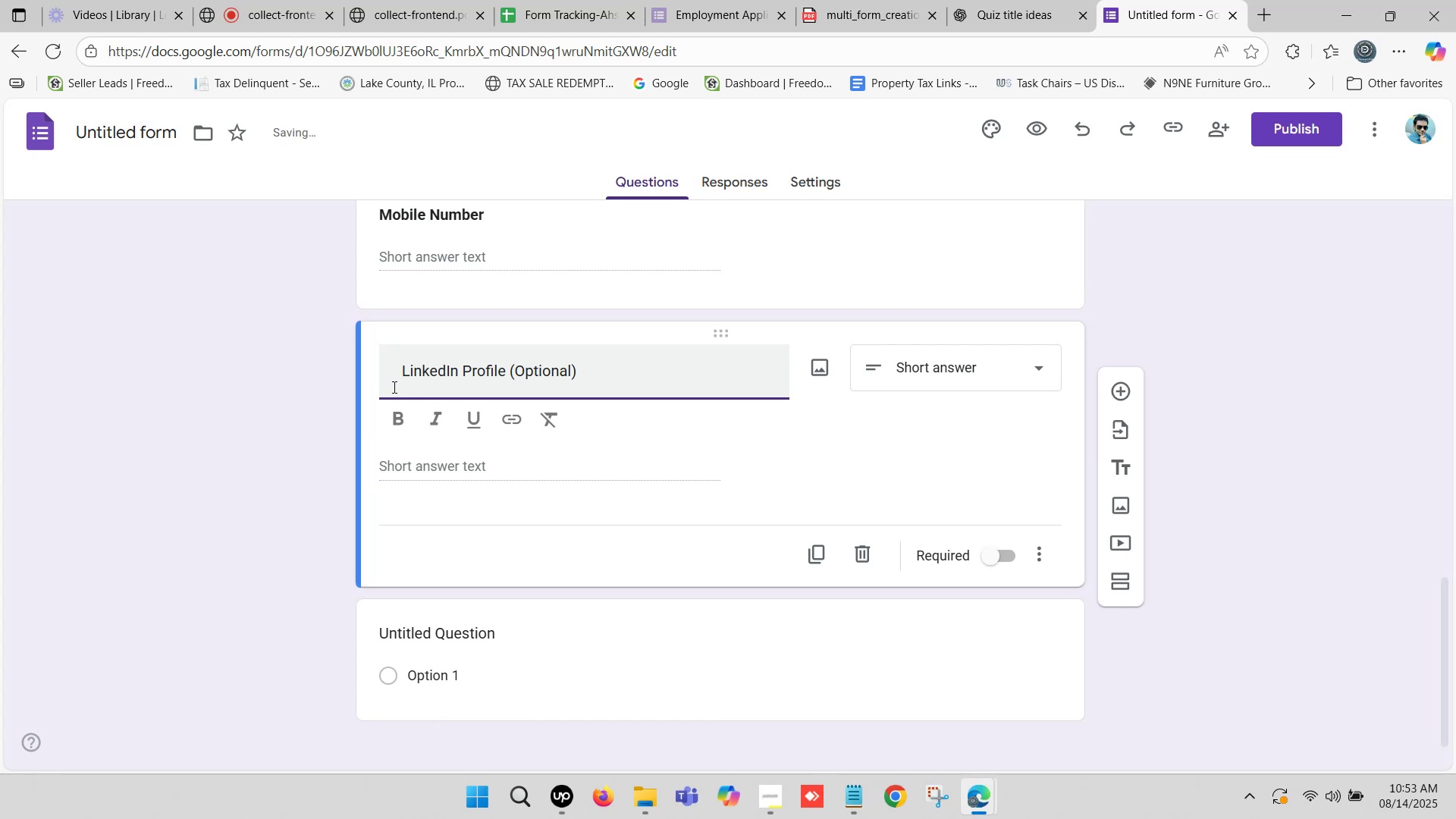 
left_click_drag(start_coordinate=[399, 375], to_coordinate=[302, 375])
 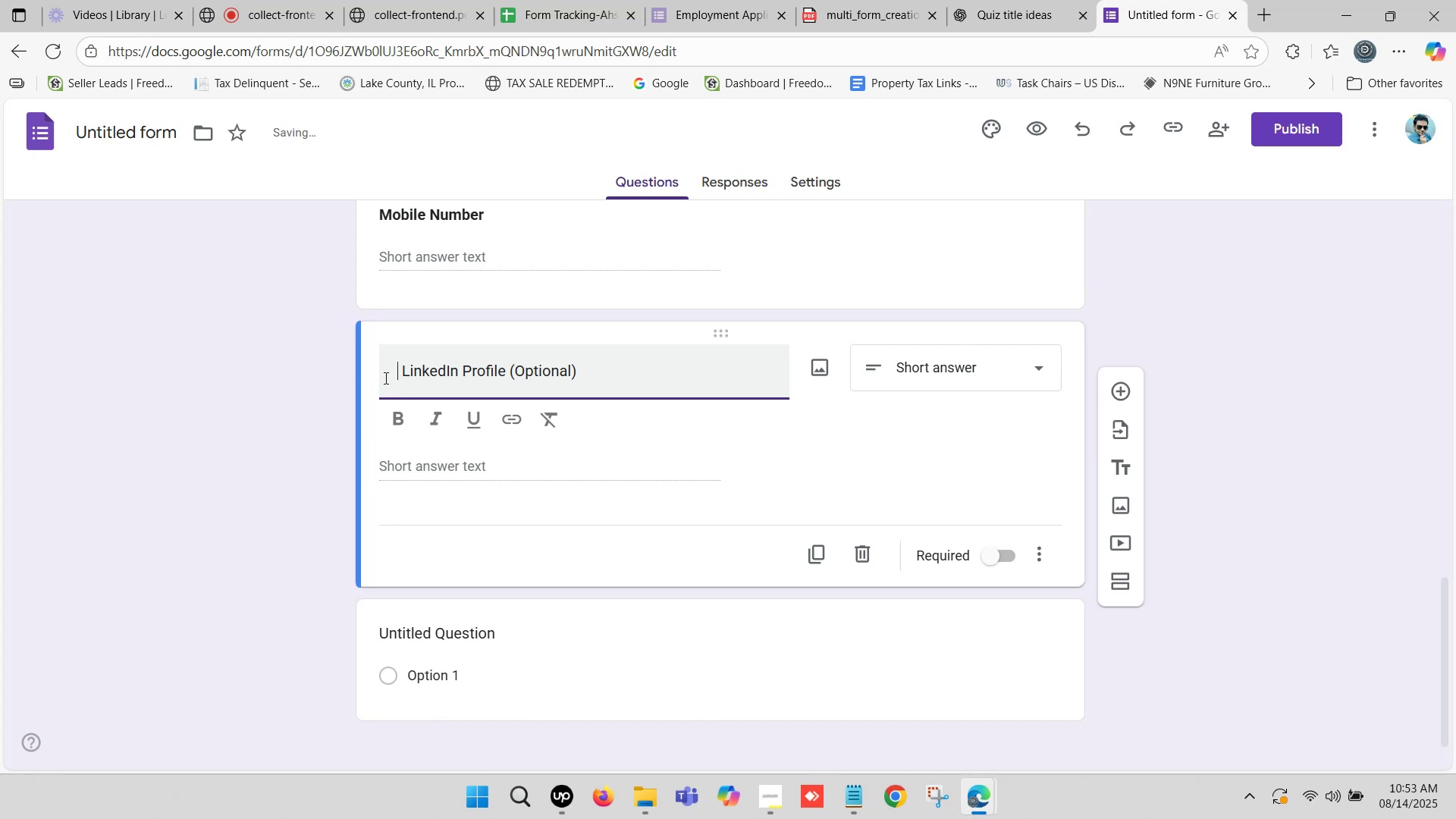 
key(Backspace)
 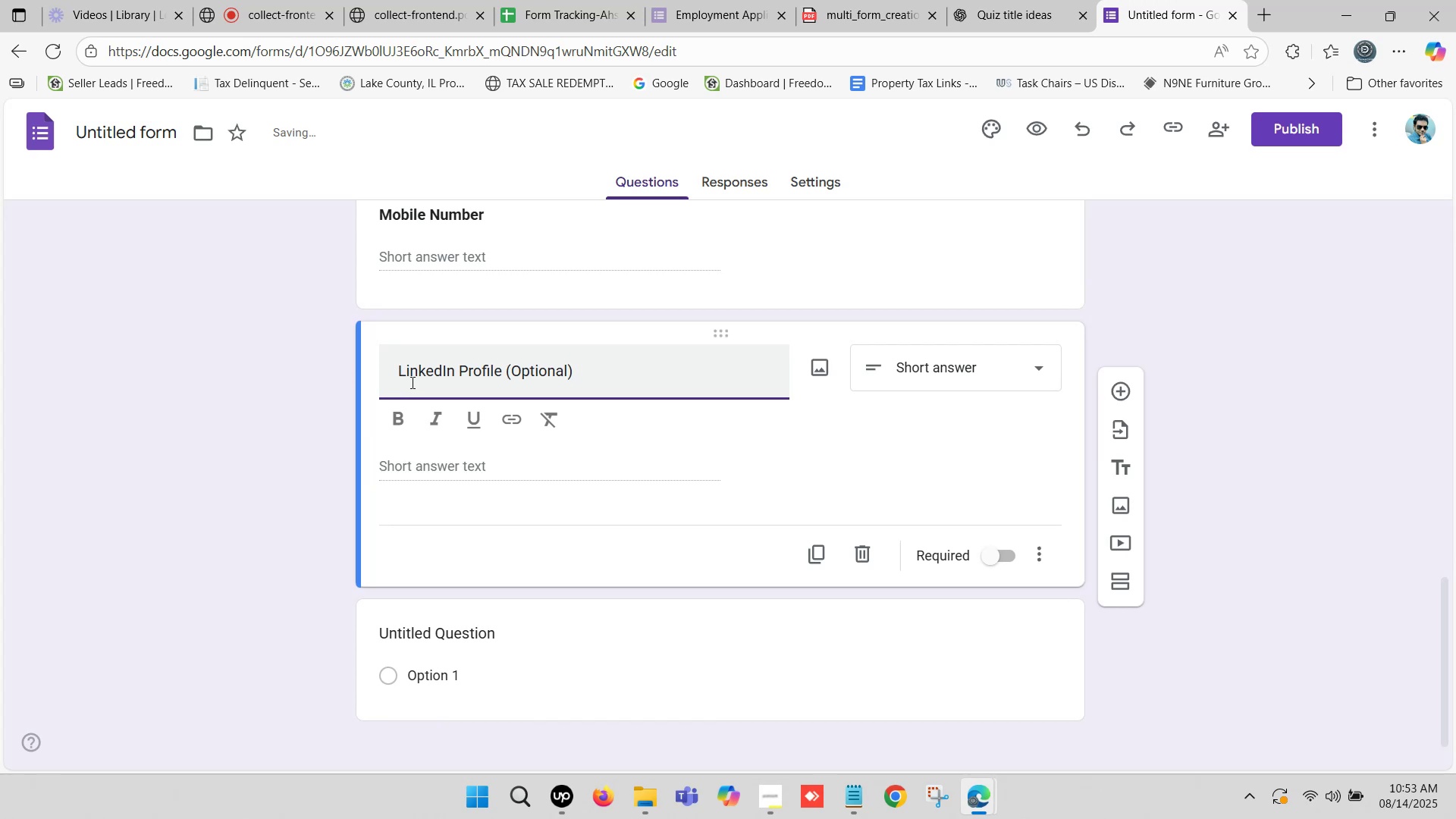 
key(Backspace)
 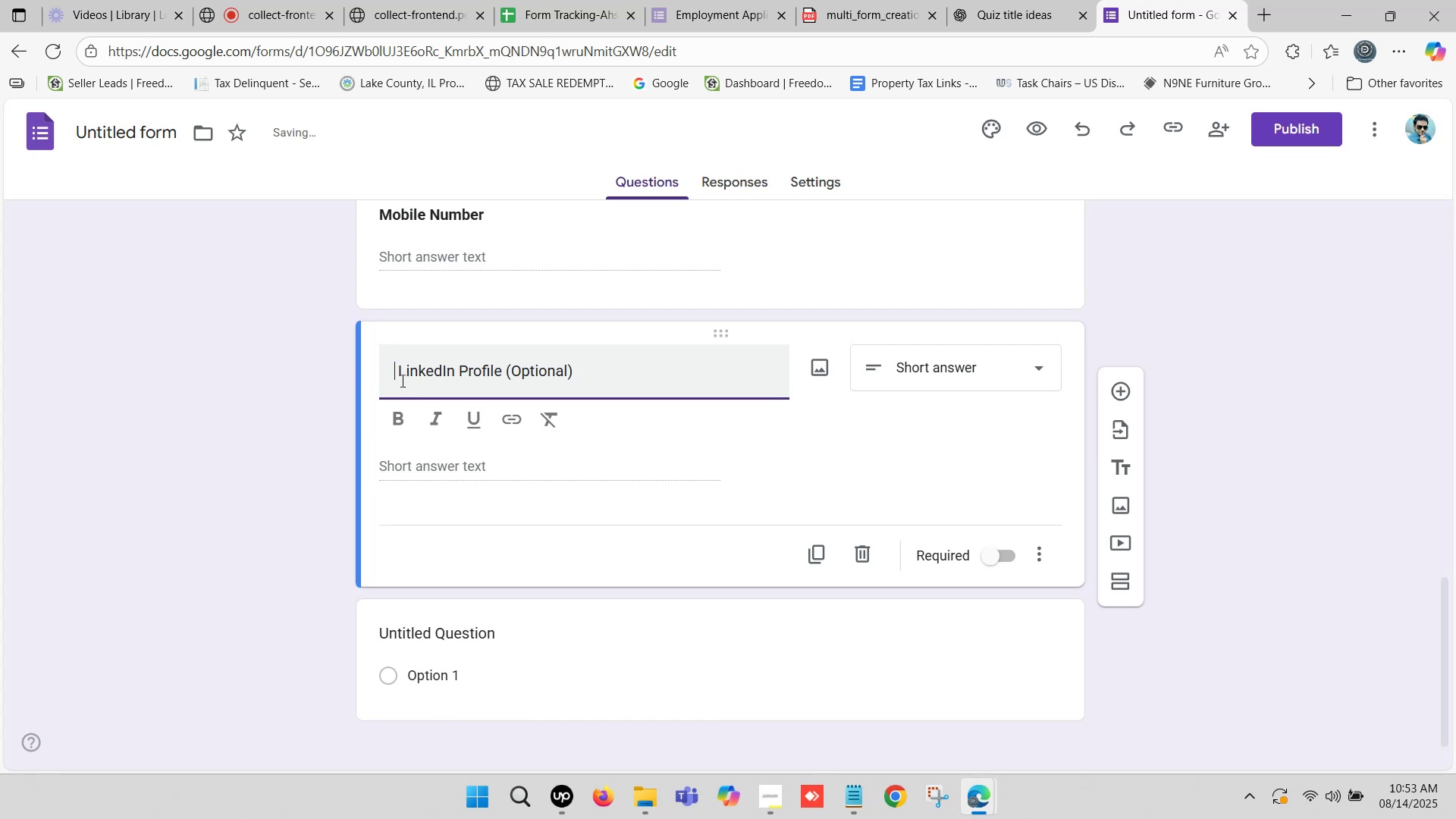 
key(Delete)
 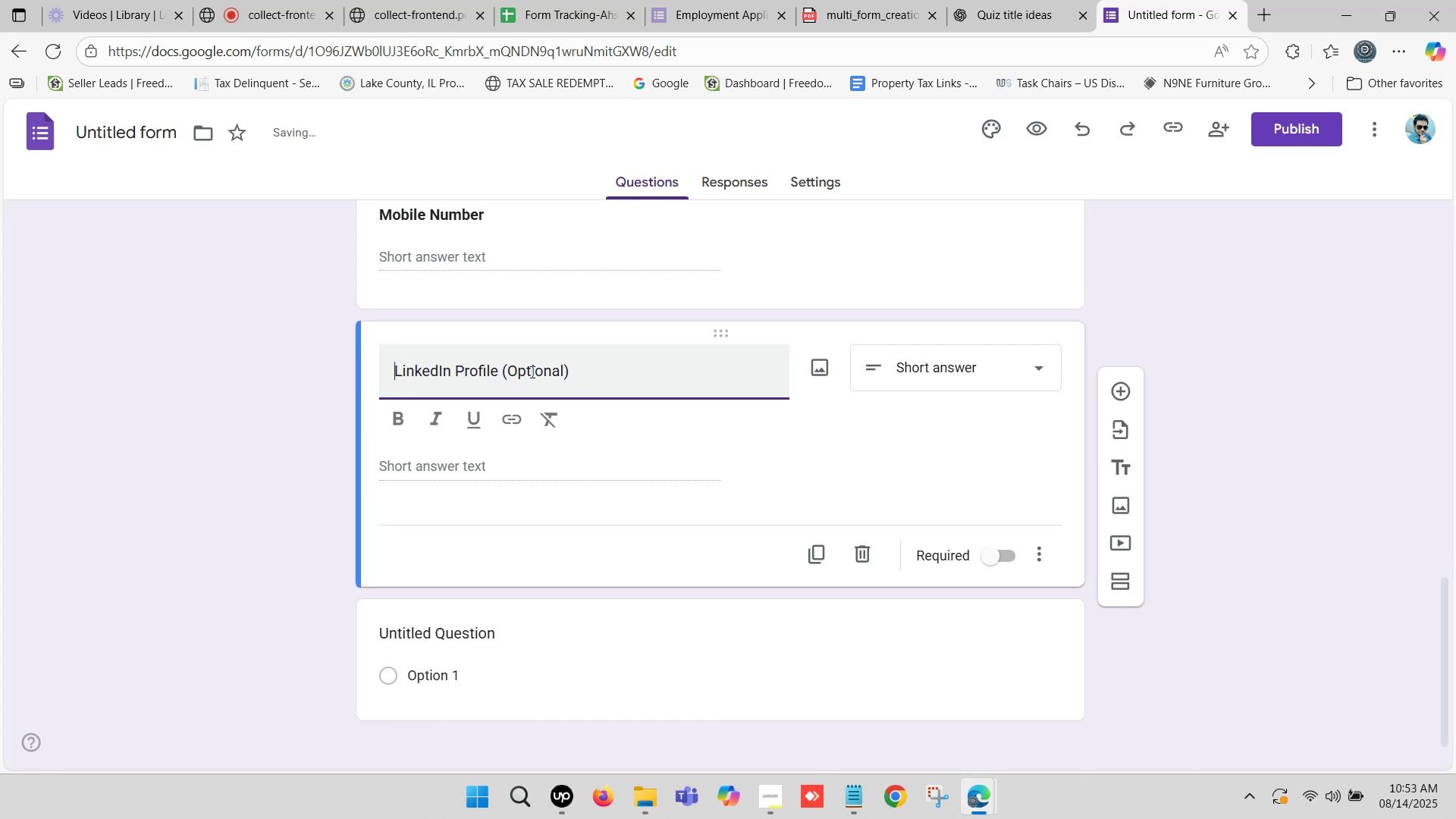 
left_click_drag(start_coordinate=[579, 369], to_coordinate=[350, 380])
 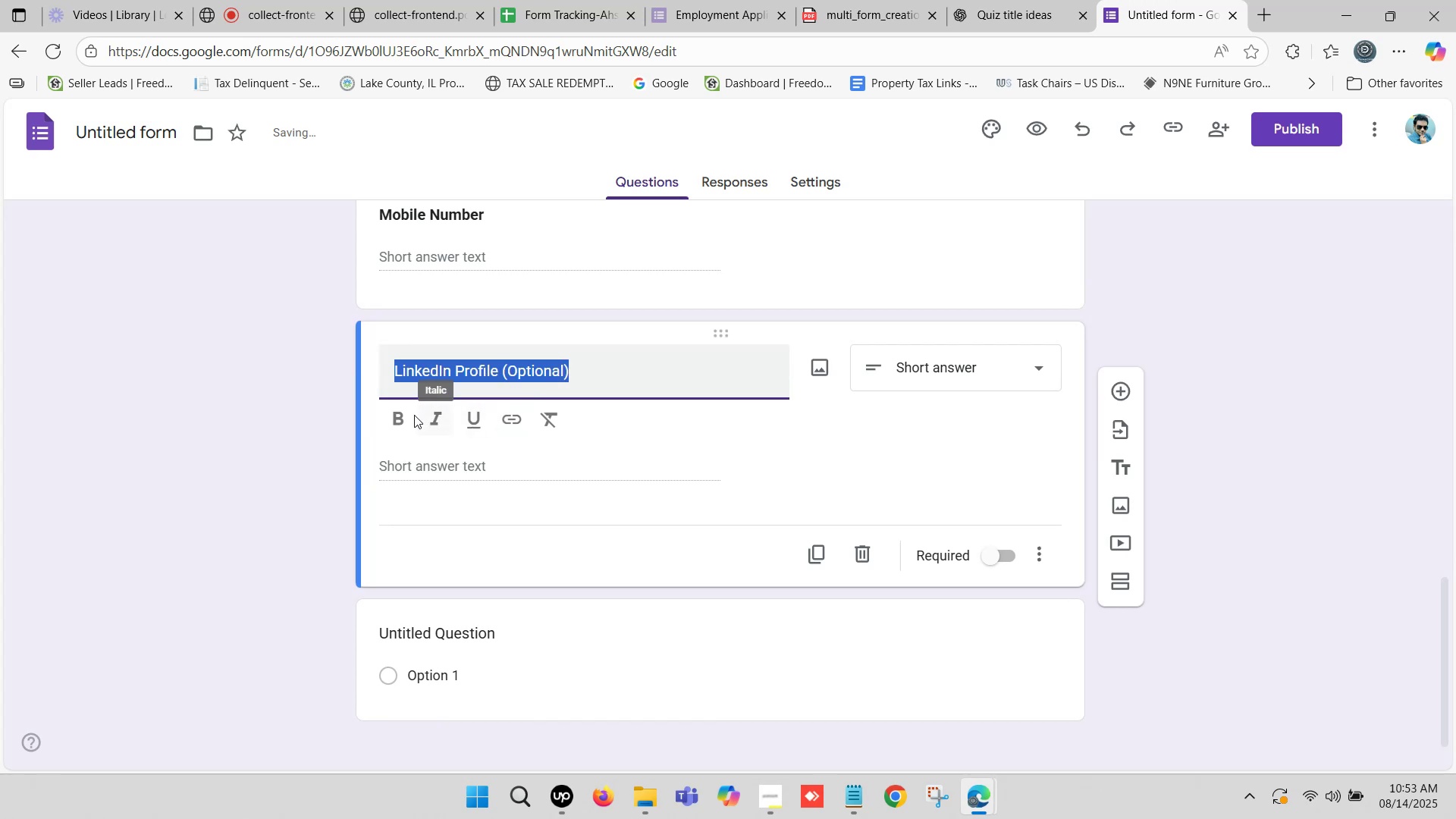 
left_click([405, 415])
 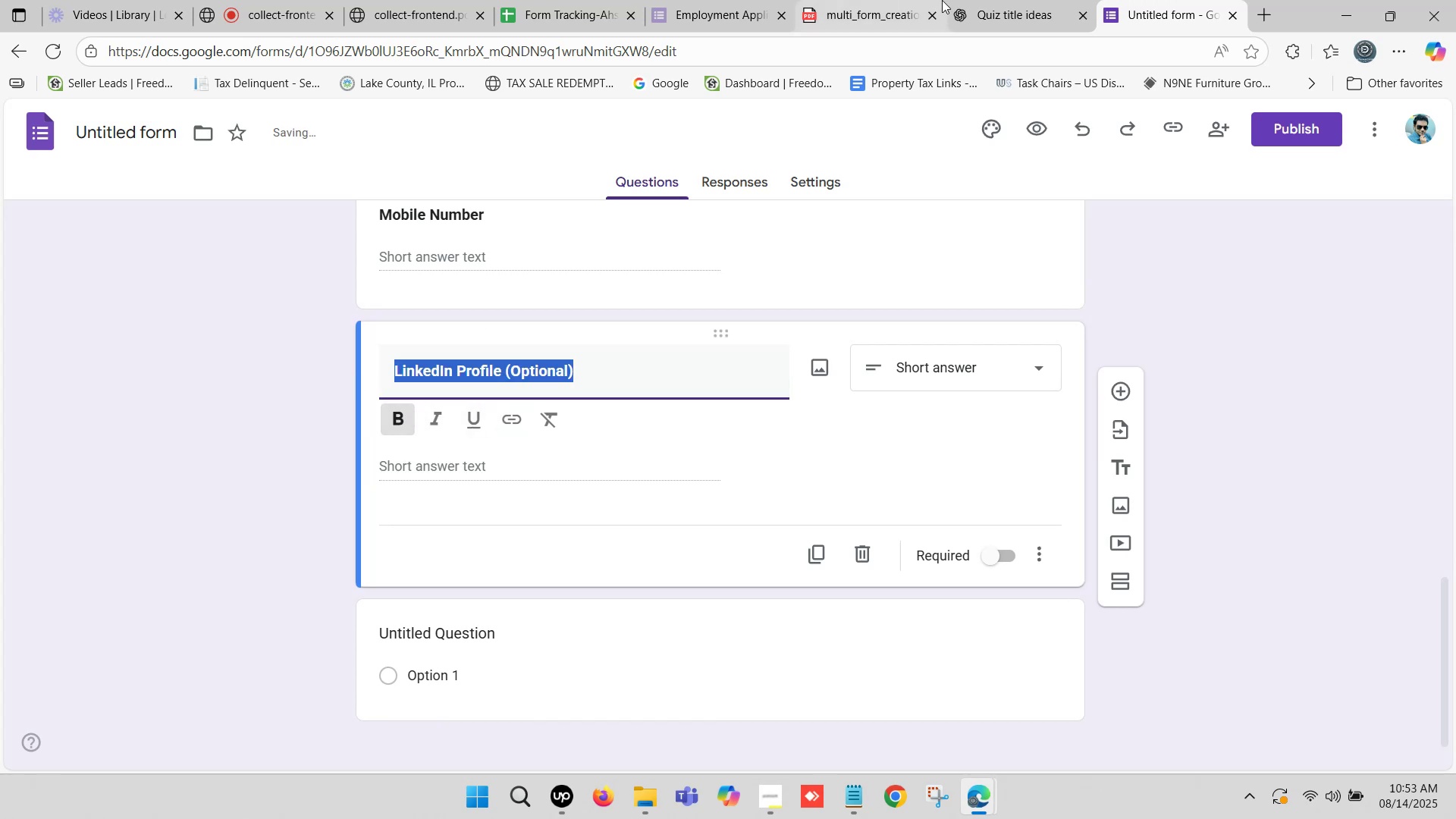 
left_click([972, 0])
 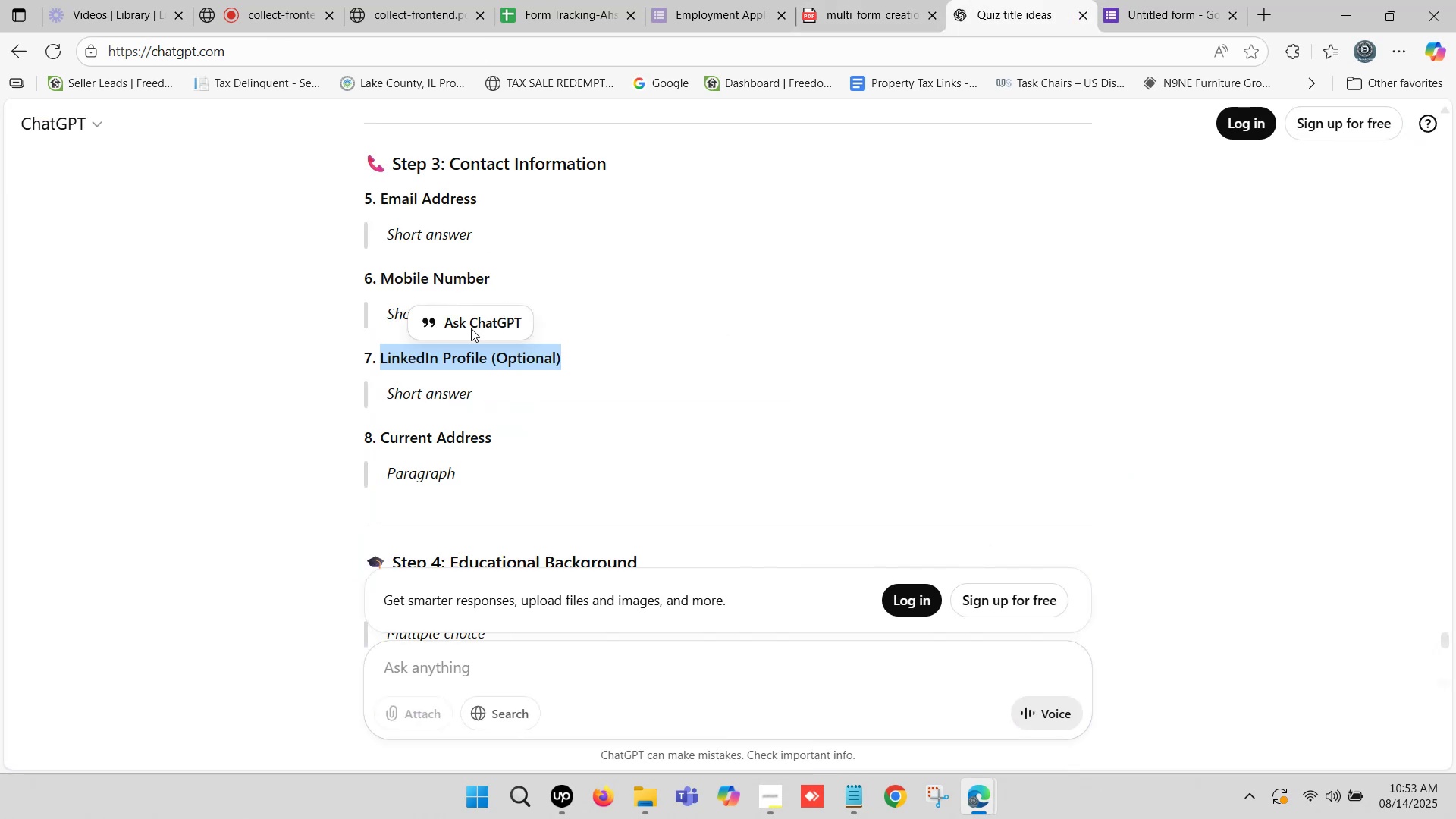 
scroll: coordinate [406, 406], scroll_direction: down, amount: 1.0
 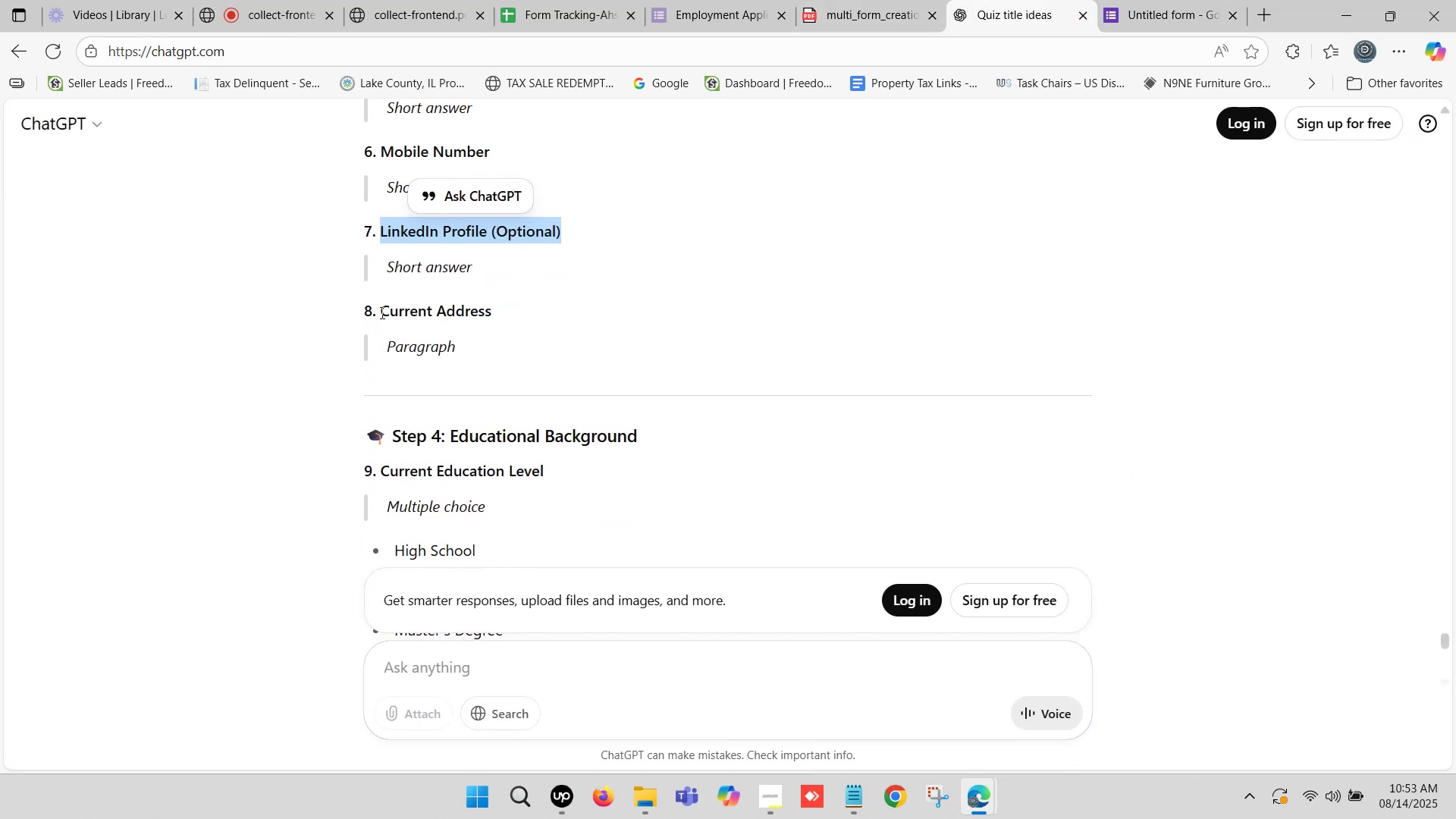 
left_click_drag(start_coordinate=[381, 312], to_coordinate=[490, 309])
 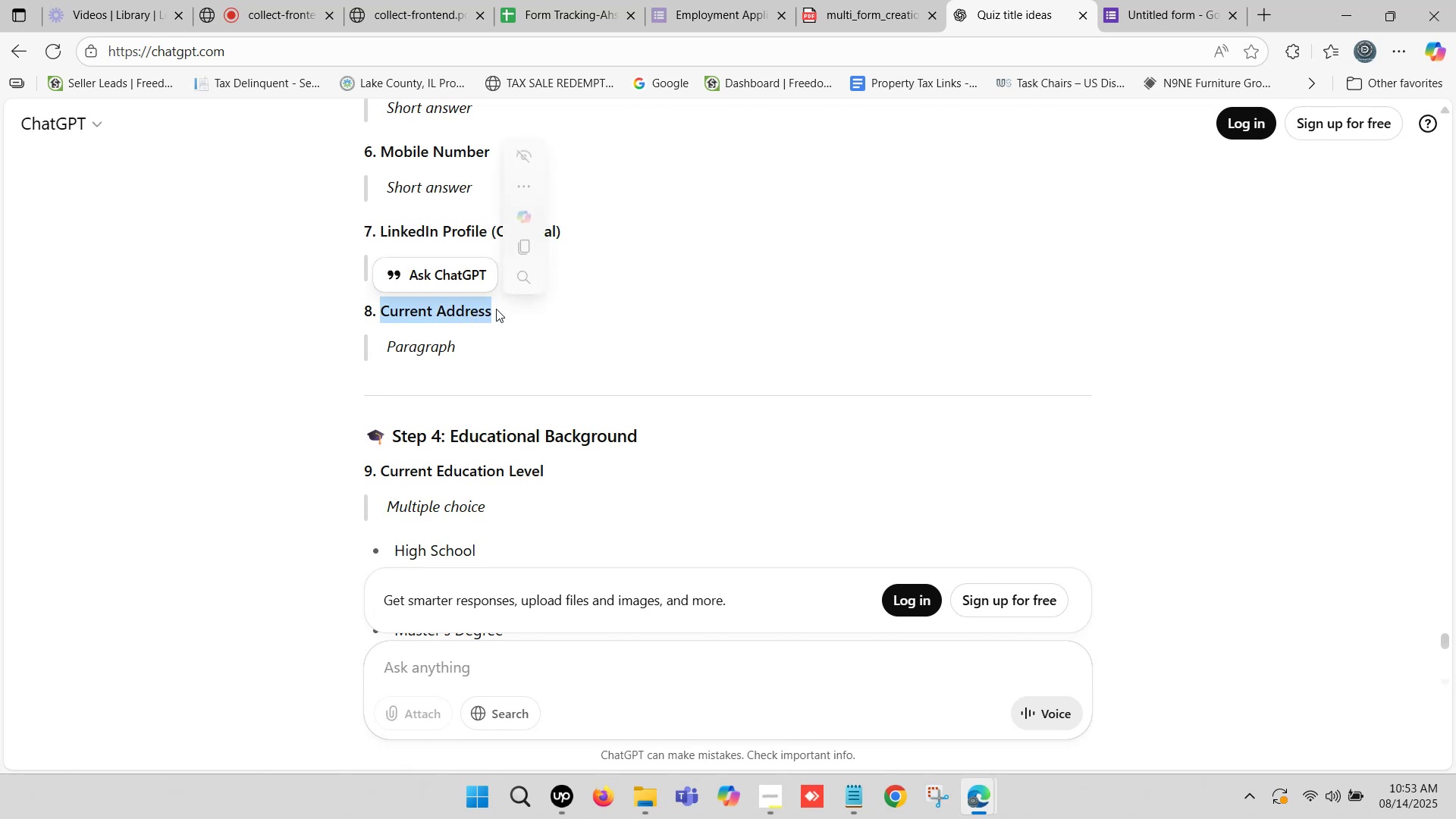 
hold_key(key=ControlLeft, duration=0.49)
 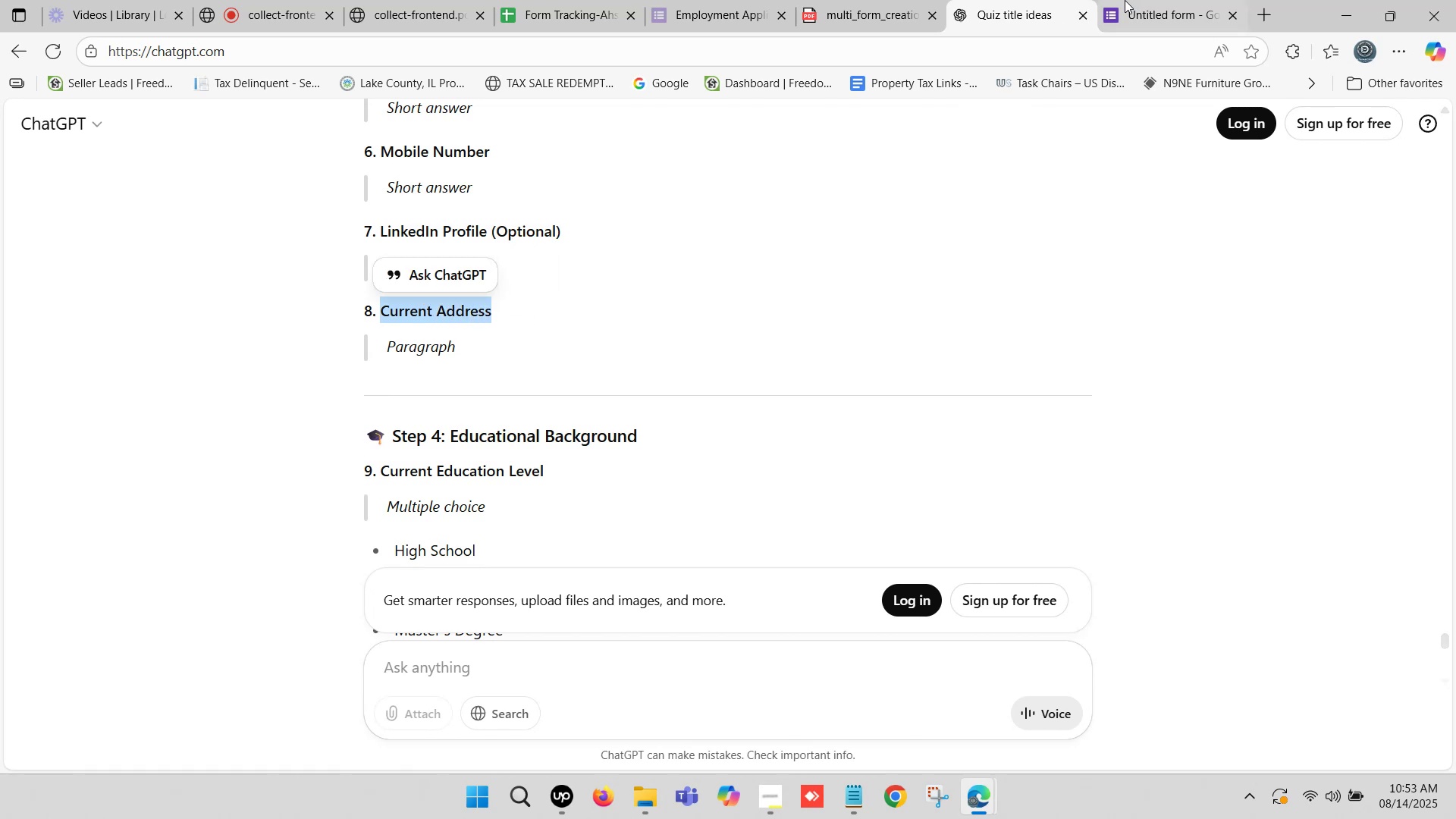 
hold_key(key=C, duration=0.36)
 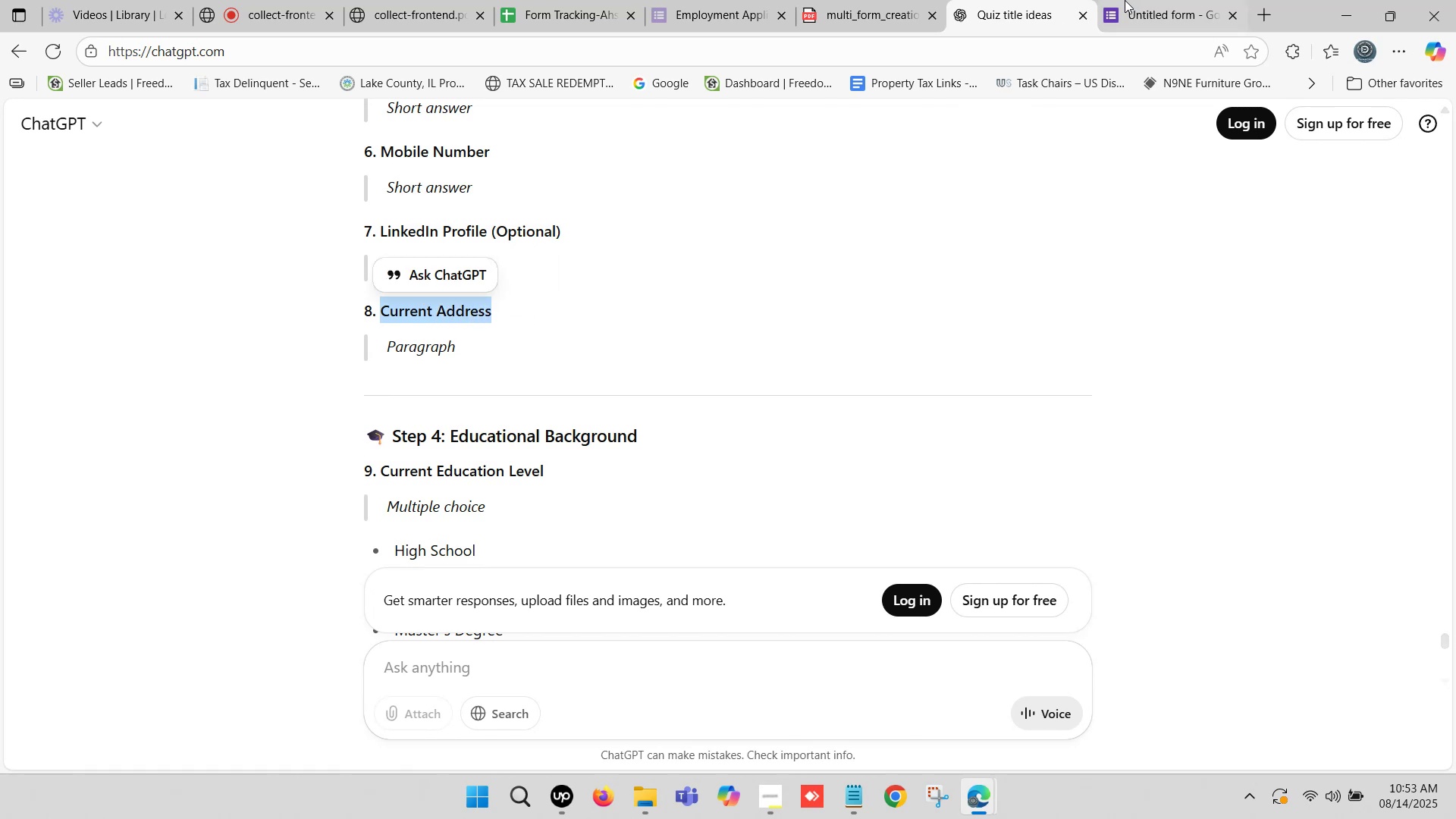 
left_click([1173, 0])
 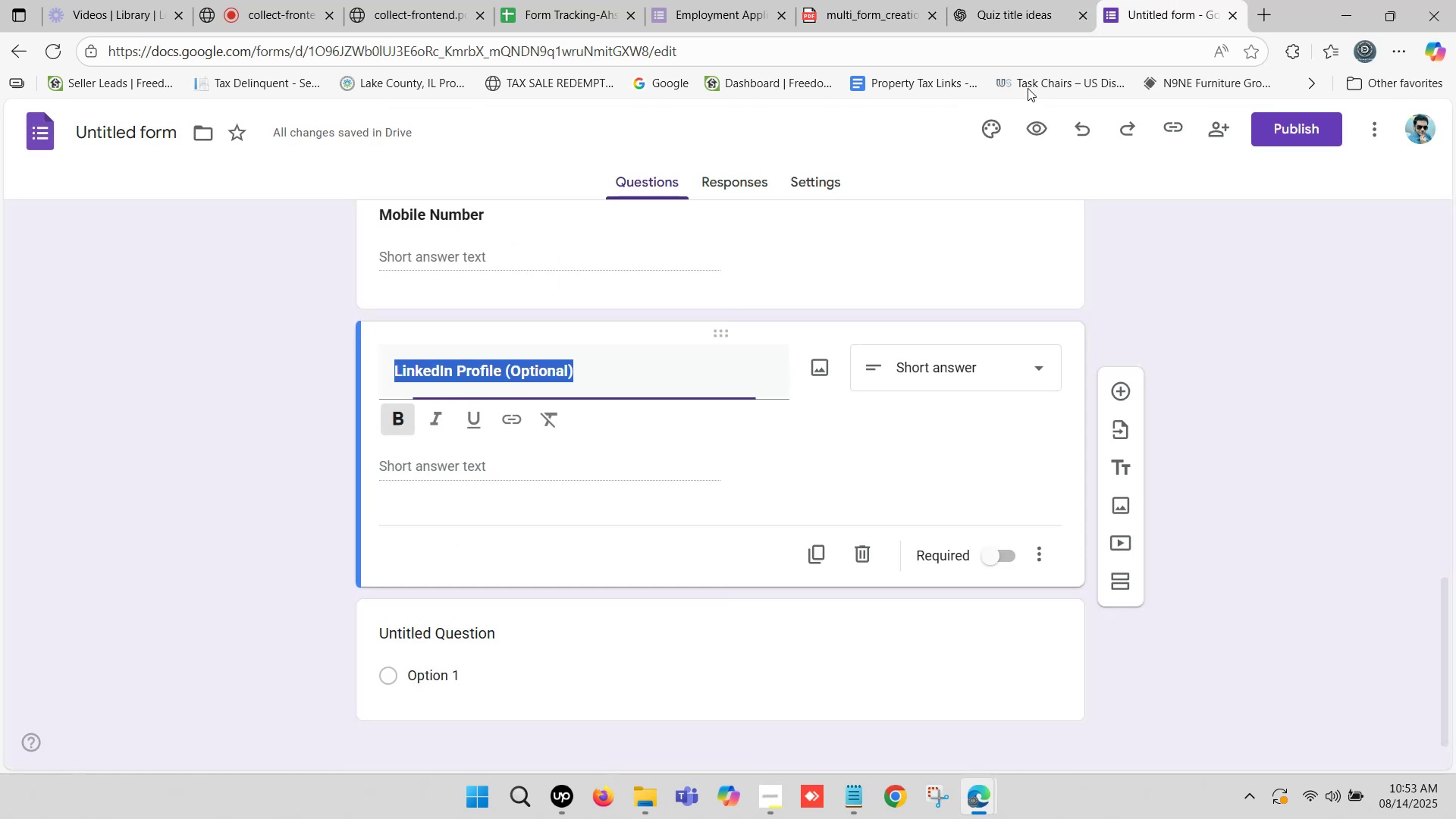 
scroll: coordinate [934, 436], scroll_direction: down, amount: 2.0
 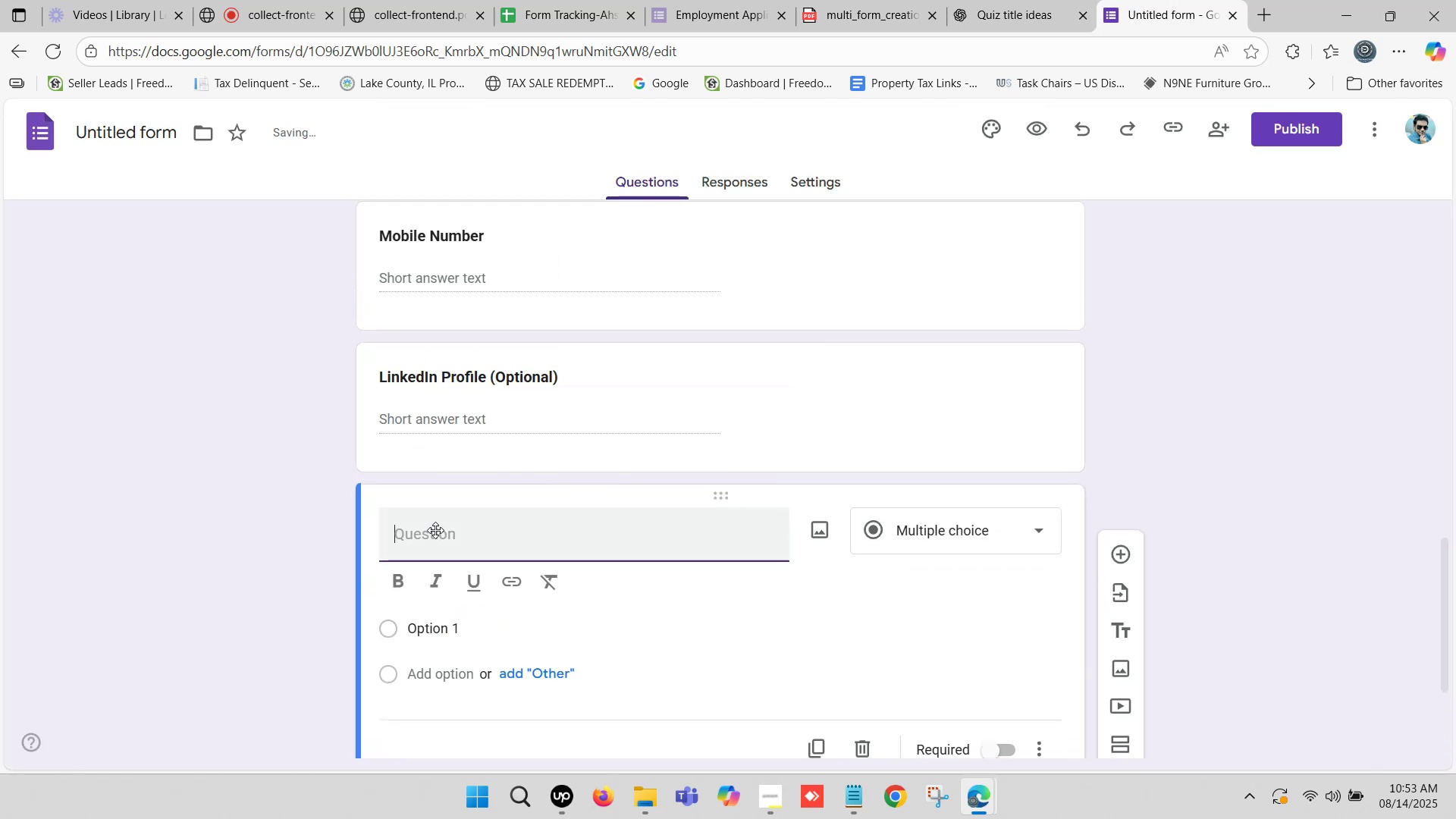 
key(Control+ControlLeft)
 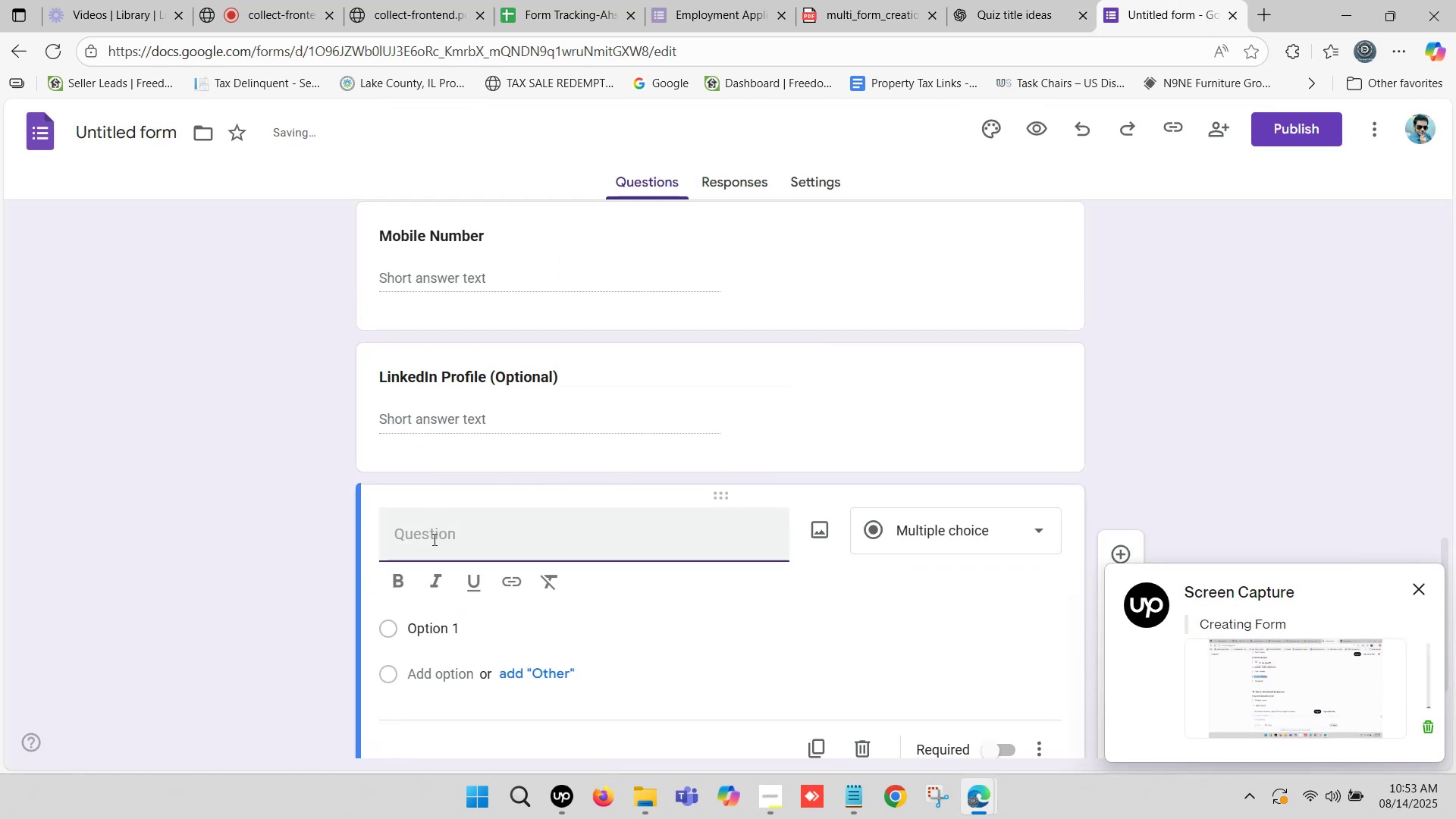 
key(Control+V)
 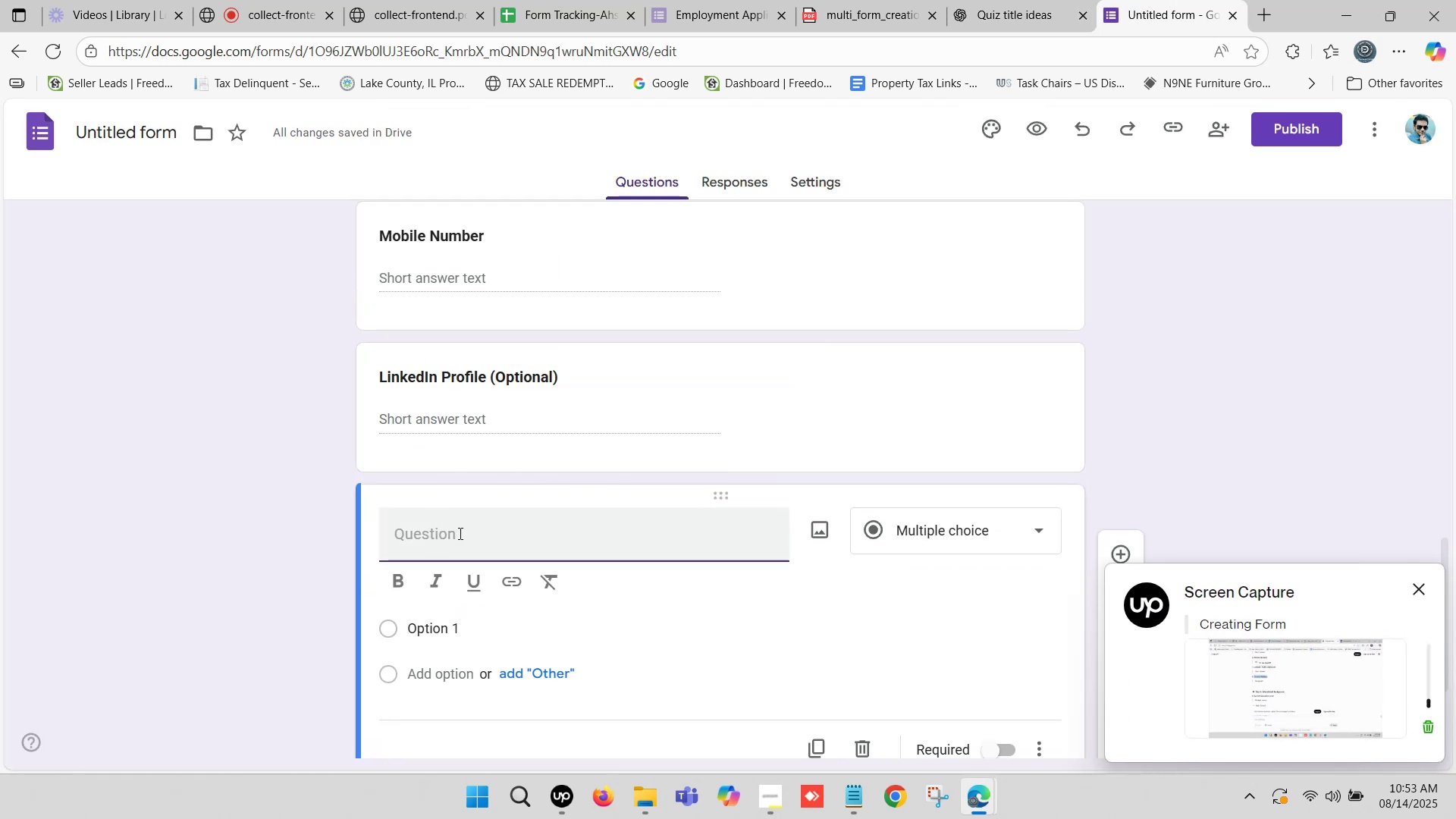 
left_click([459, 533])
 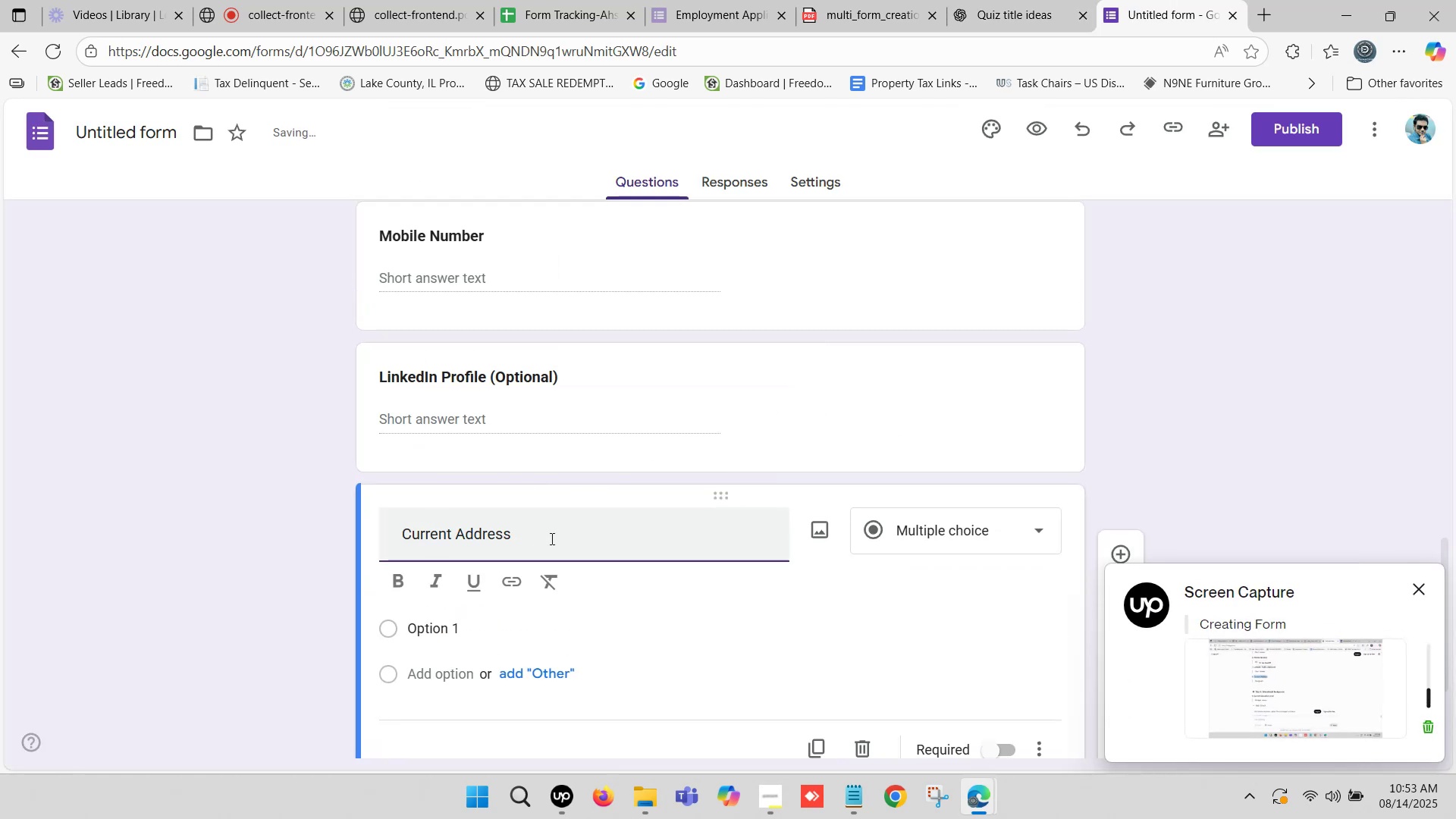 
left_click([555, 539])
 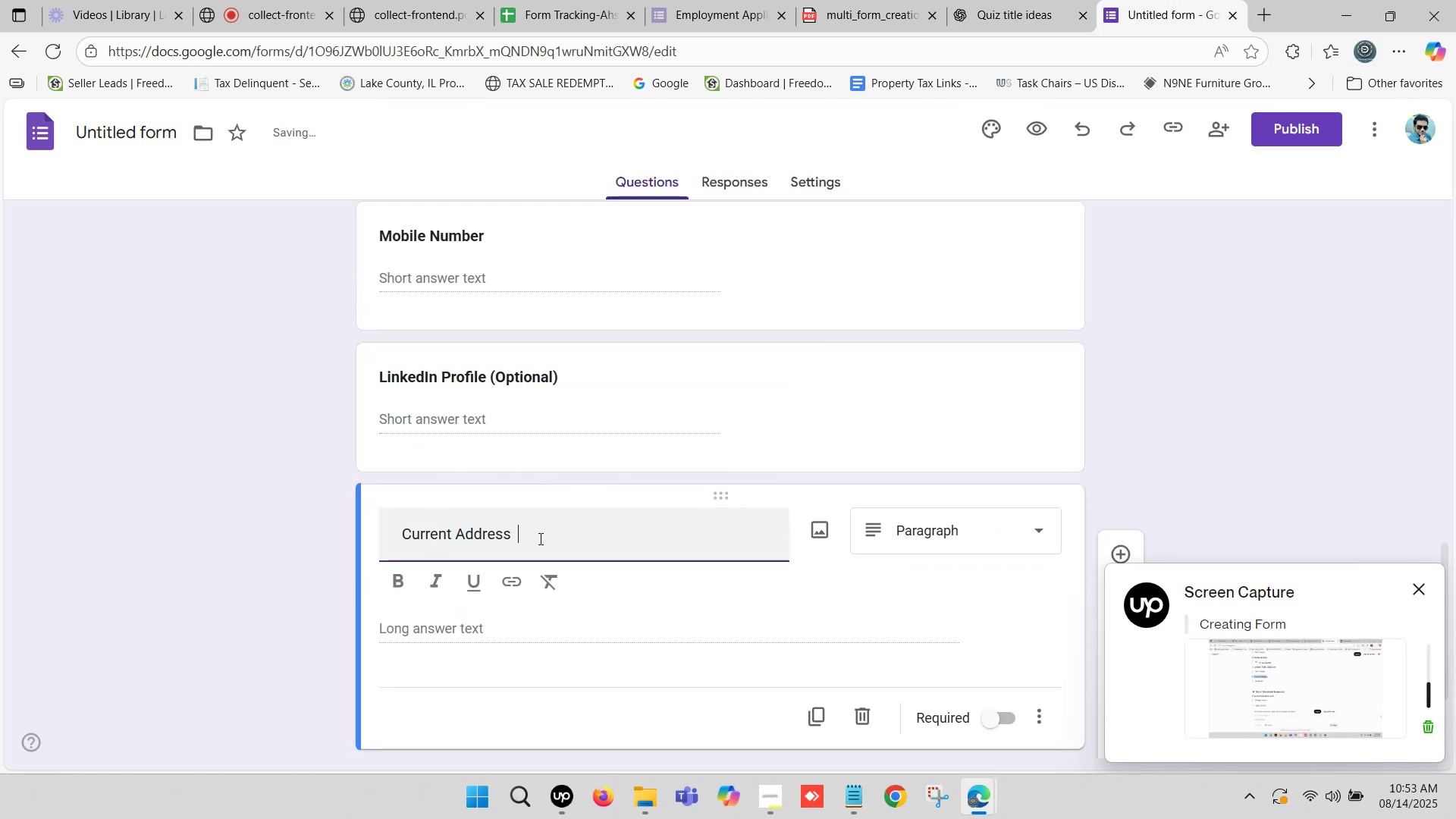 
key(Control+Backspace)
 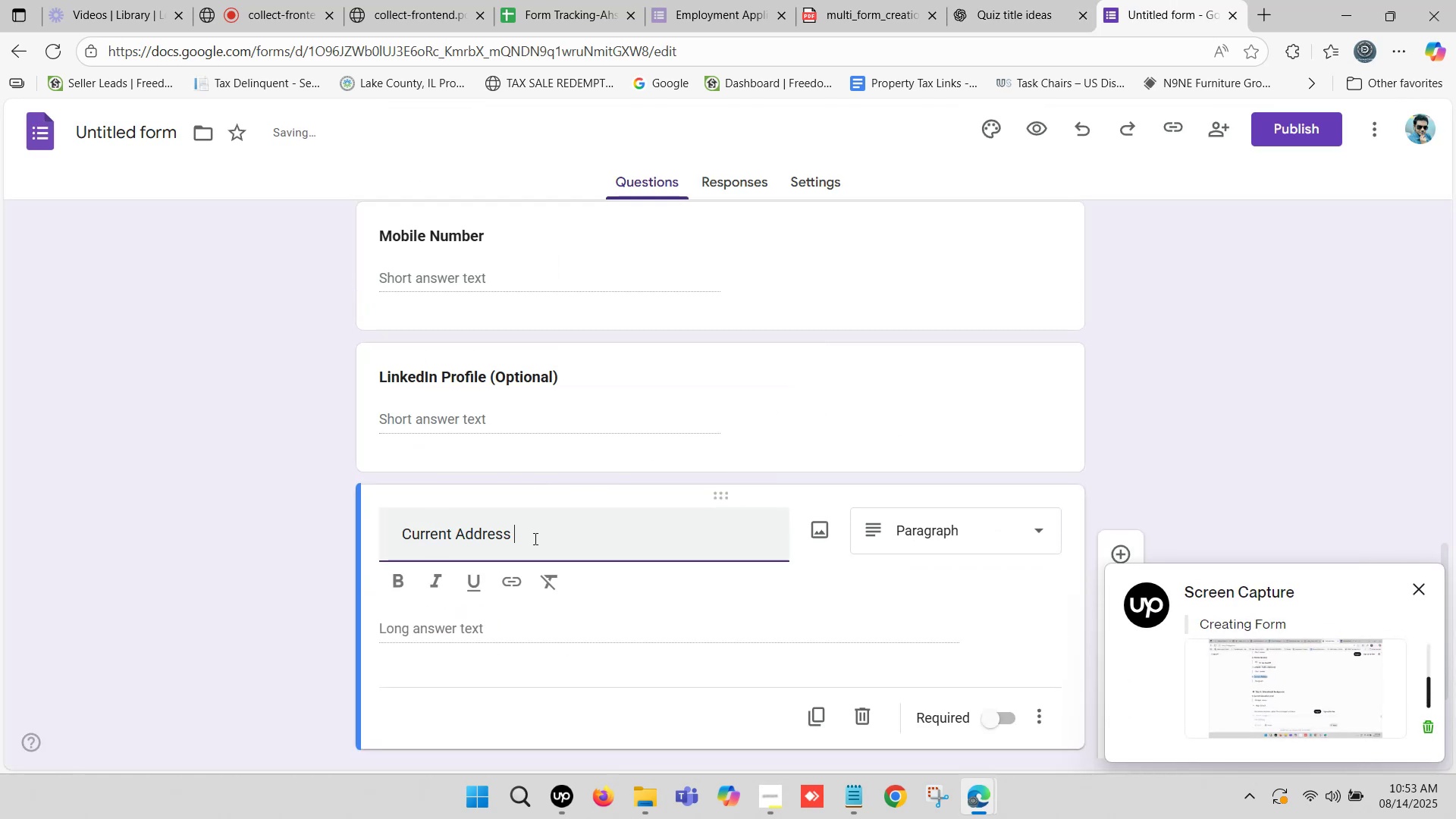 
key(Control+Backspace)
 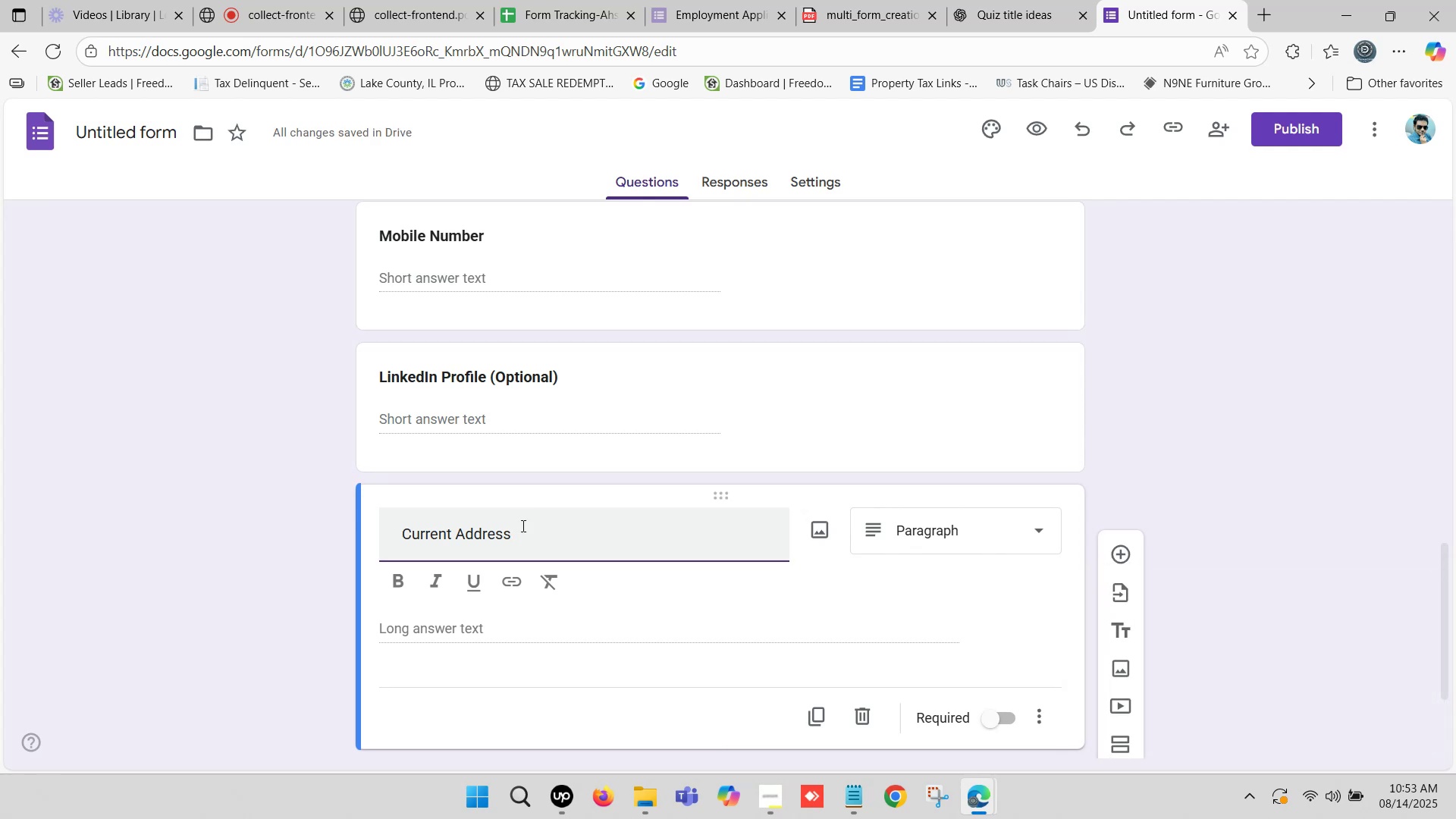 
wait(7.67)
 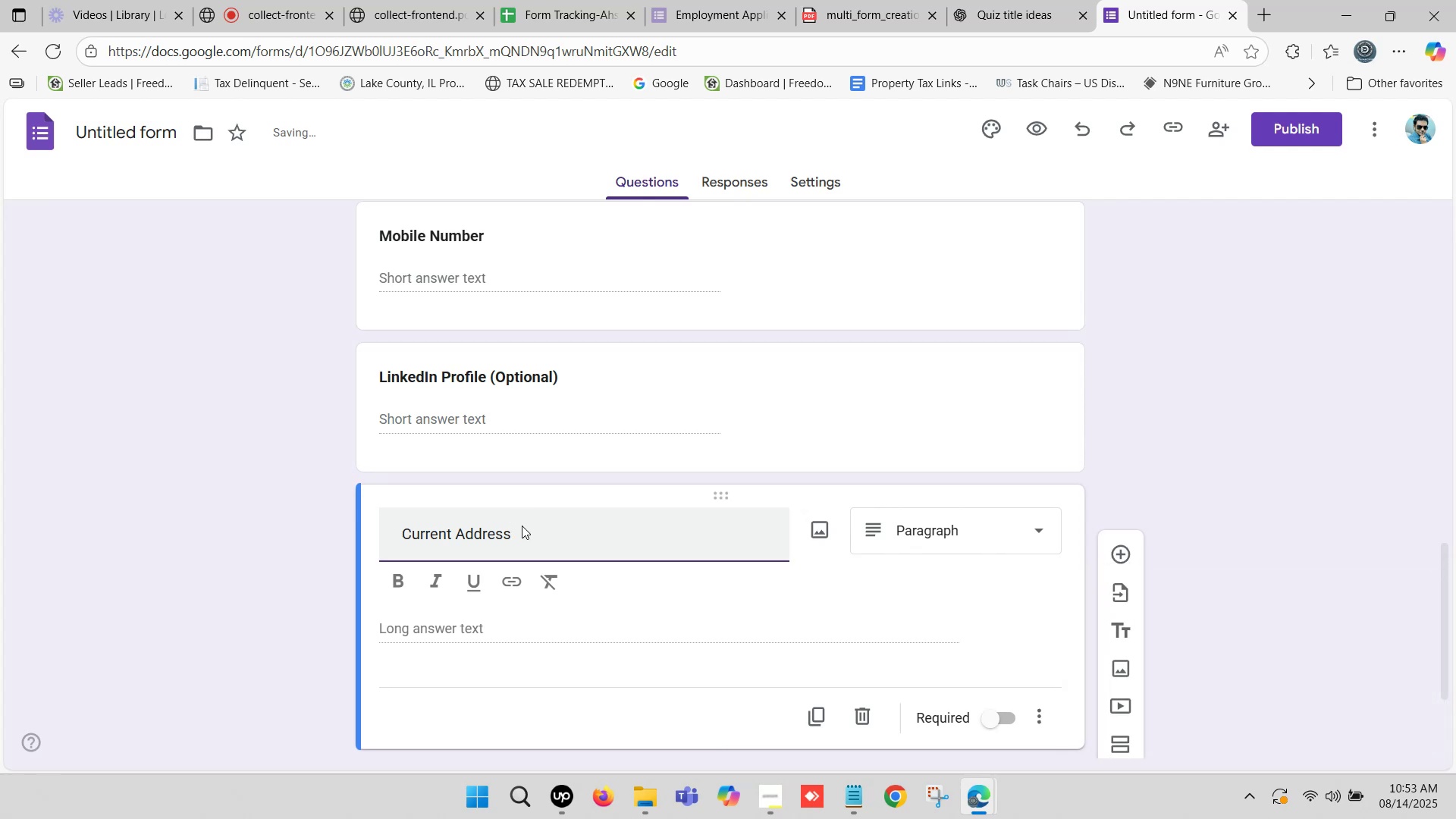 
left_click_drag(start_coordinate=[523, 543], to_coordinate=[622, 529])
 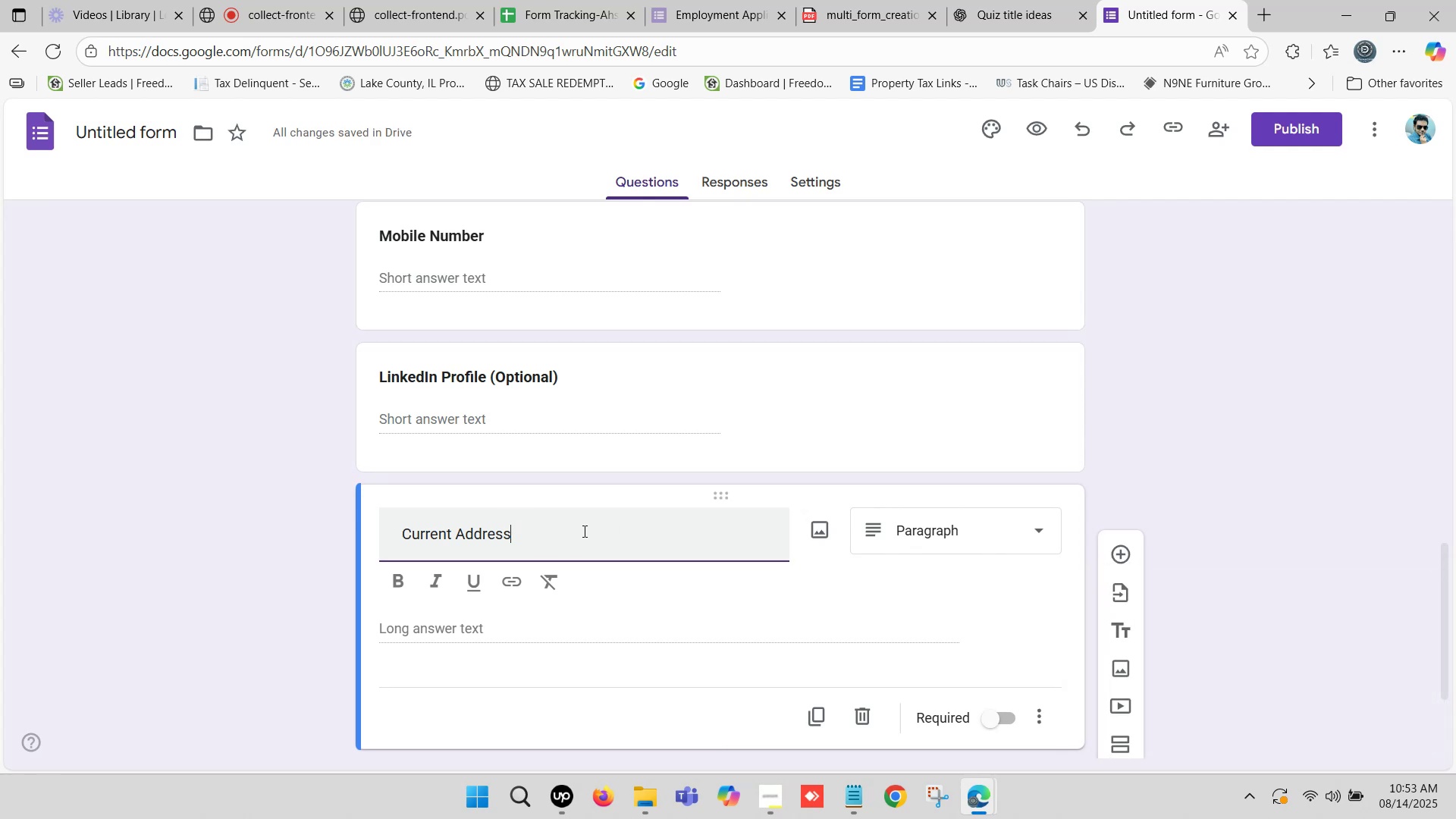 
left_click_drag(start_coordinate=[565, 531], to_coordinate=[340, 531])
 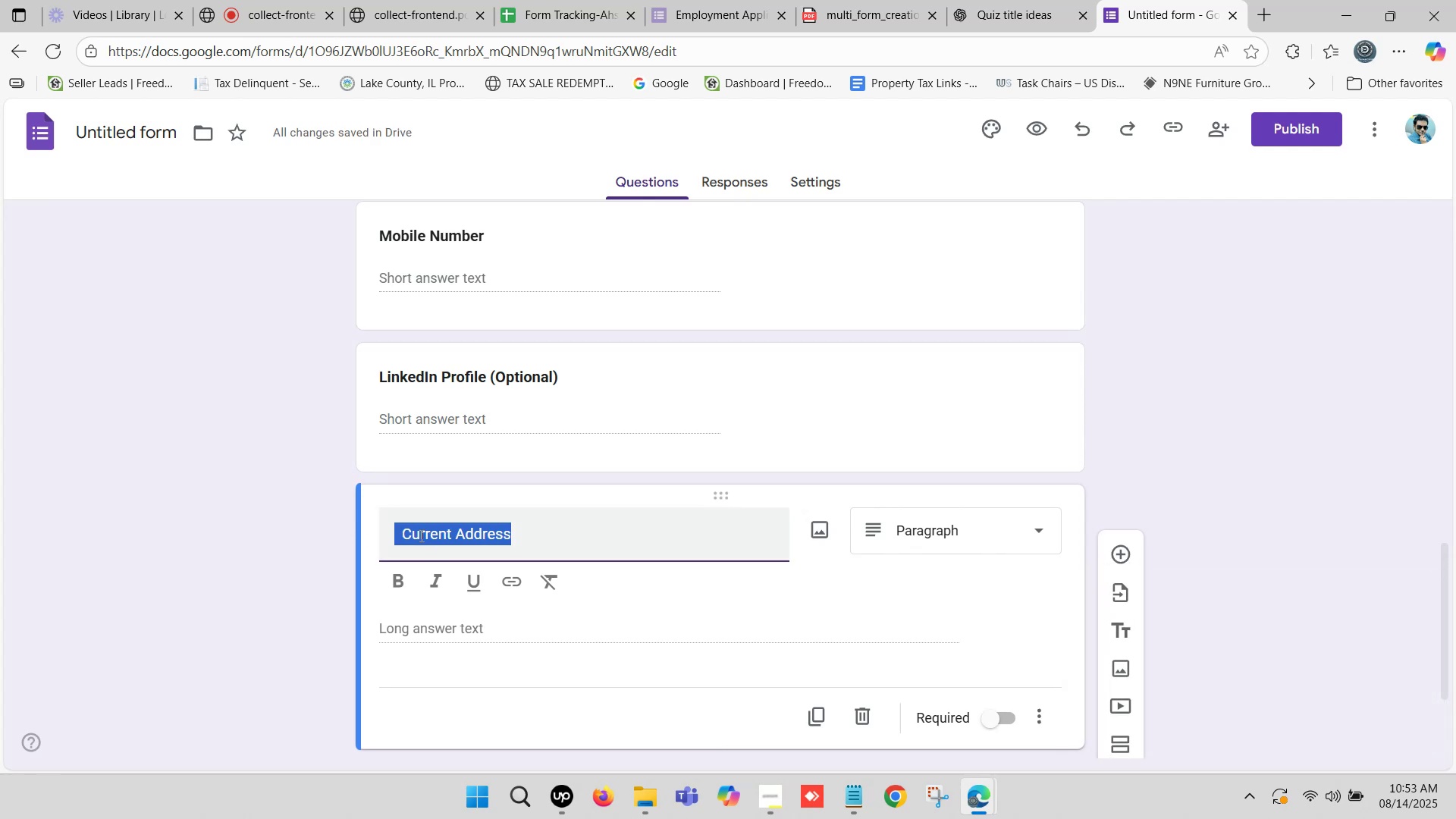 
left_click([419, 535])
 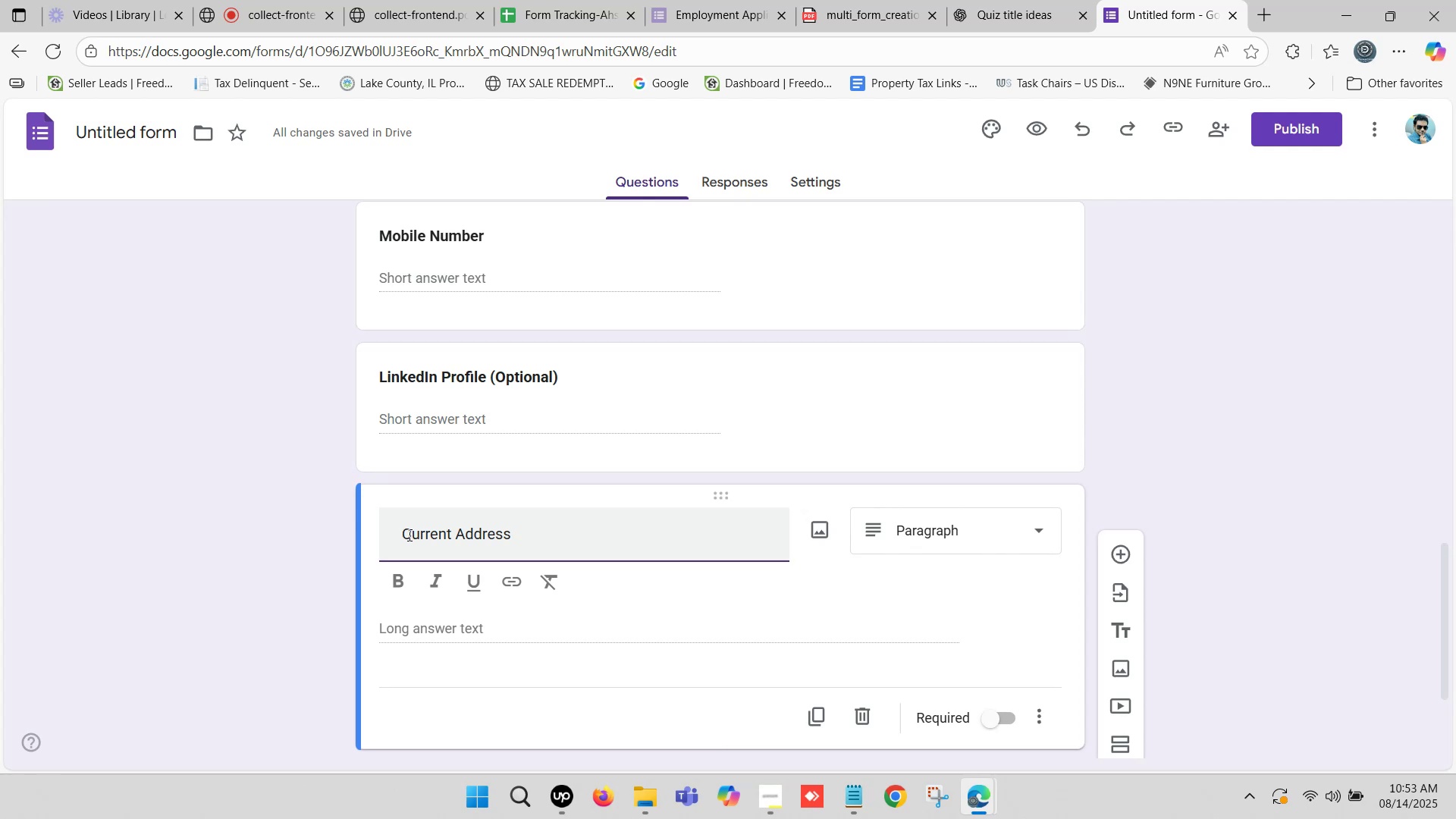 
left_click_drag(start_coordinate=[403, 532], to_coordinate=[303, 534])
 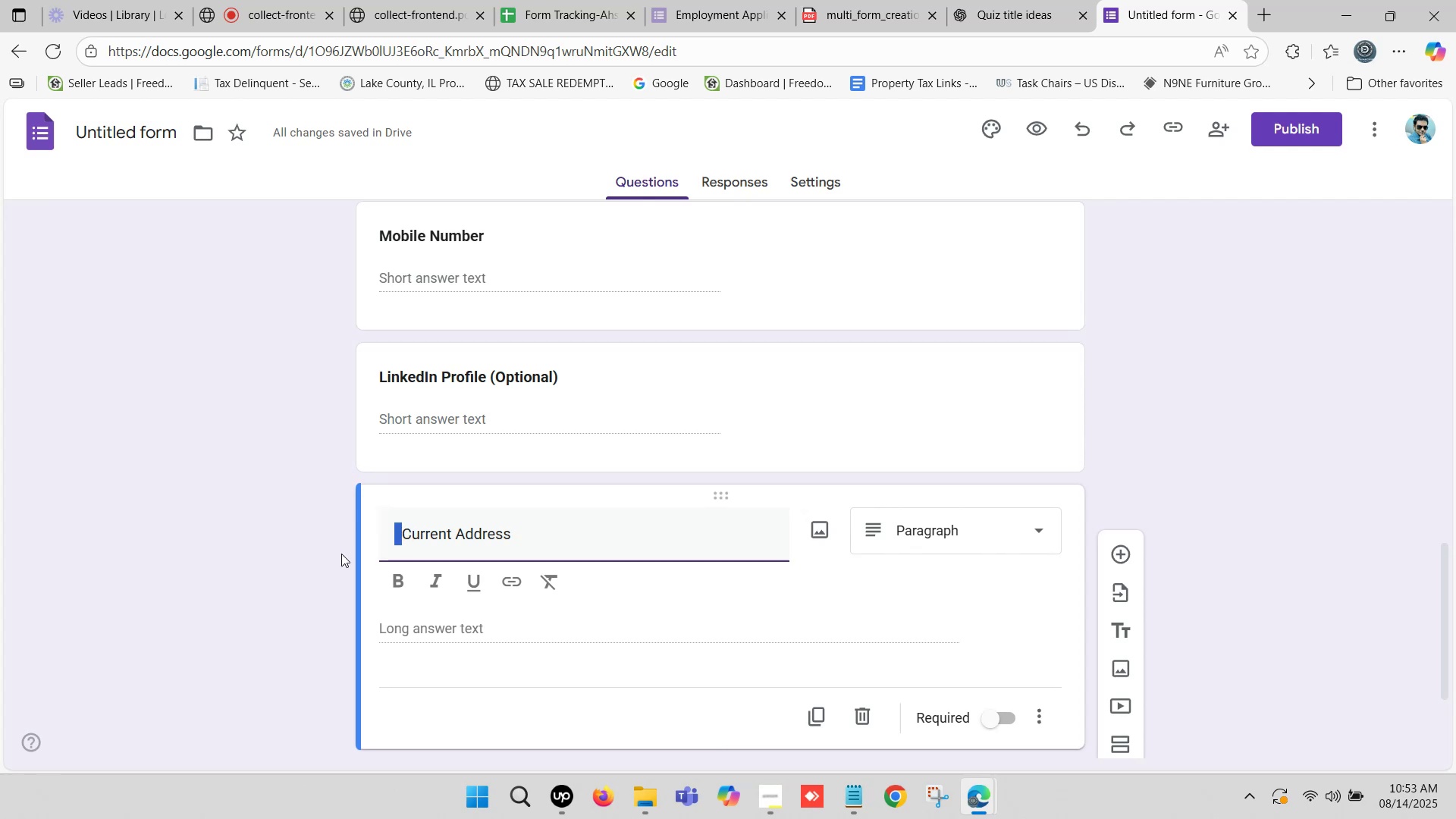 
key(Backspace)
 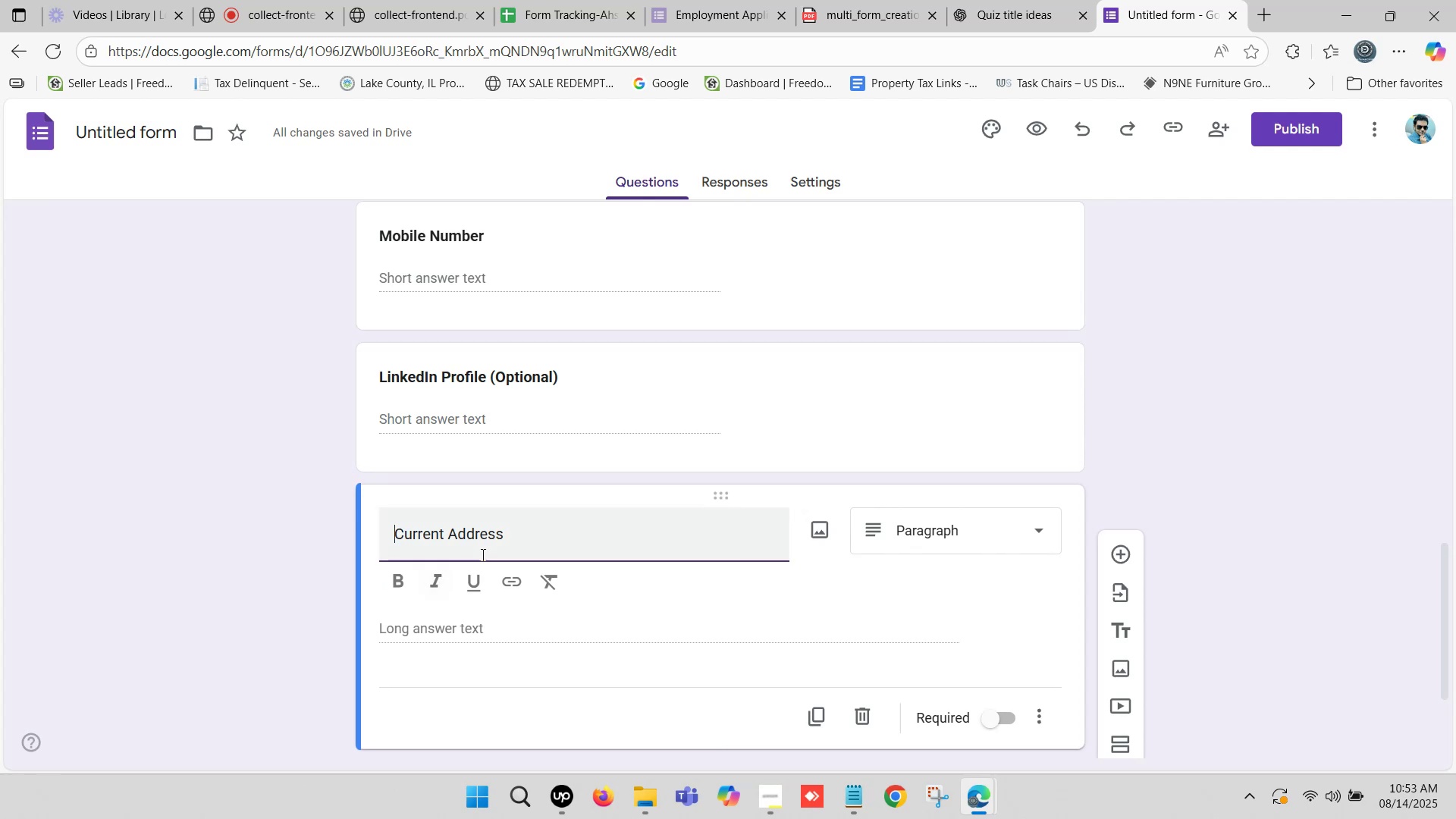 
left_click_drag(start_coordinate=[517, 544], to_coordinate=[538, 546])
 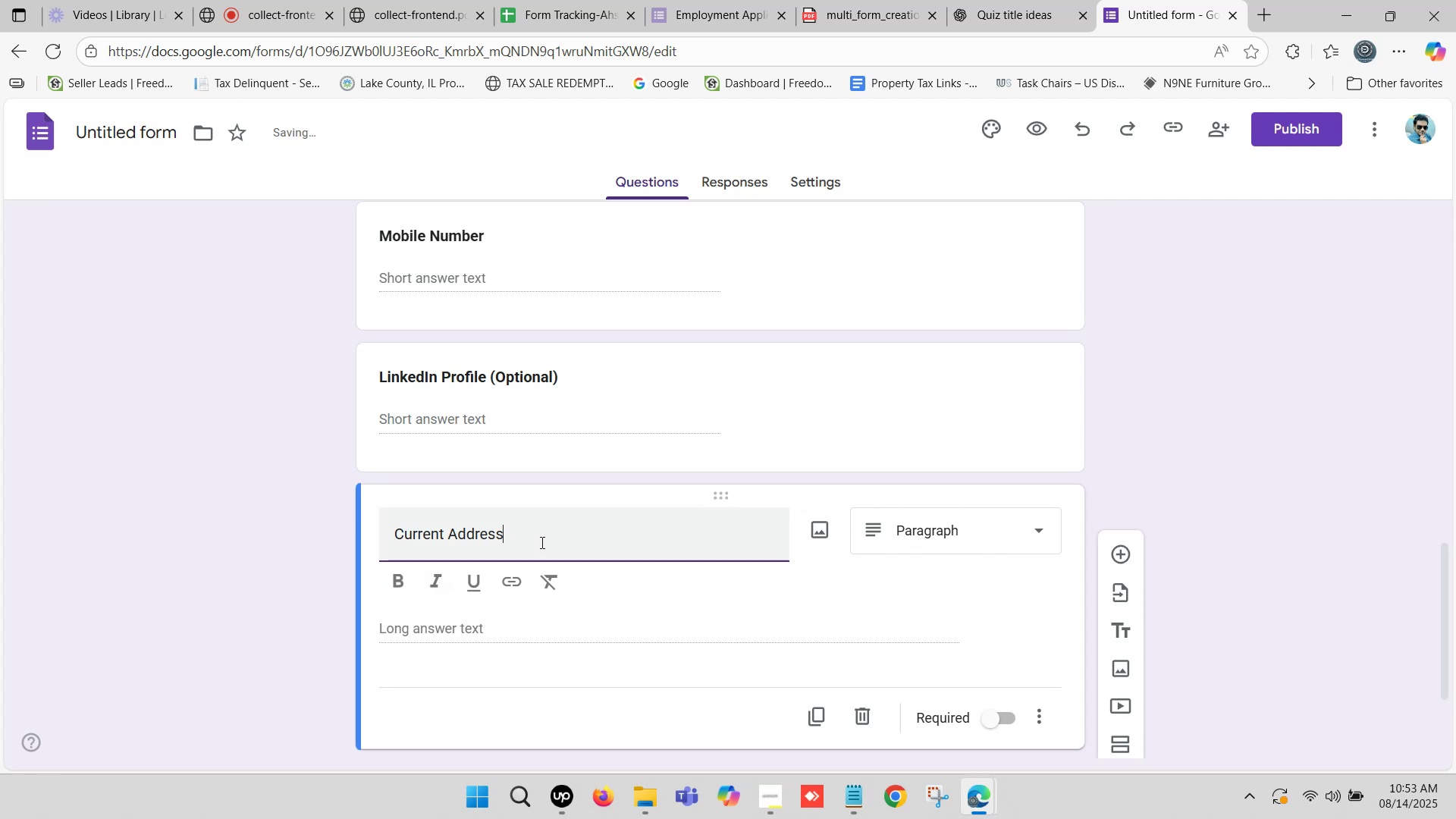 
left_click_drag(start_coordinate=[543, 545], to_coordinate=[300, 537])
 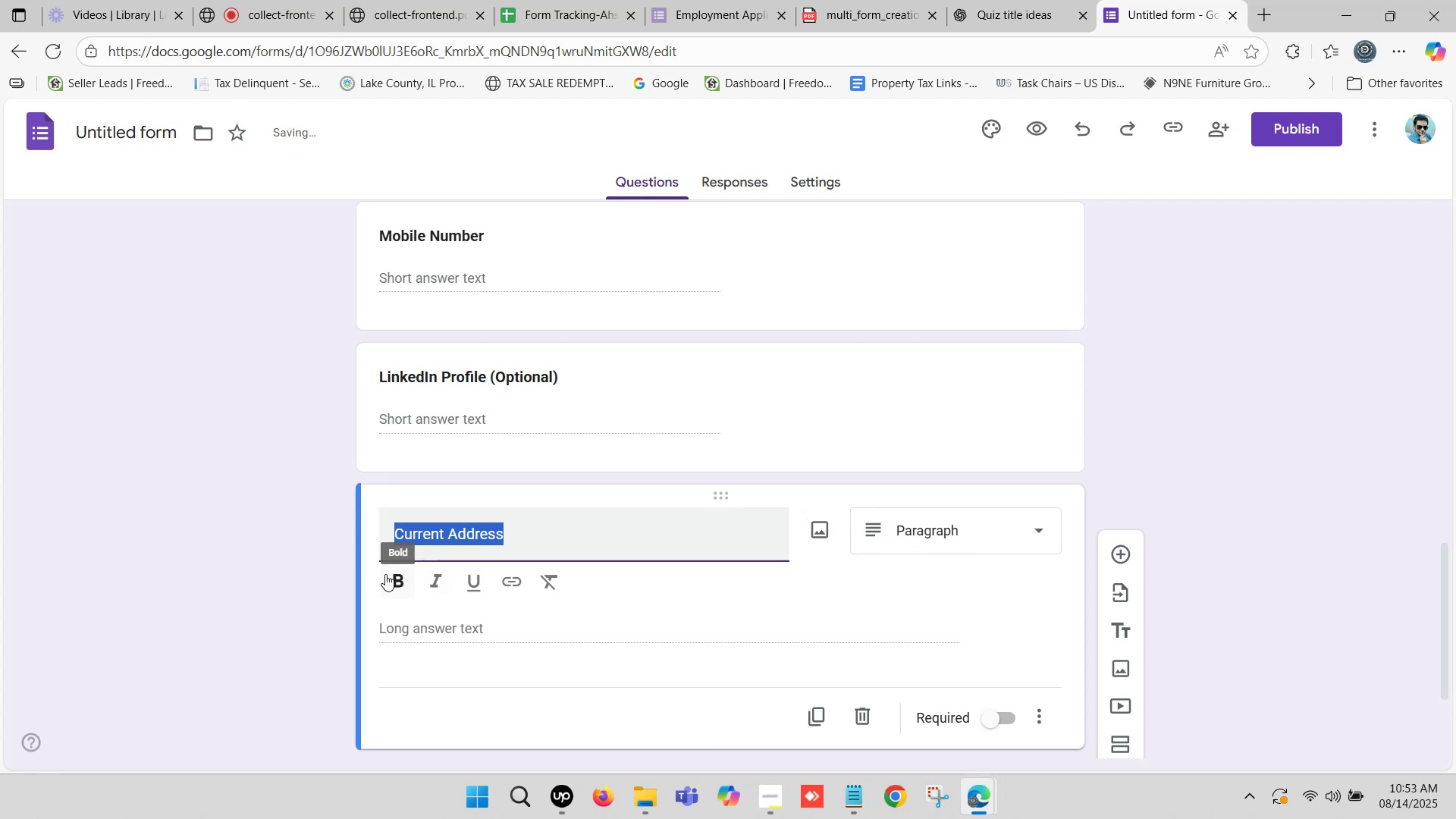 
left_click([393, 573])
 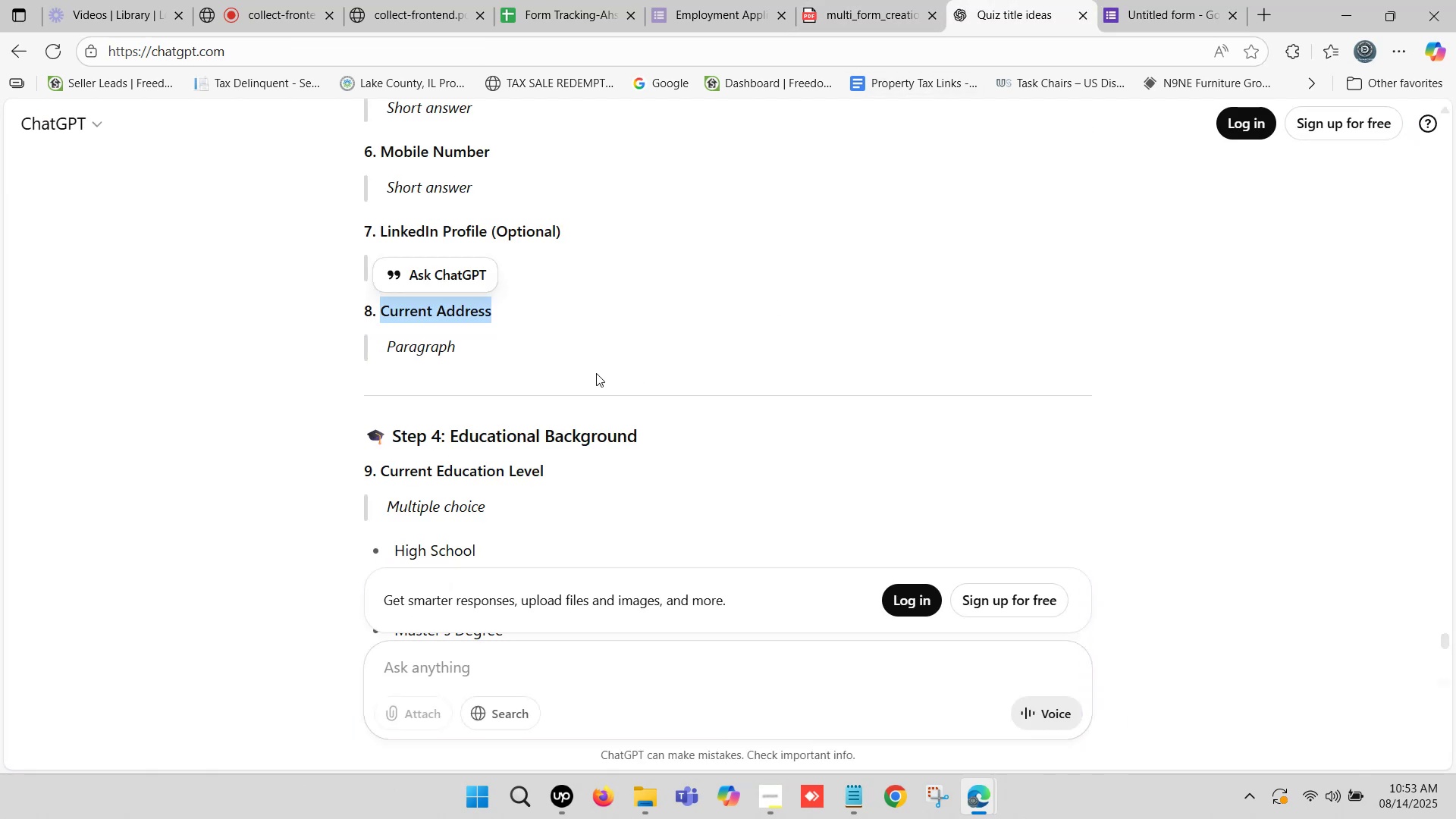 
scroll: coordinate [512, 388], scroll_direction: down, amount: 5.0
 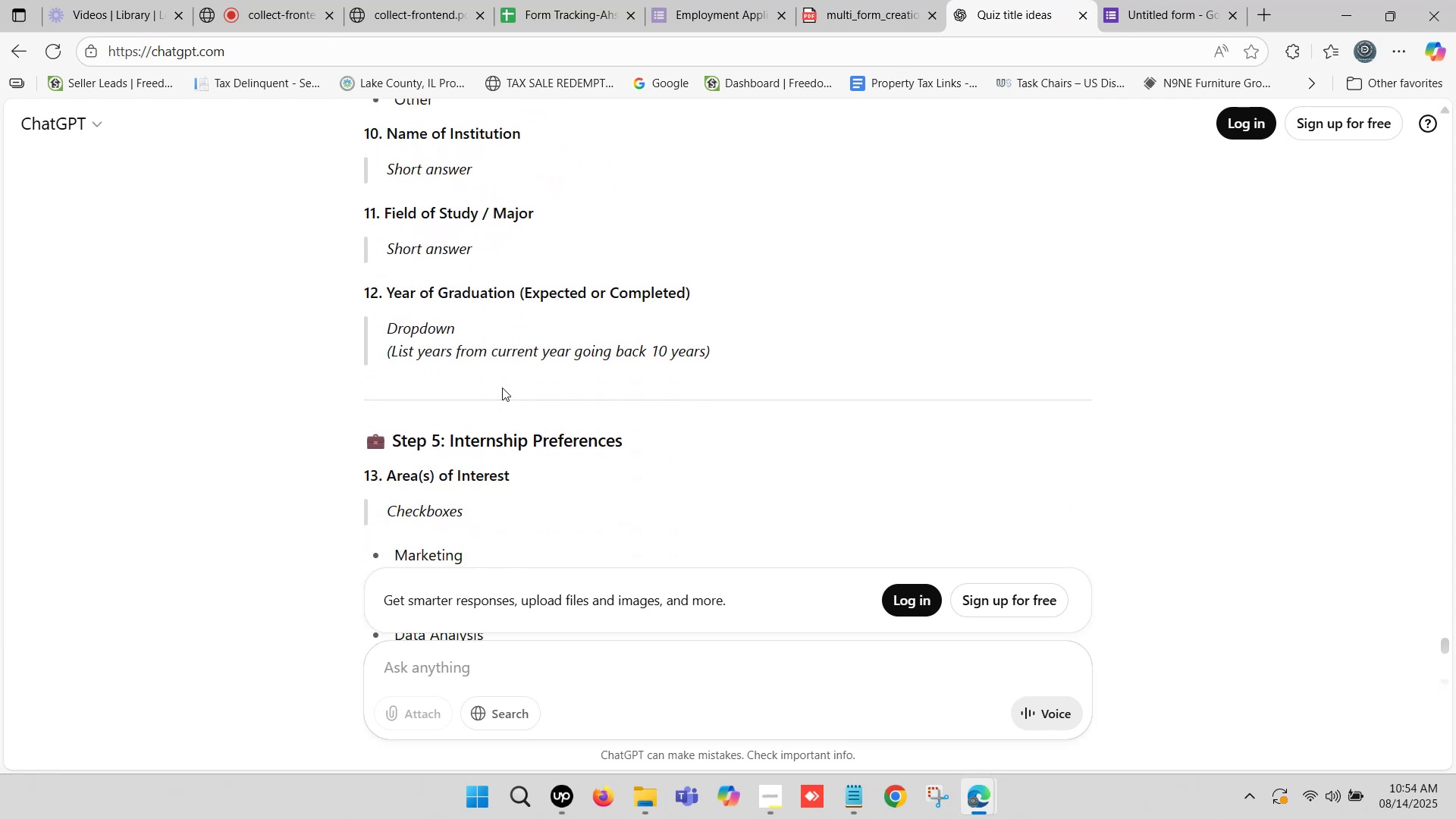 
scroll: coordinate [494, 371], scroll_direction: up, amount: 3.0
 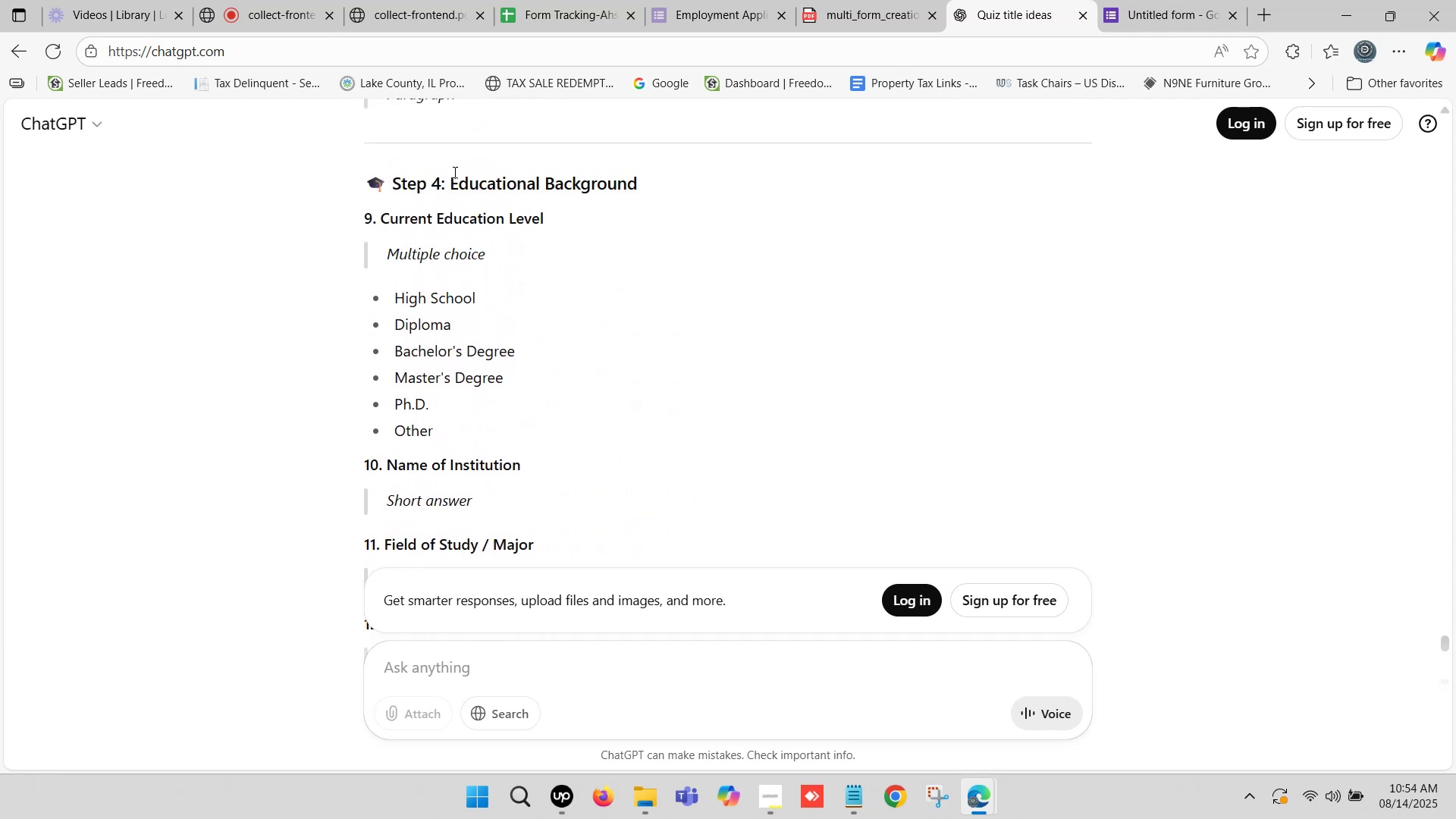 
left_click_drag(start_coordinate=[452, 174], to_coordinate=[633, 179])
 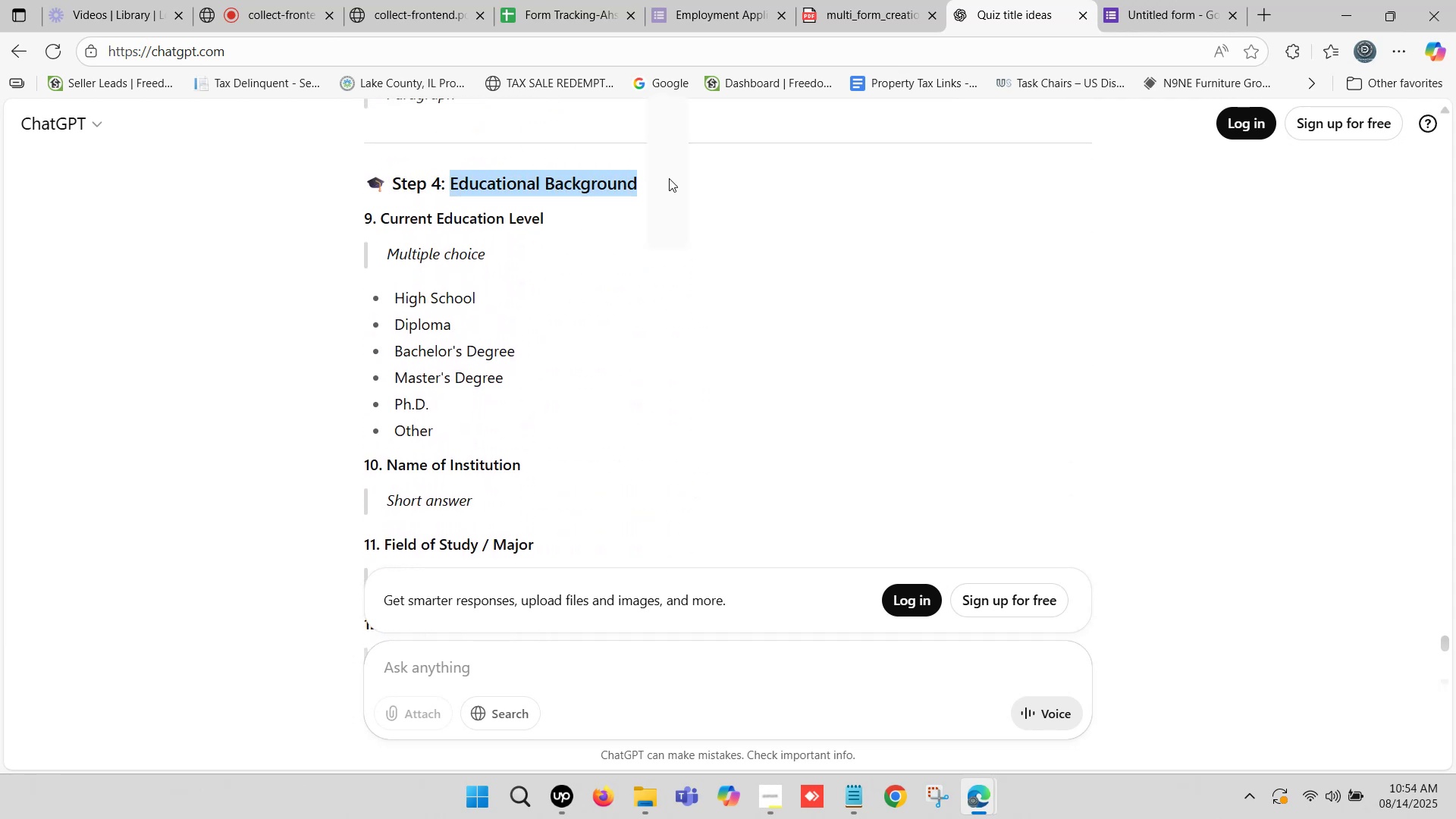 
key(Control+C)
 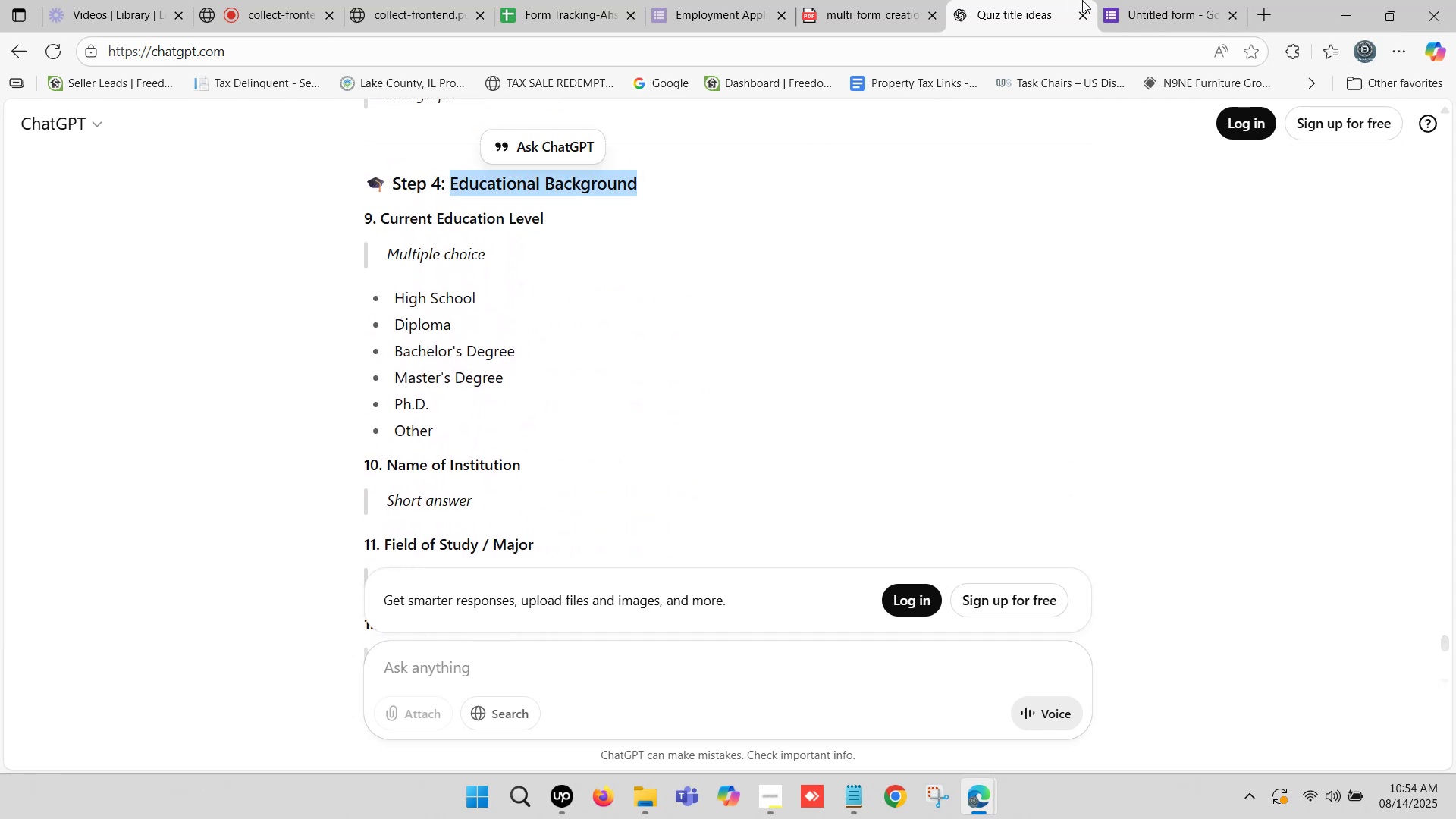 
left_click([1142, 0])
 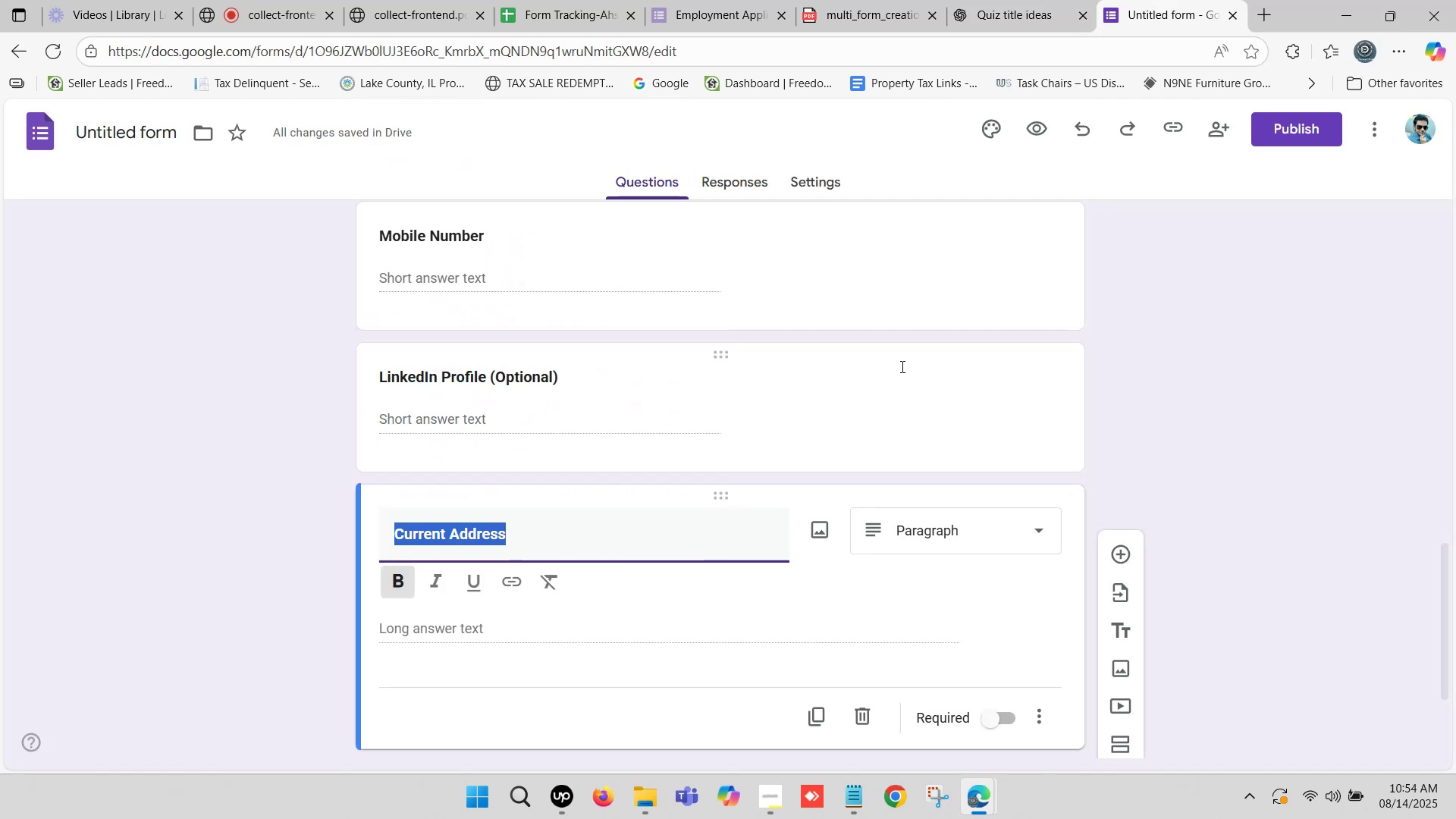 
scroll: coordinate [850, 375], scroll_direction: down, amount: 1.0
 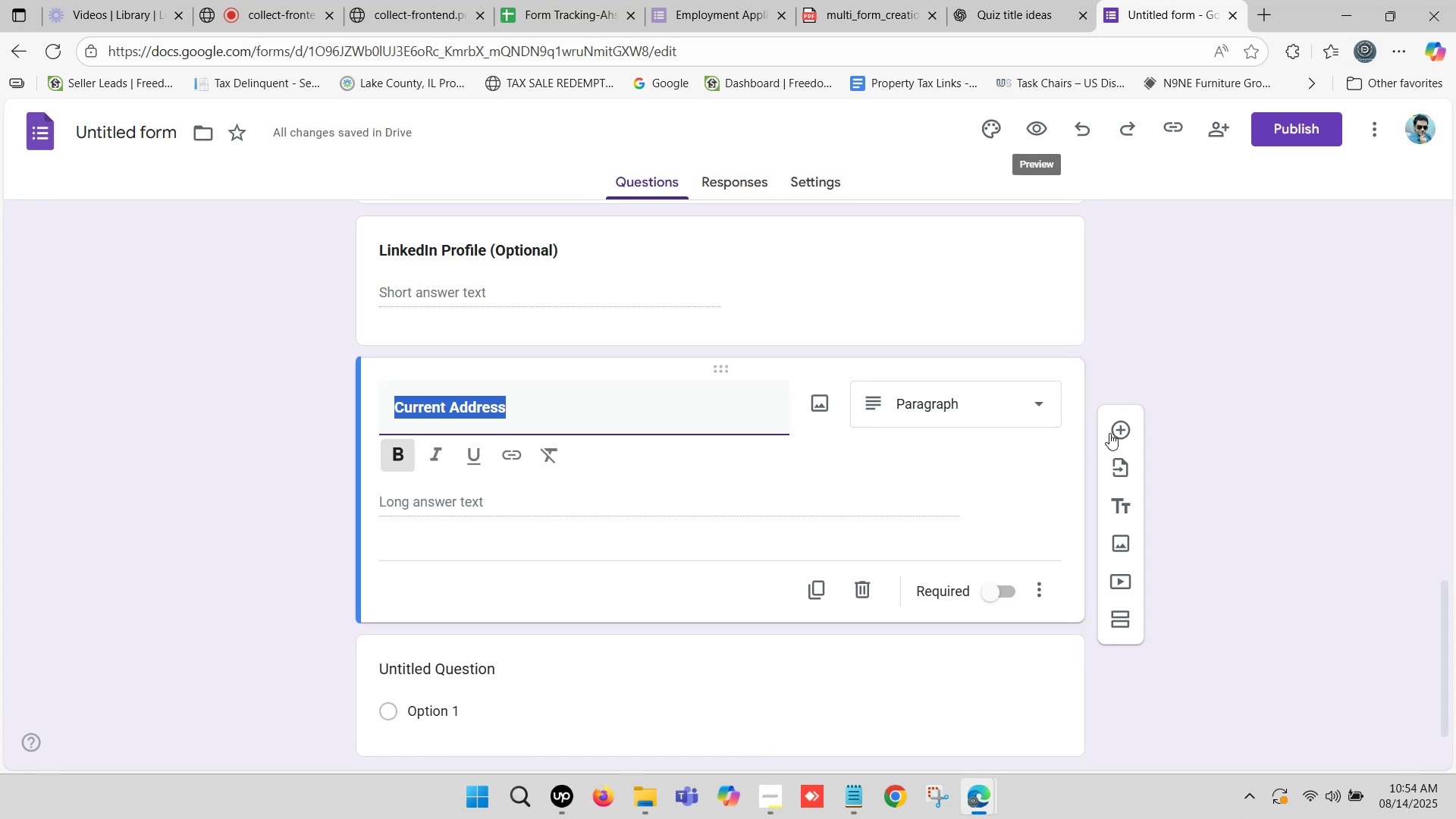 
left_click([1112, 429])
 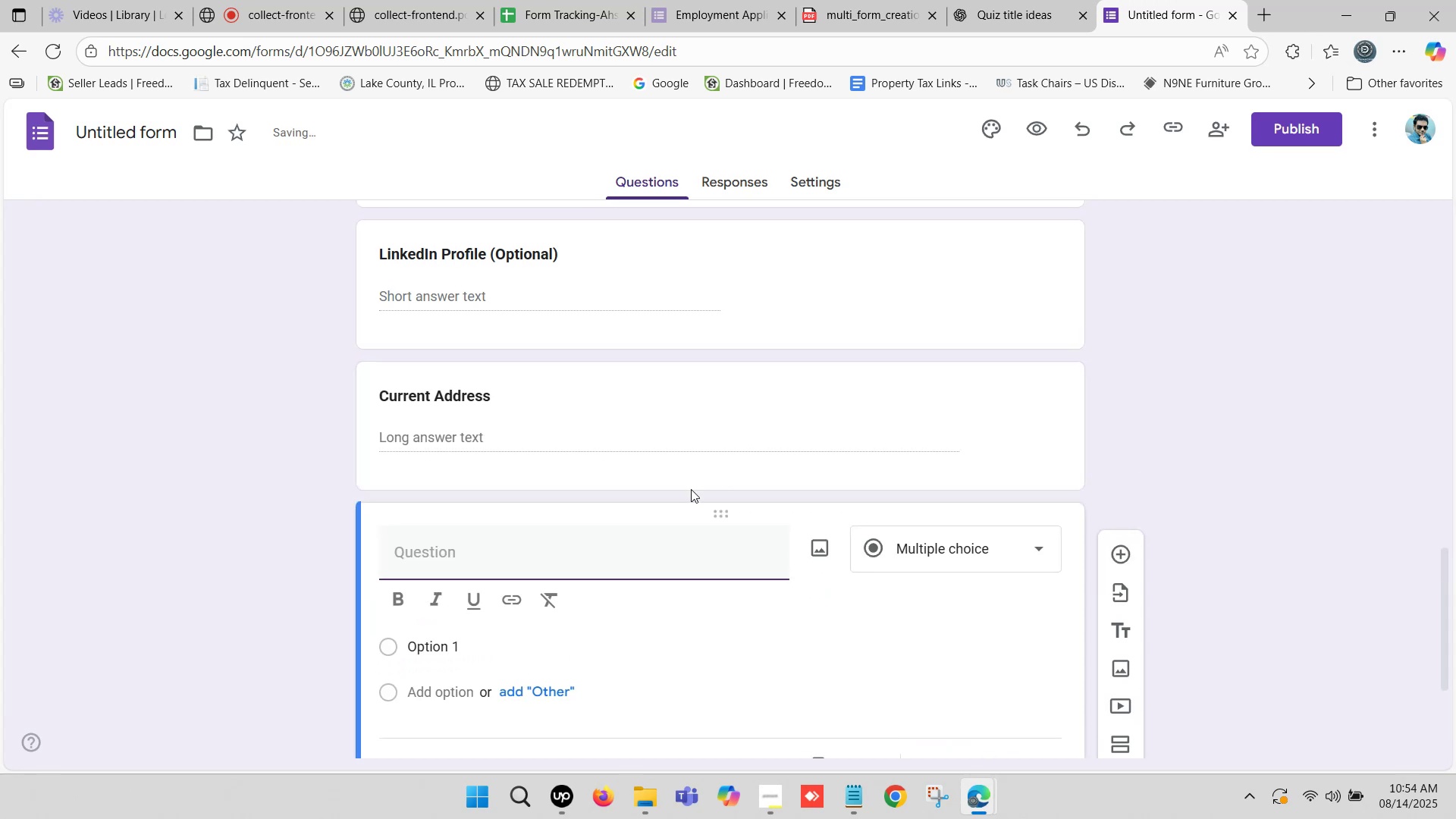 
scroll: coordinate [940, 547], scroll_direction: down, amount: 1.0
 